 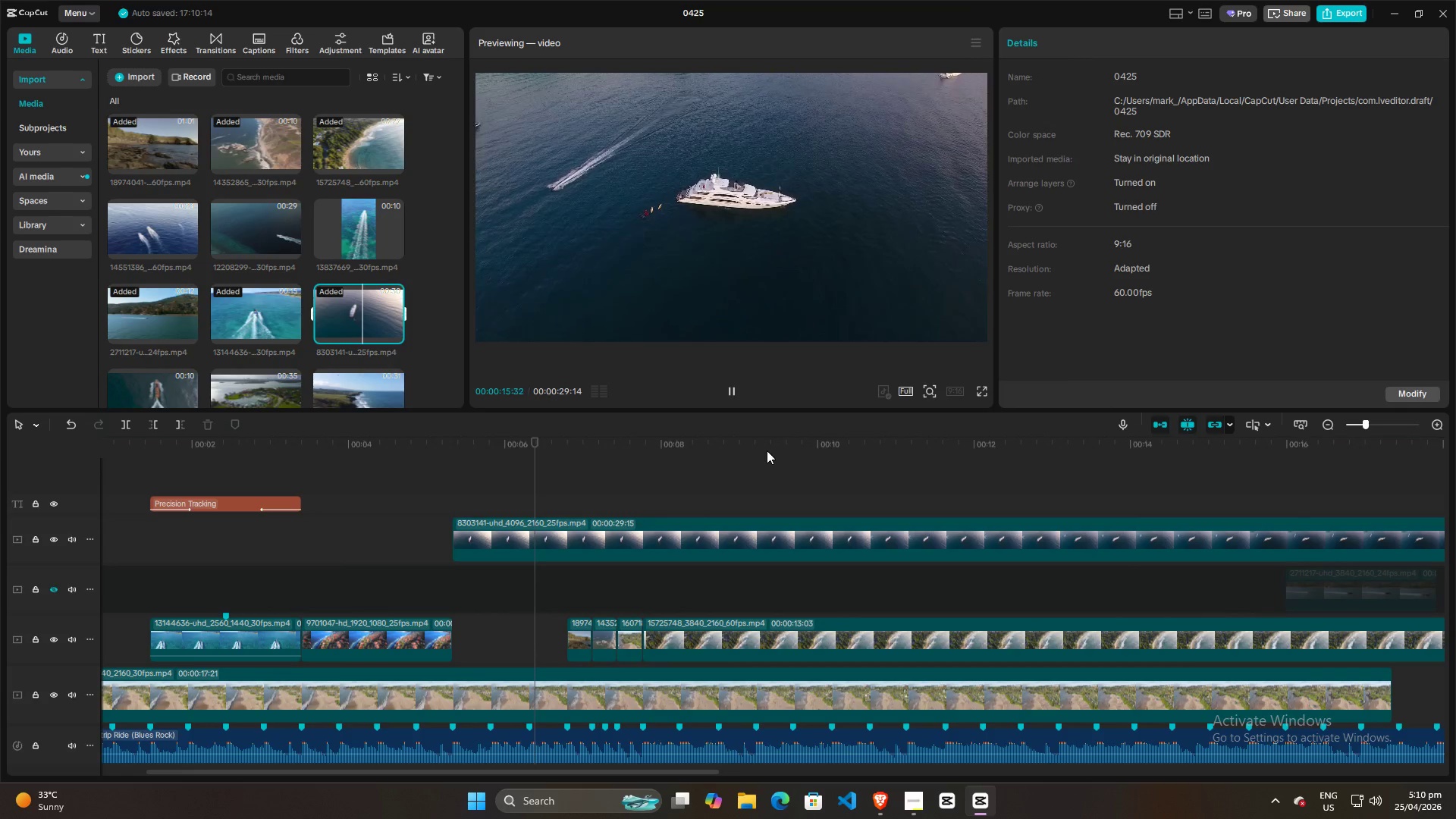 
left_click([765, 273])
 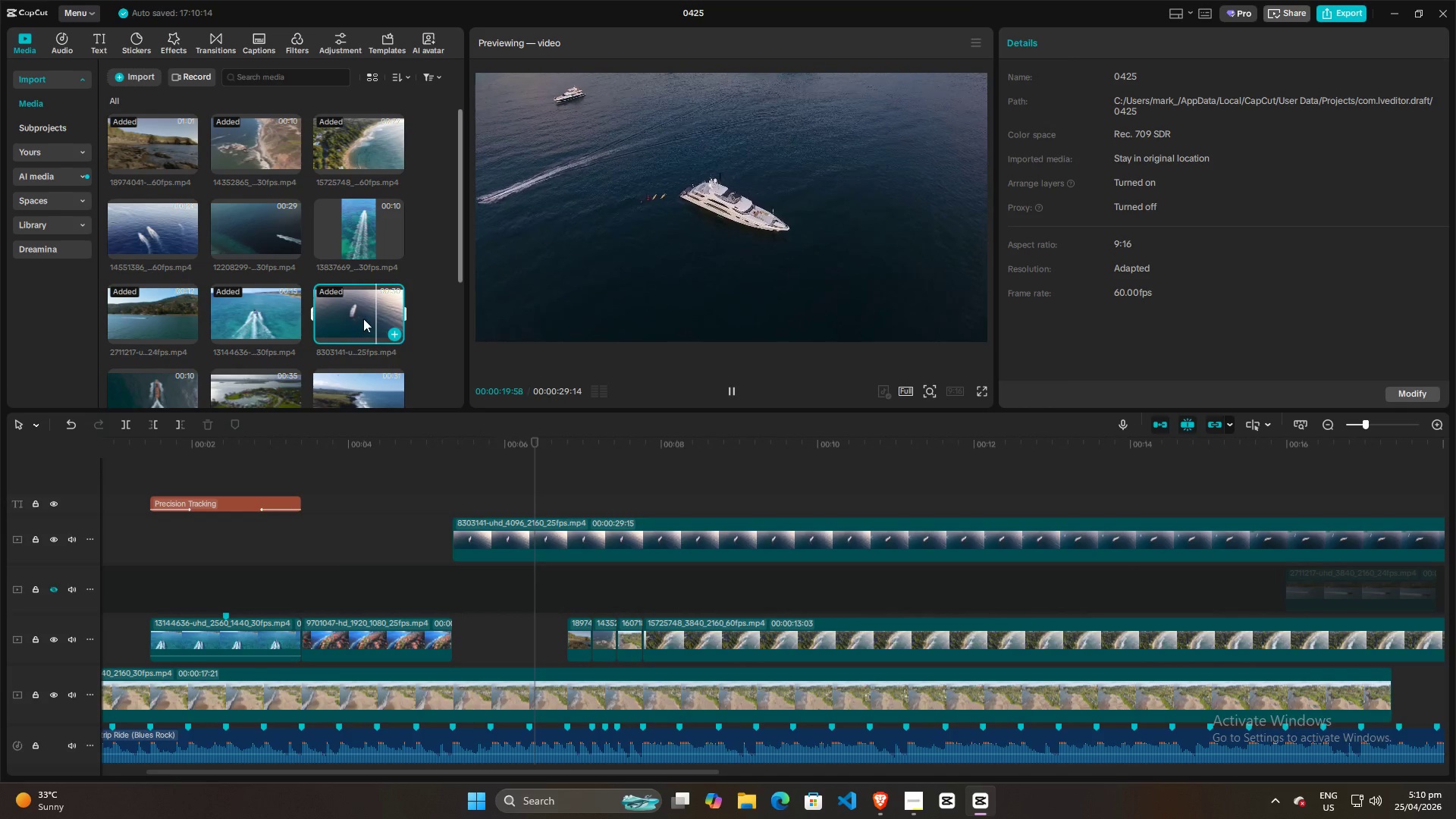 
double_click([350, 318])
 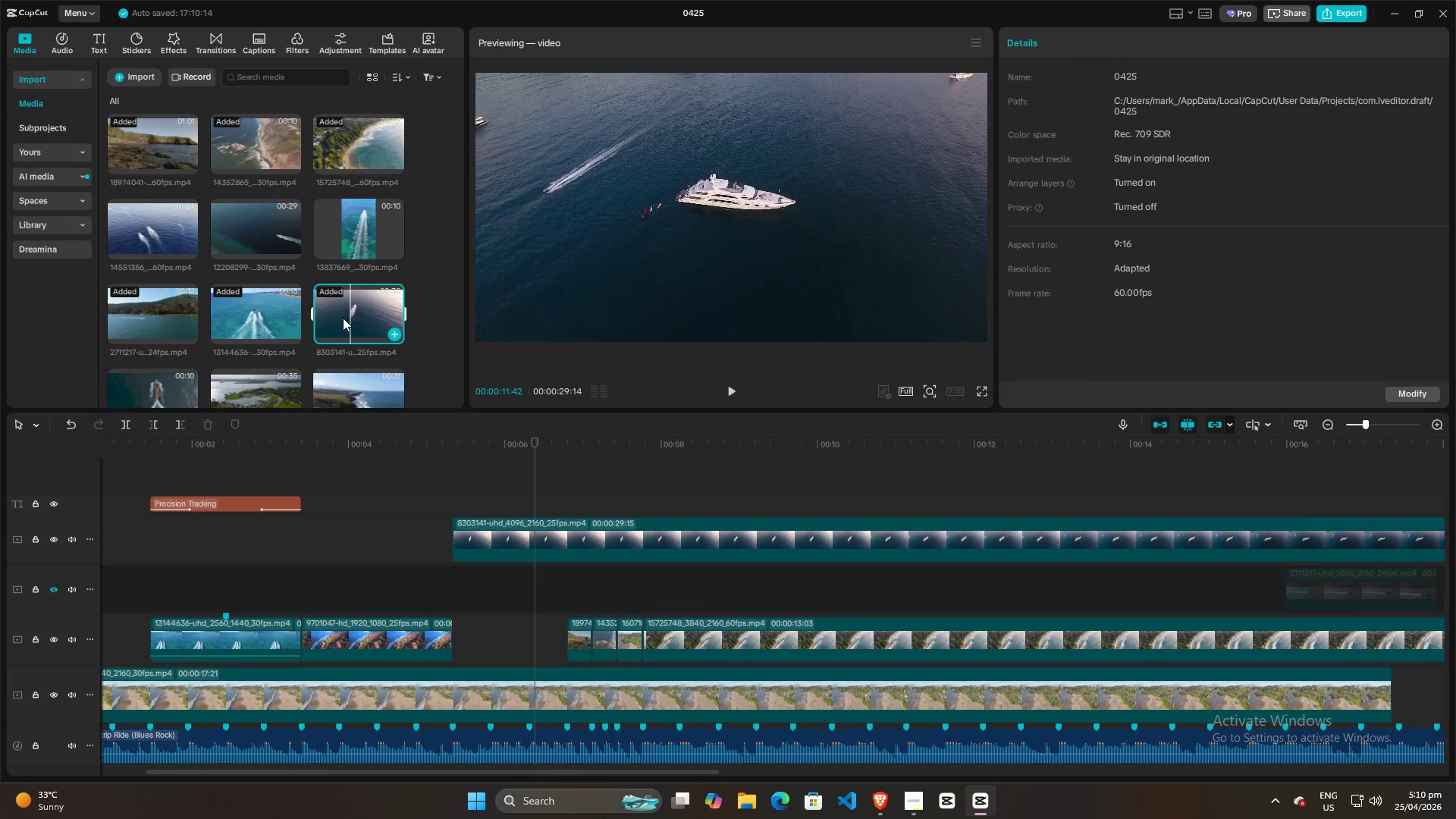 
triple_click([340, 318])
 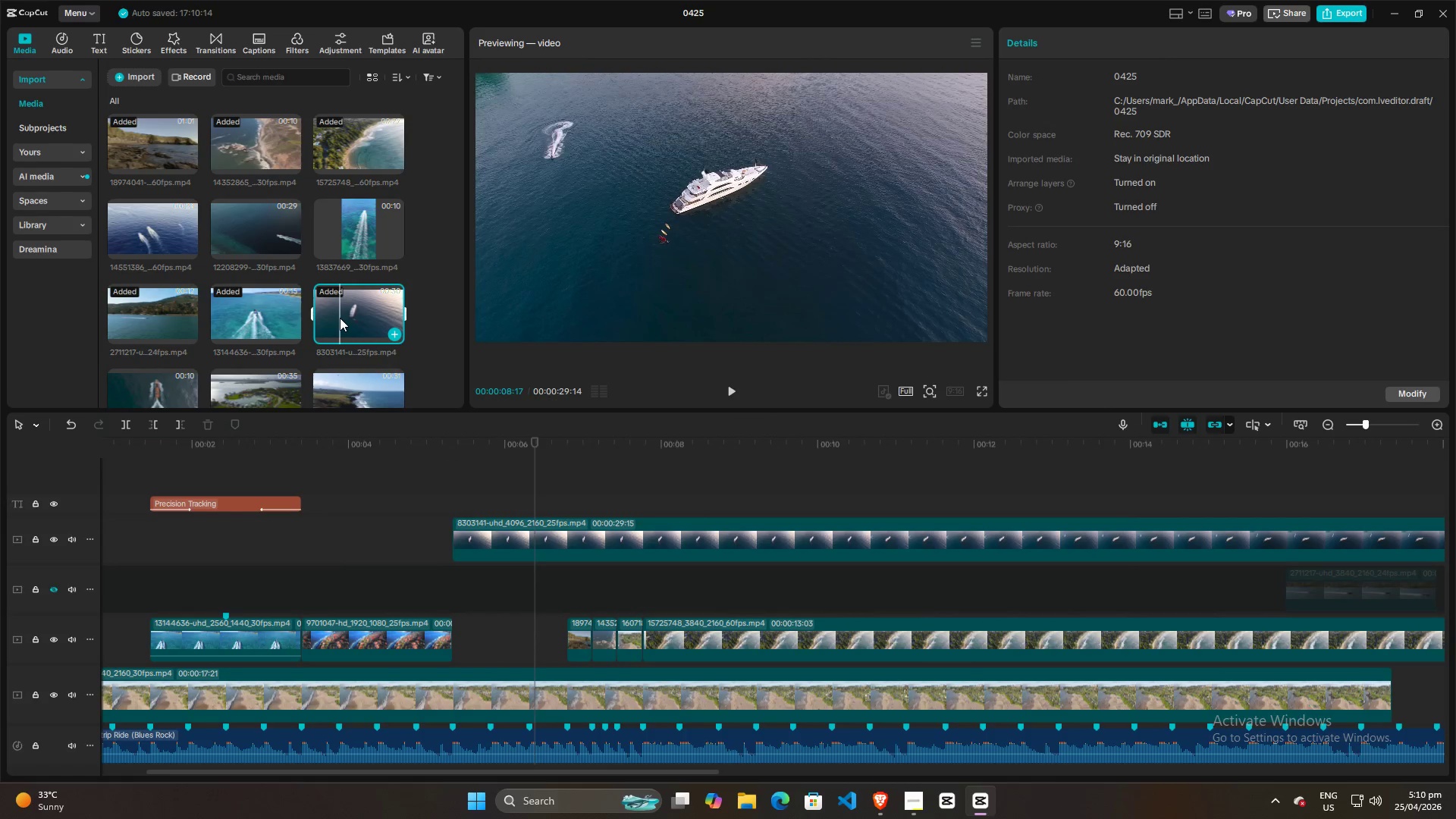 
key(Space)
 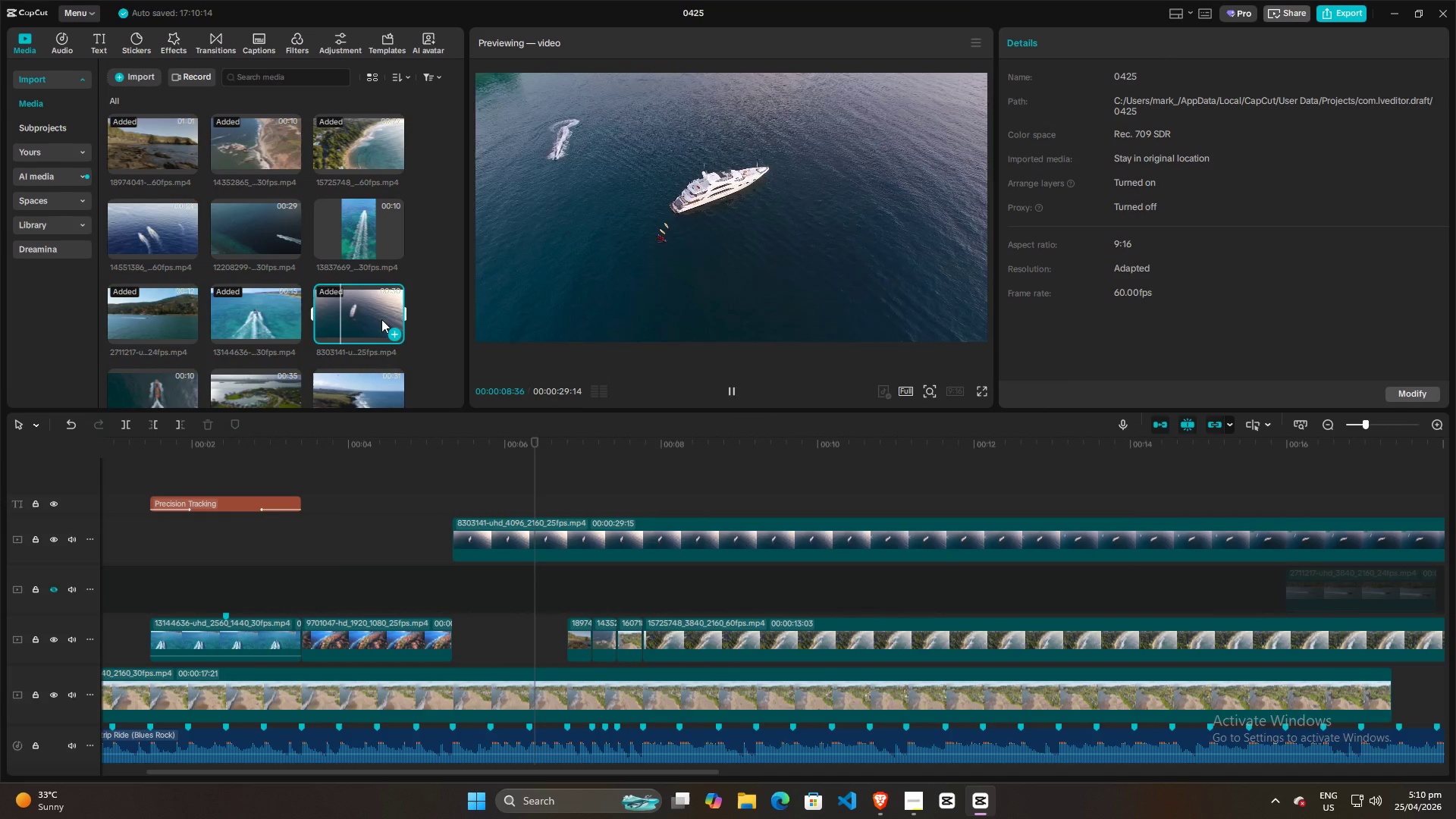 
left_click([386, 319])
 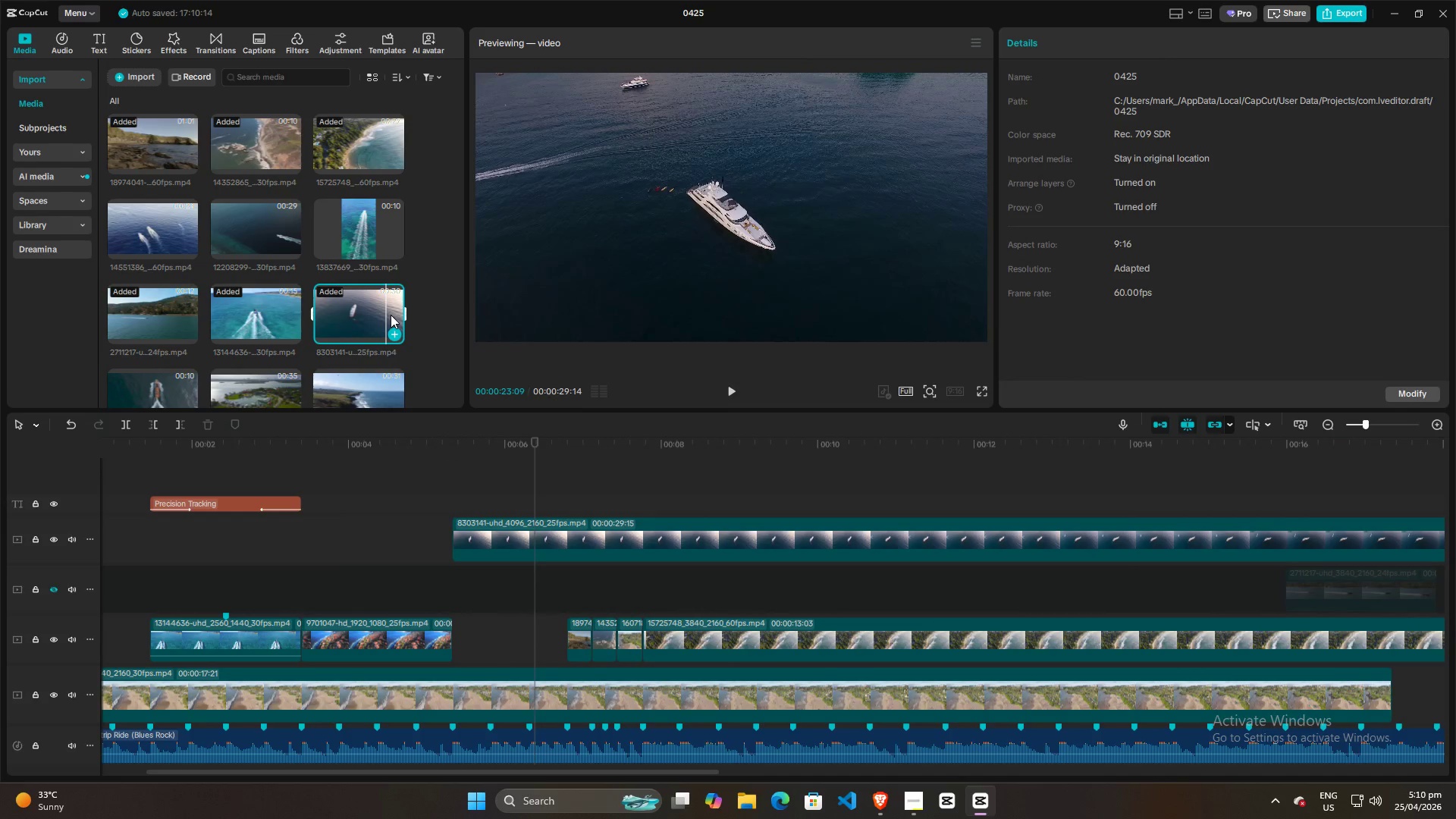 
left_click([391, 315])
 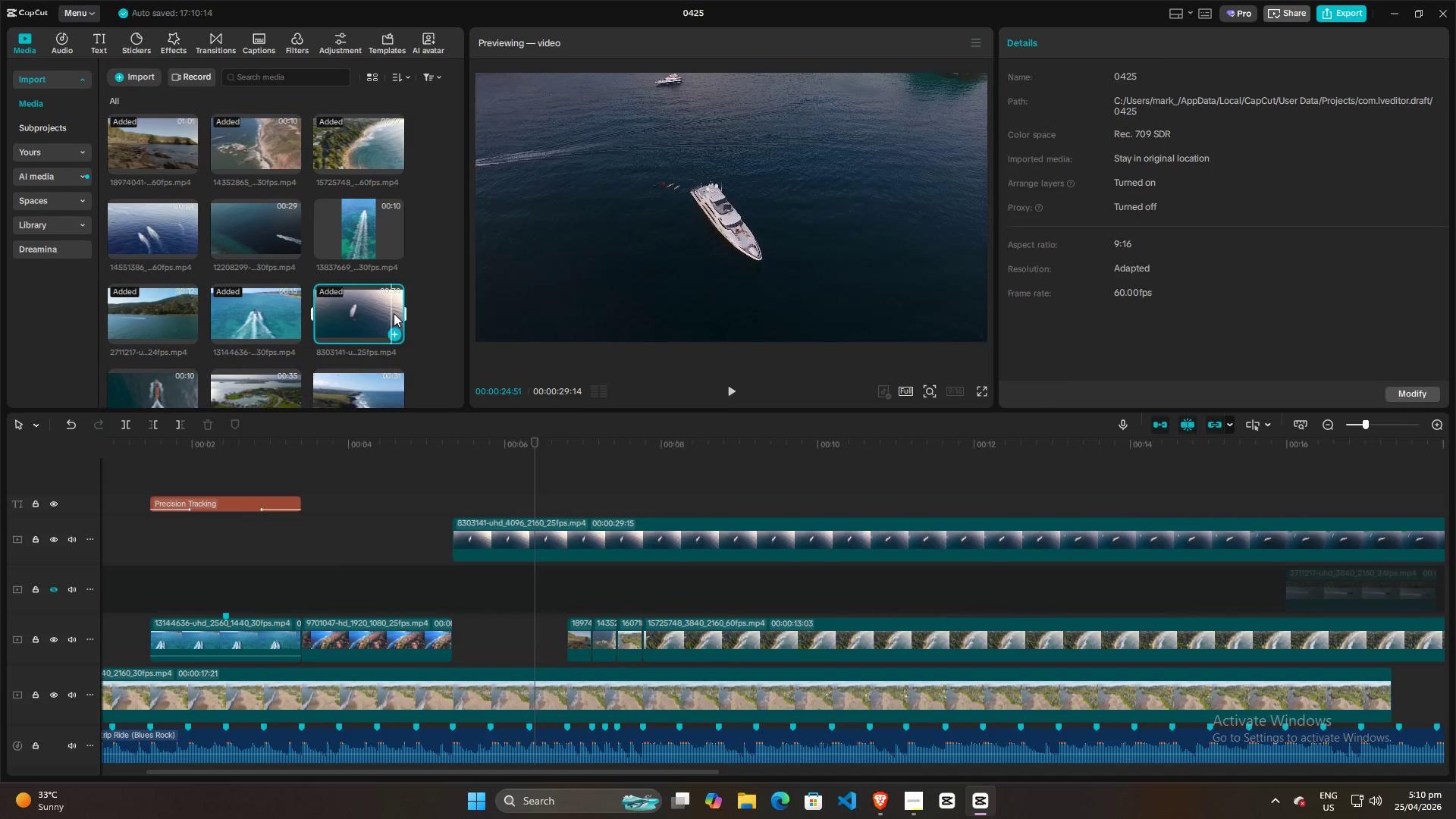 
key(Space)
 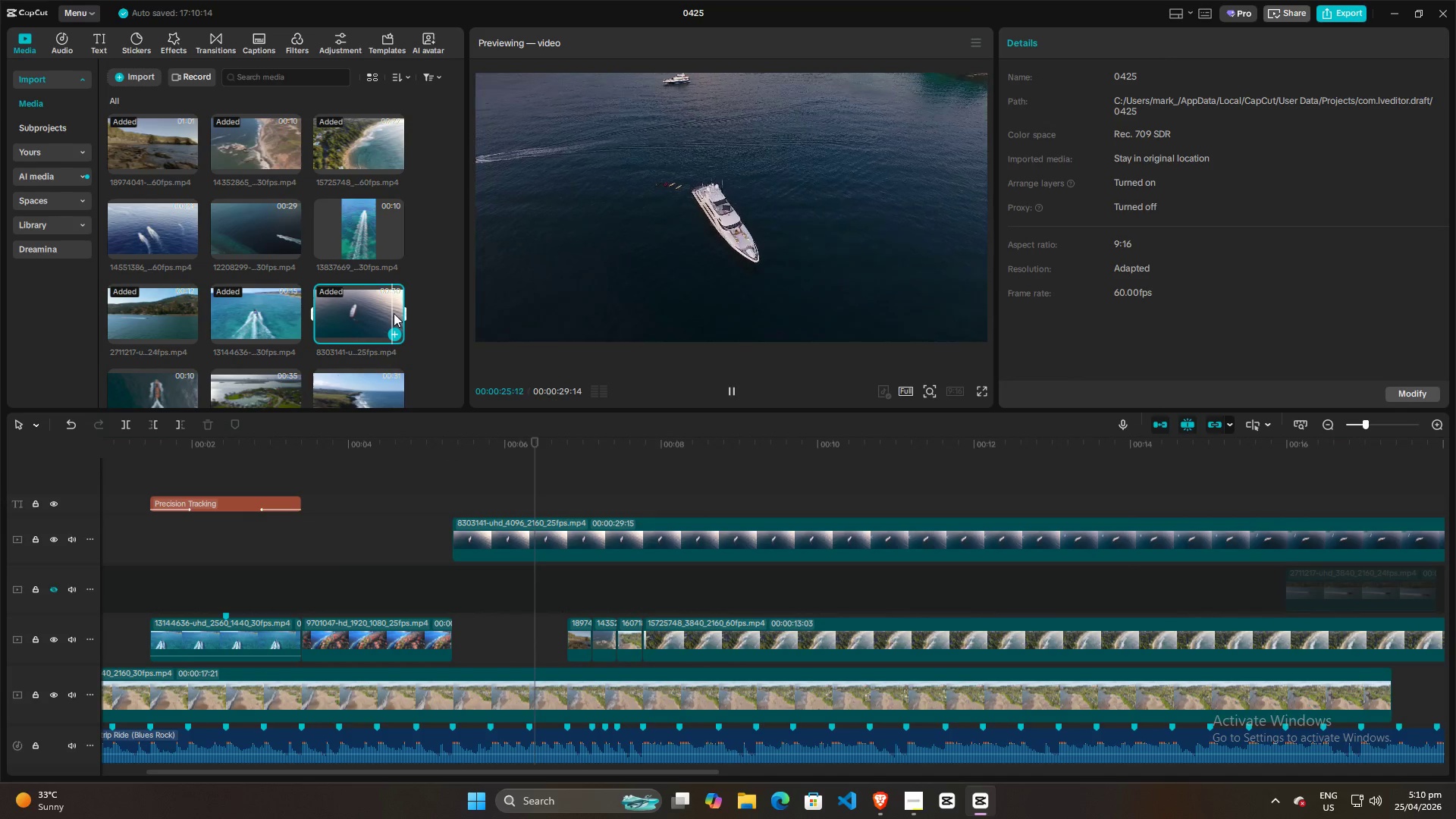 
key(Space)
 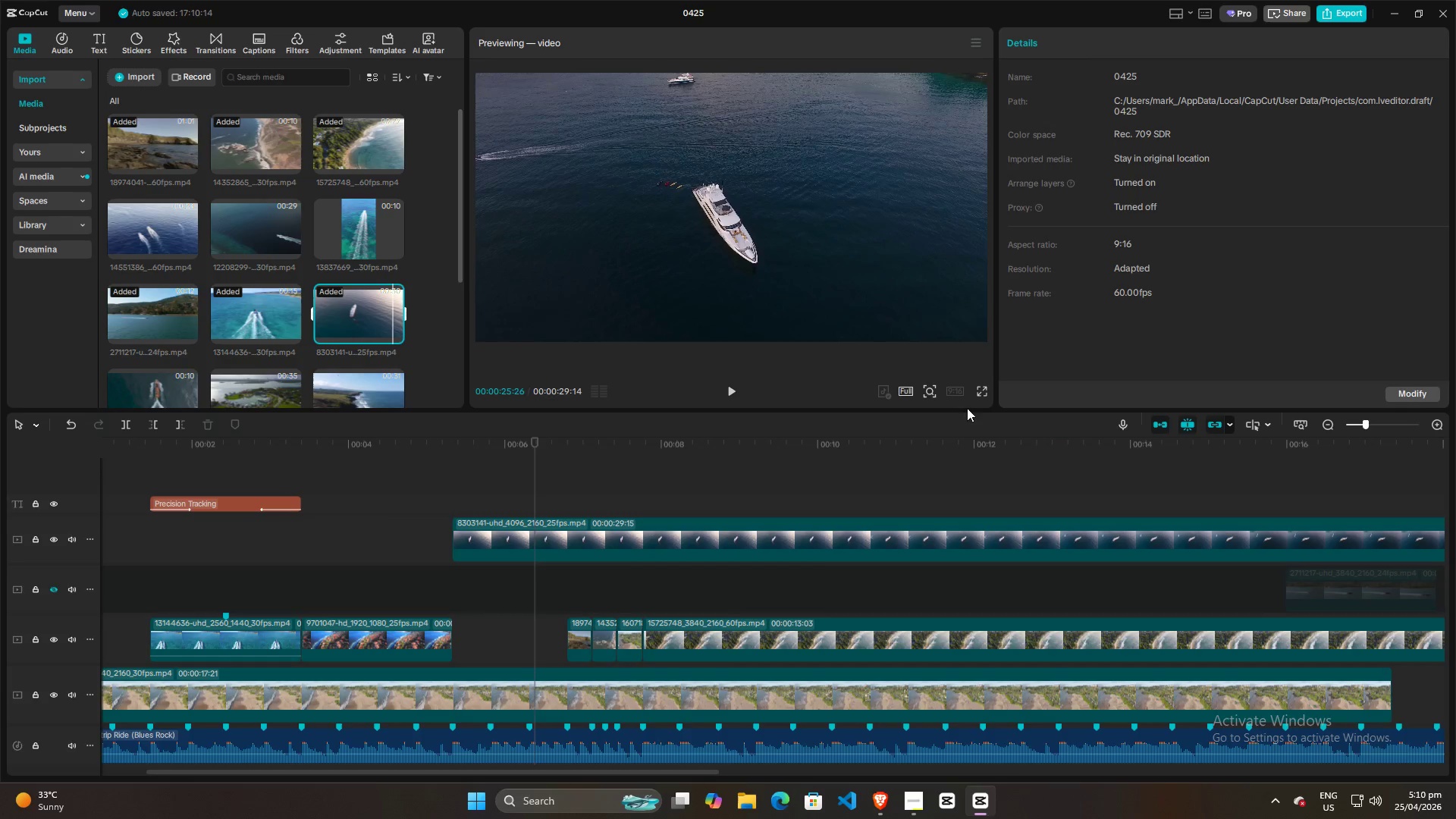 
left_click([979, 391])
 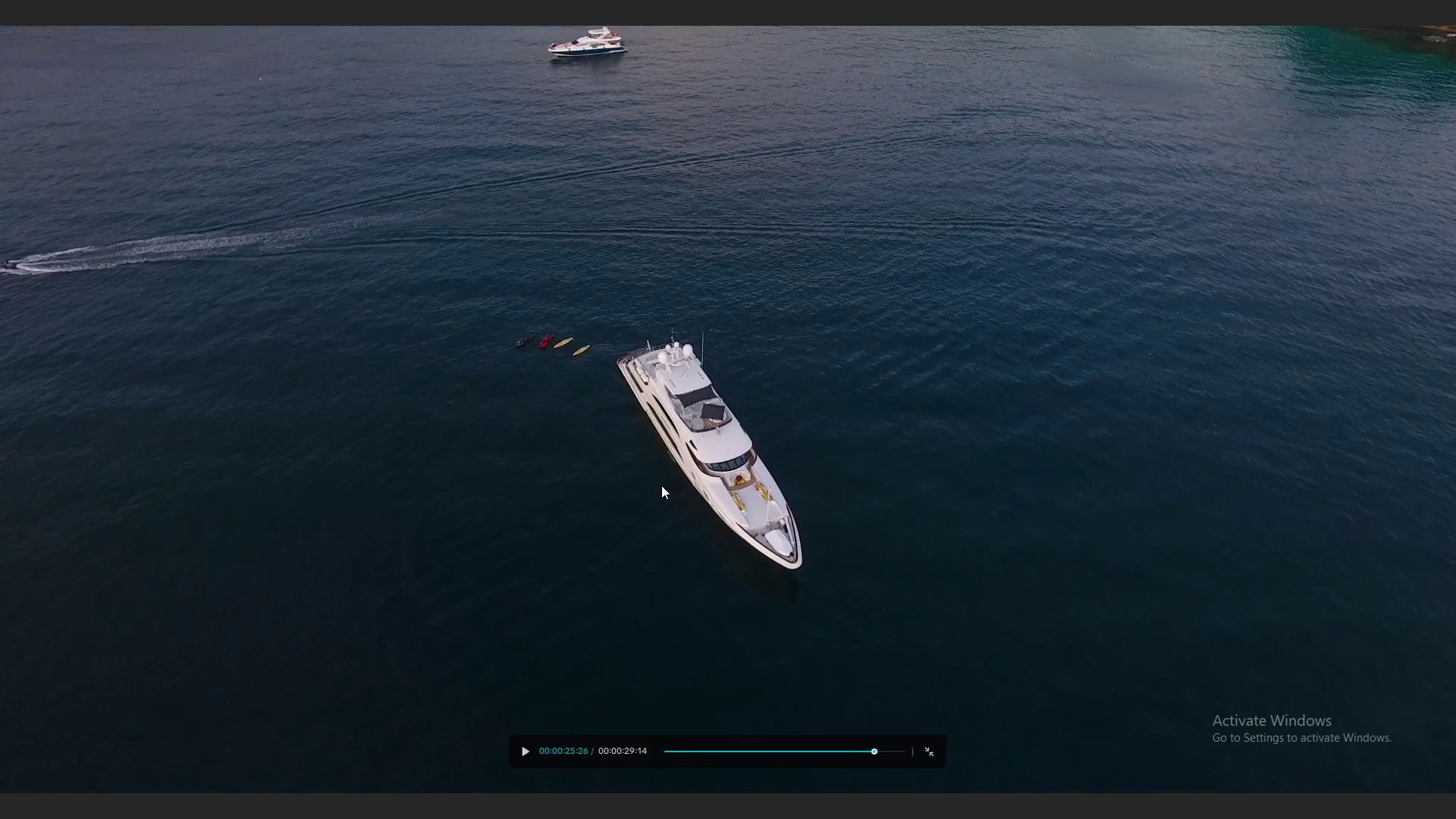 
key(Escape)
 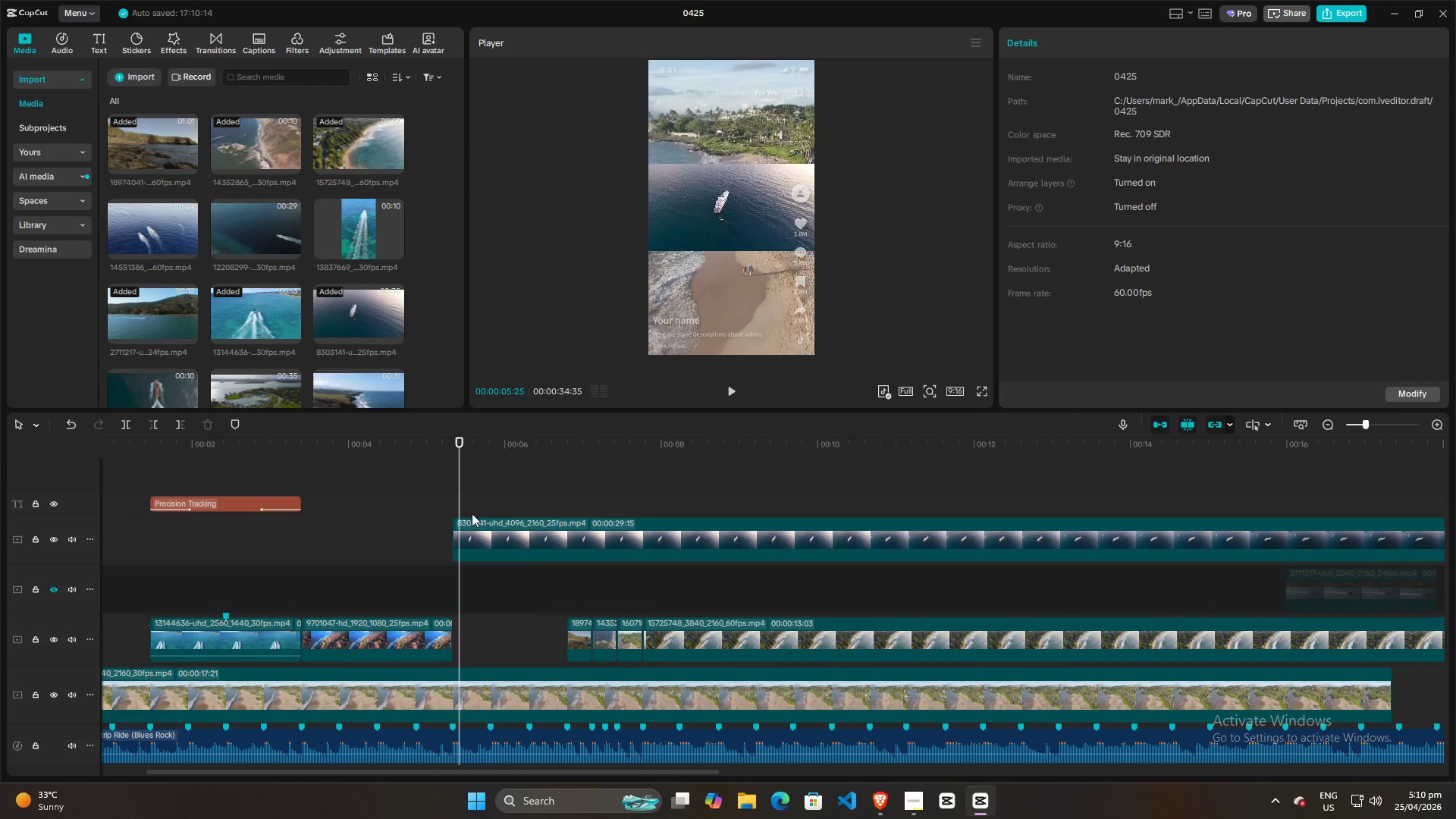 
double_click([464, 534])
 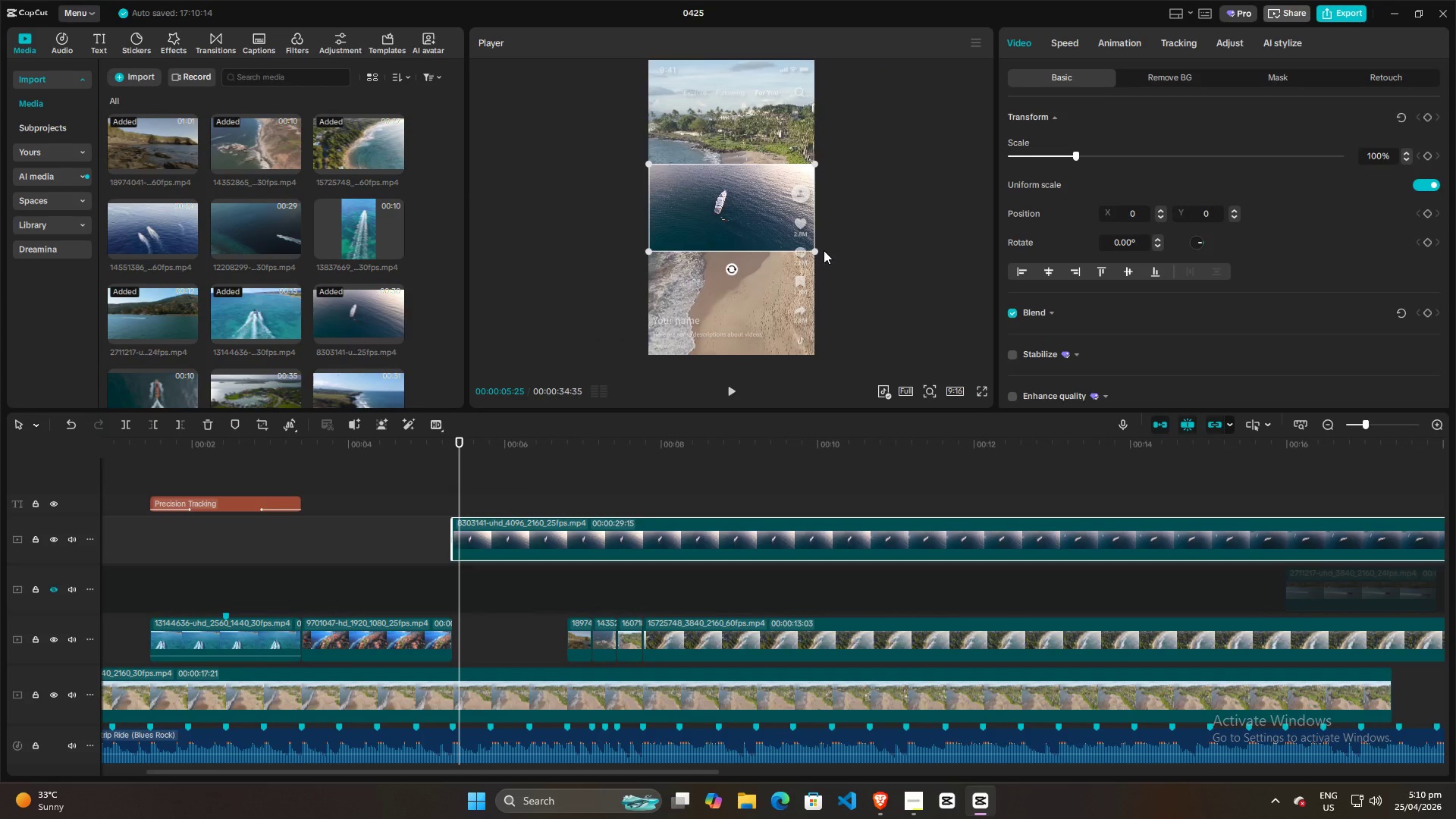 
left_click_drag(start_coordinate=[818, 246], to_coordinate=[1051, 513])
 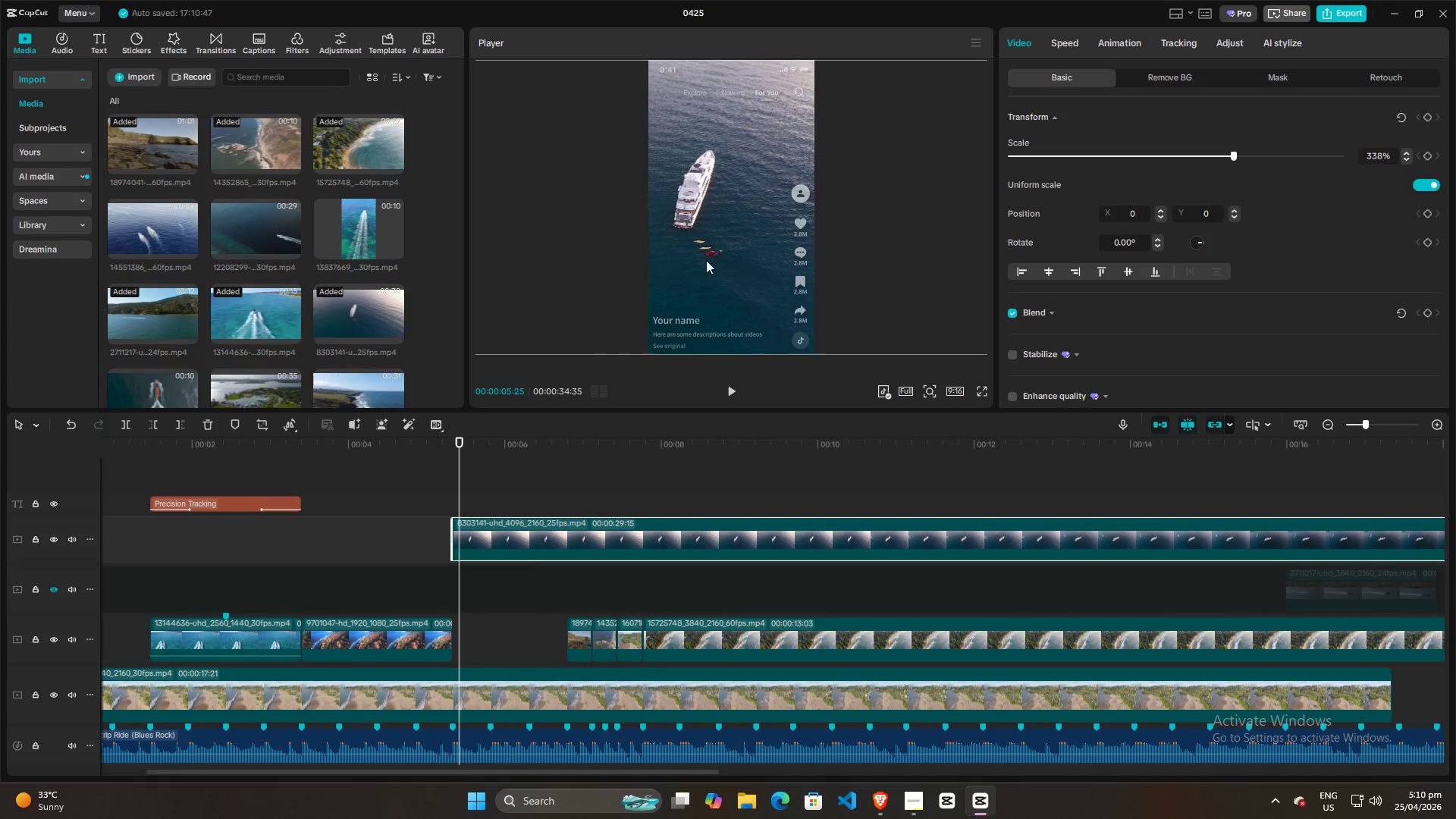 
left_click_drag(start_coordinate=[704, 259], to_coordinate=[732, 259])
 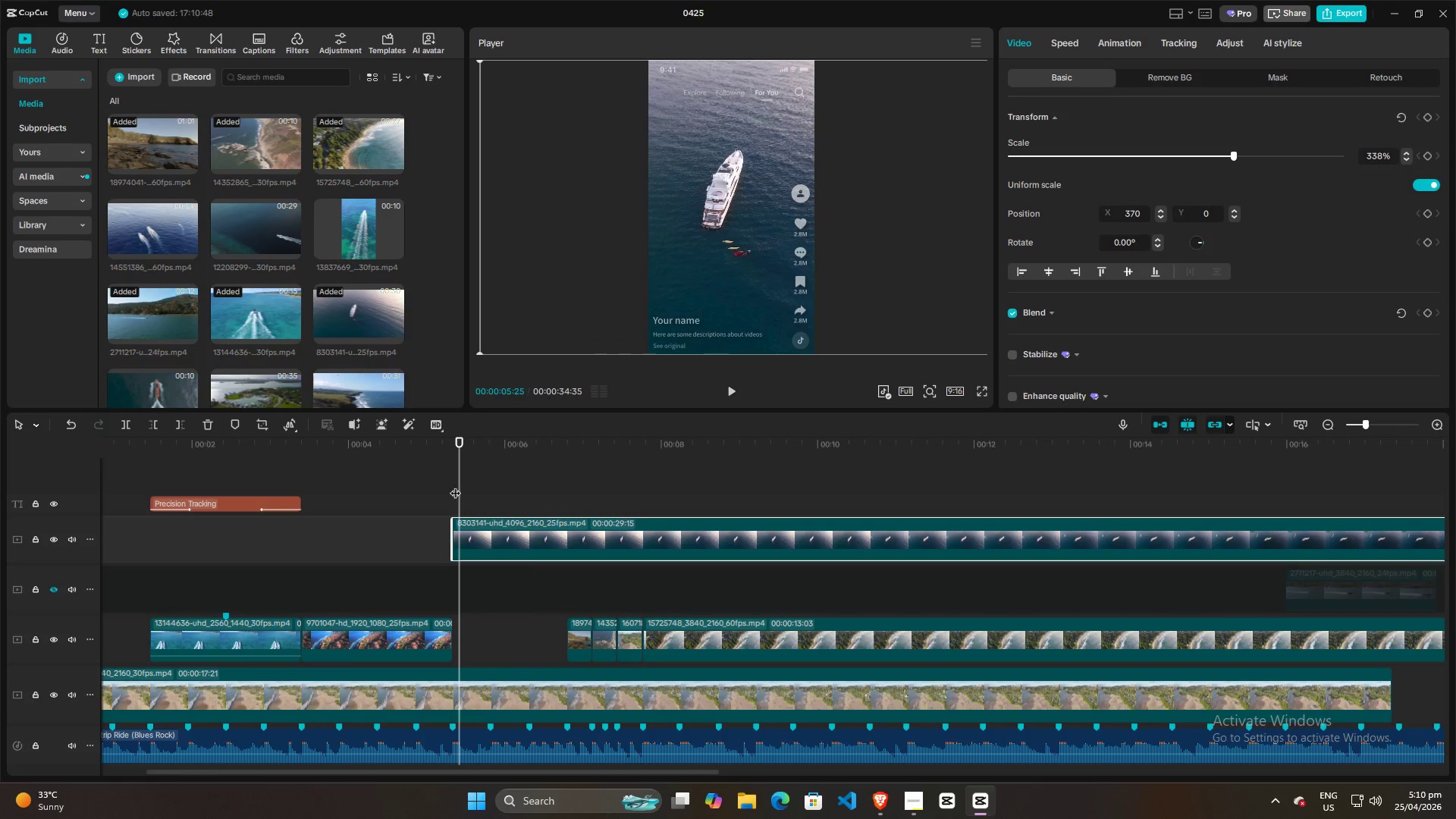 
left_click_drag(start_coordinate=[458, 485], to_coordinate=[447, 485])
 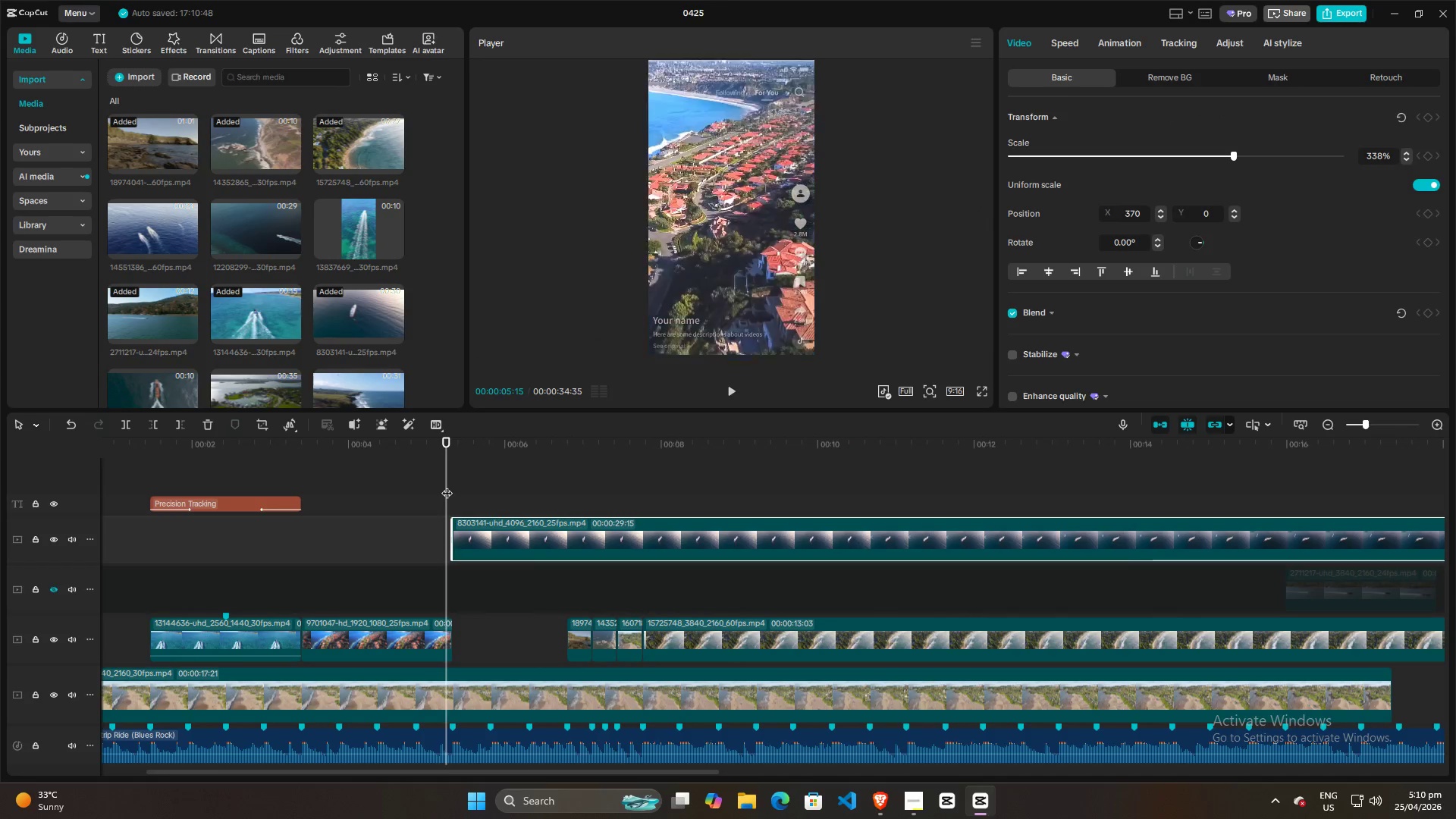 
key(Space)
 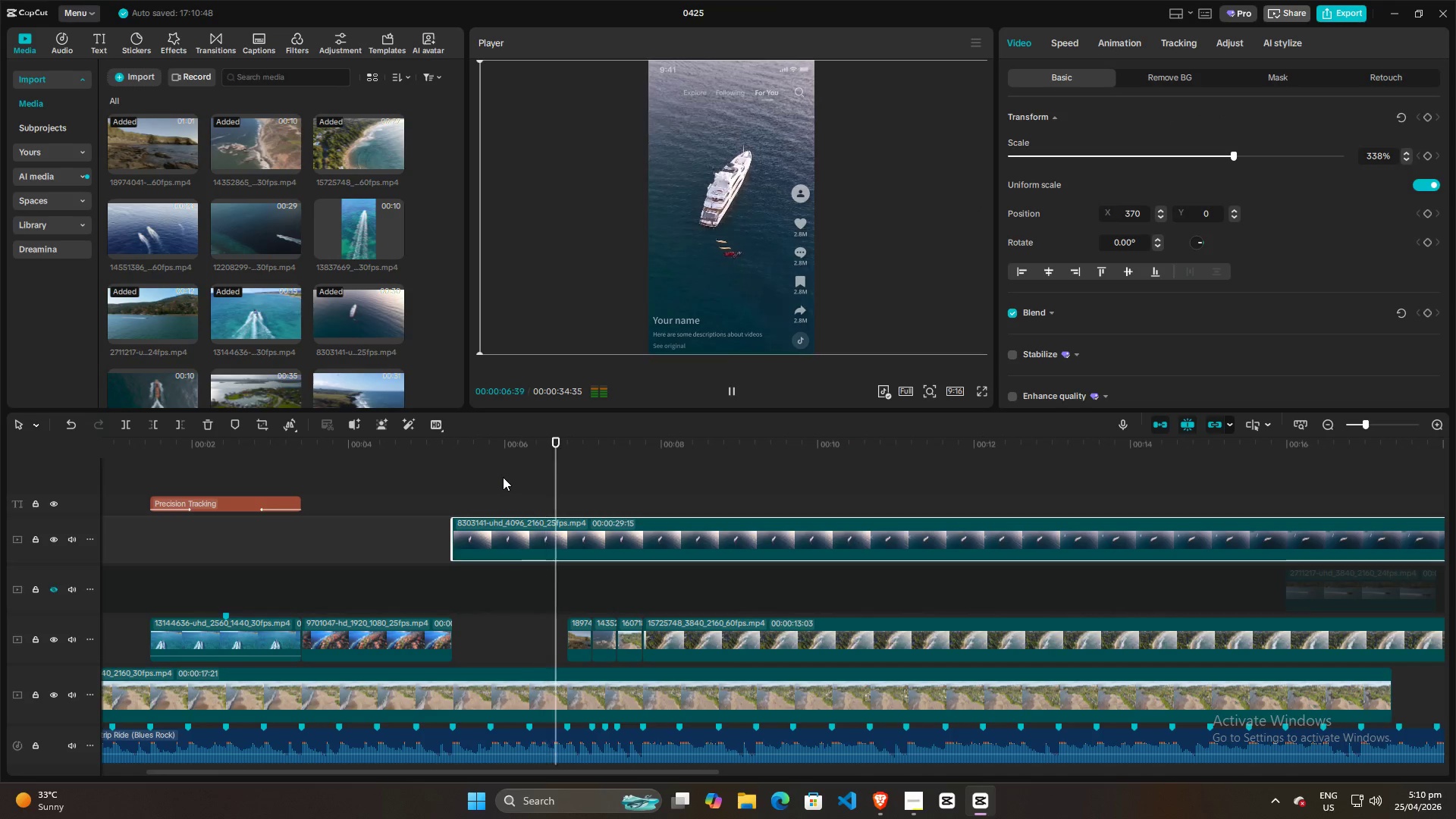 
key(Space)
 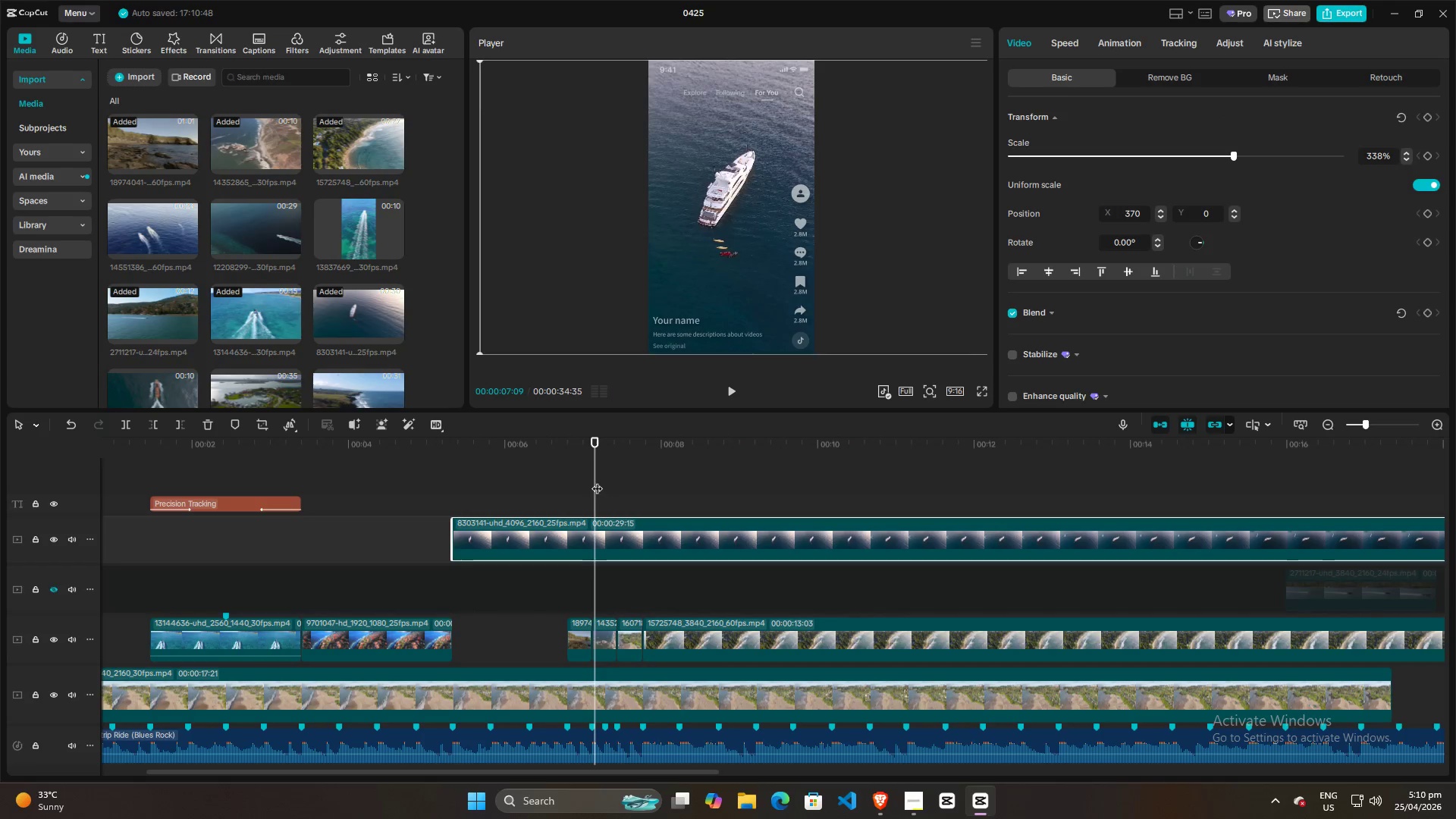 
left_click_drag(start_coordinate=[592, 480], to_coordinate=[566, 485])
 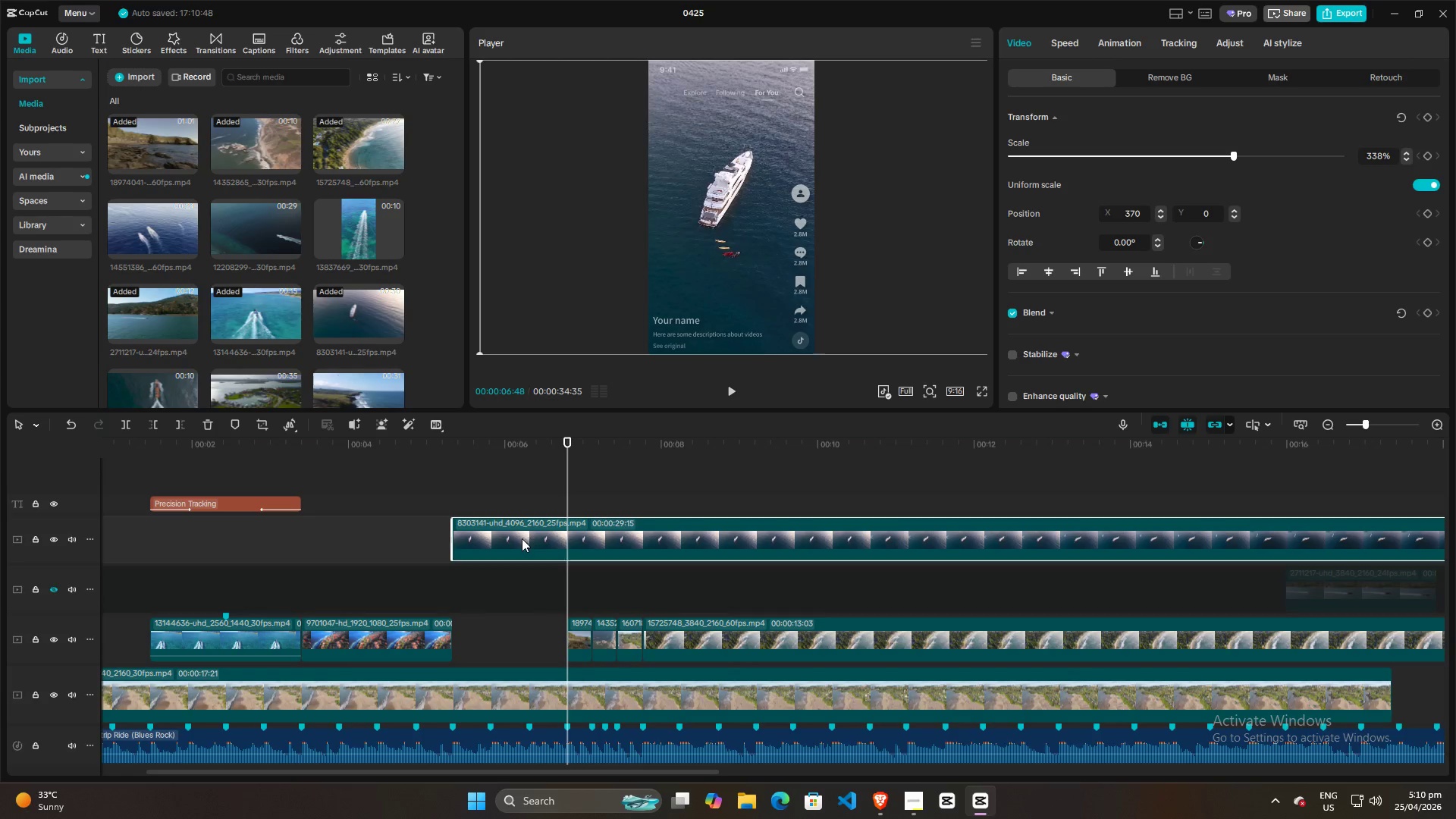 
left_click([522, 538])
 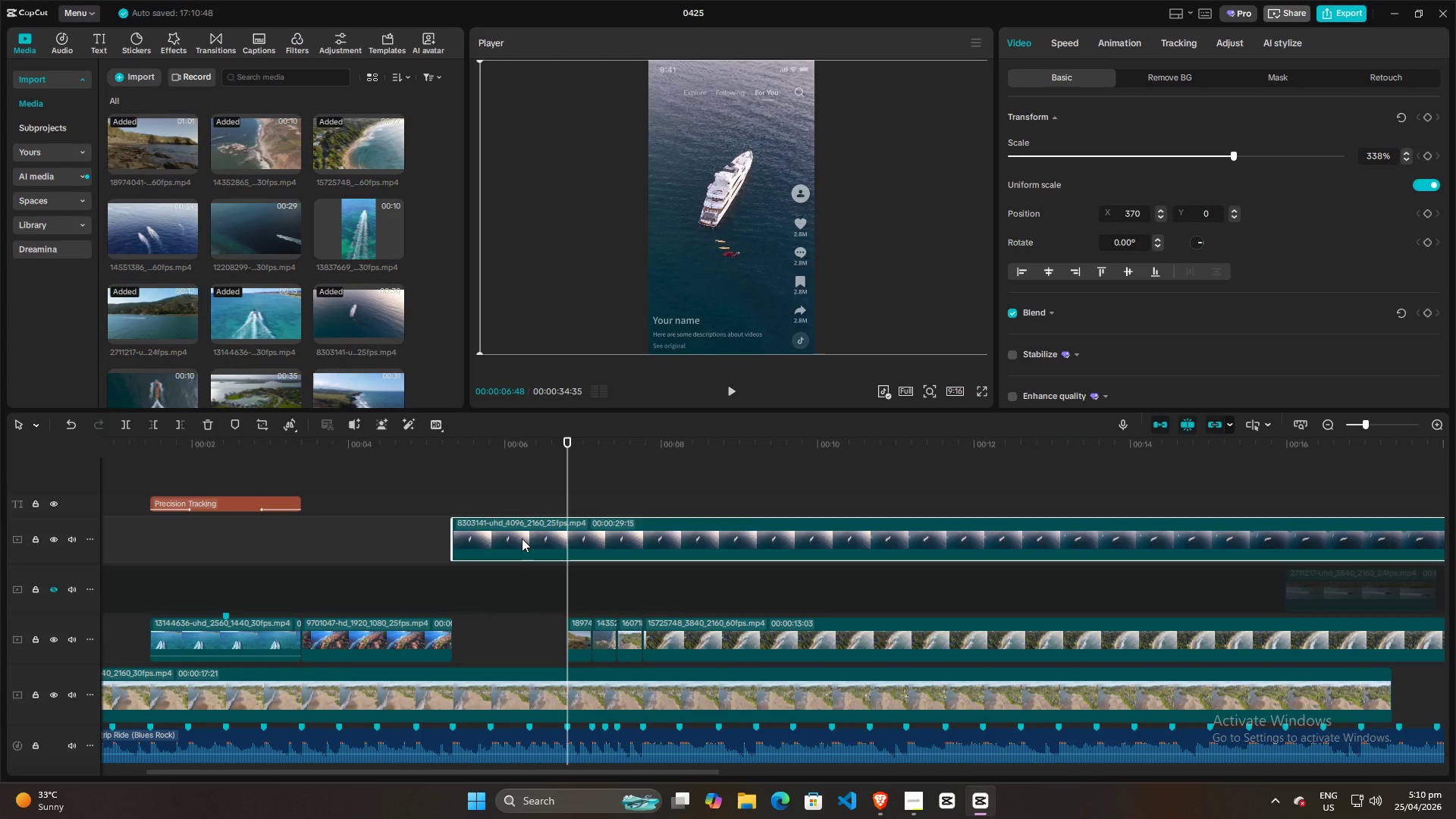 
key(Q)
 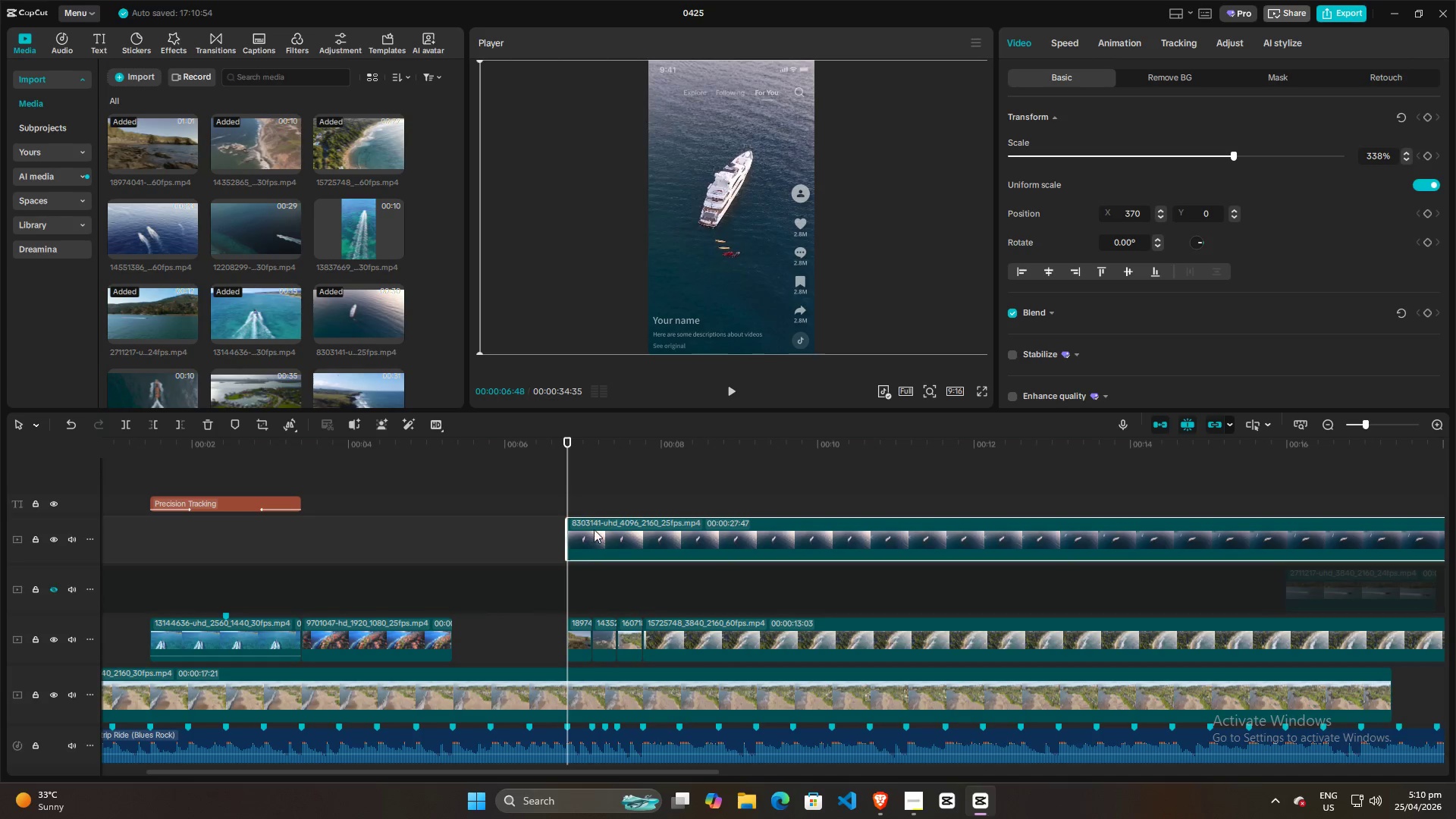 
key(Control+Z)
 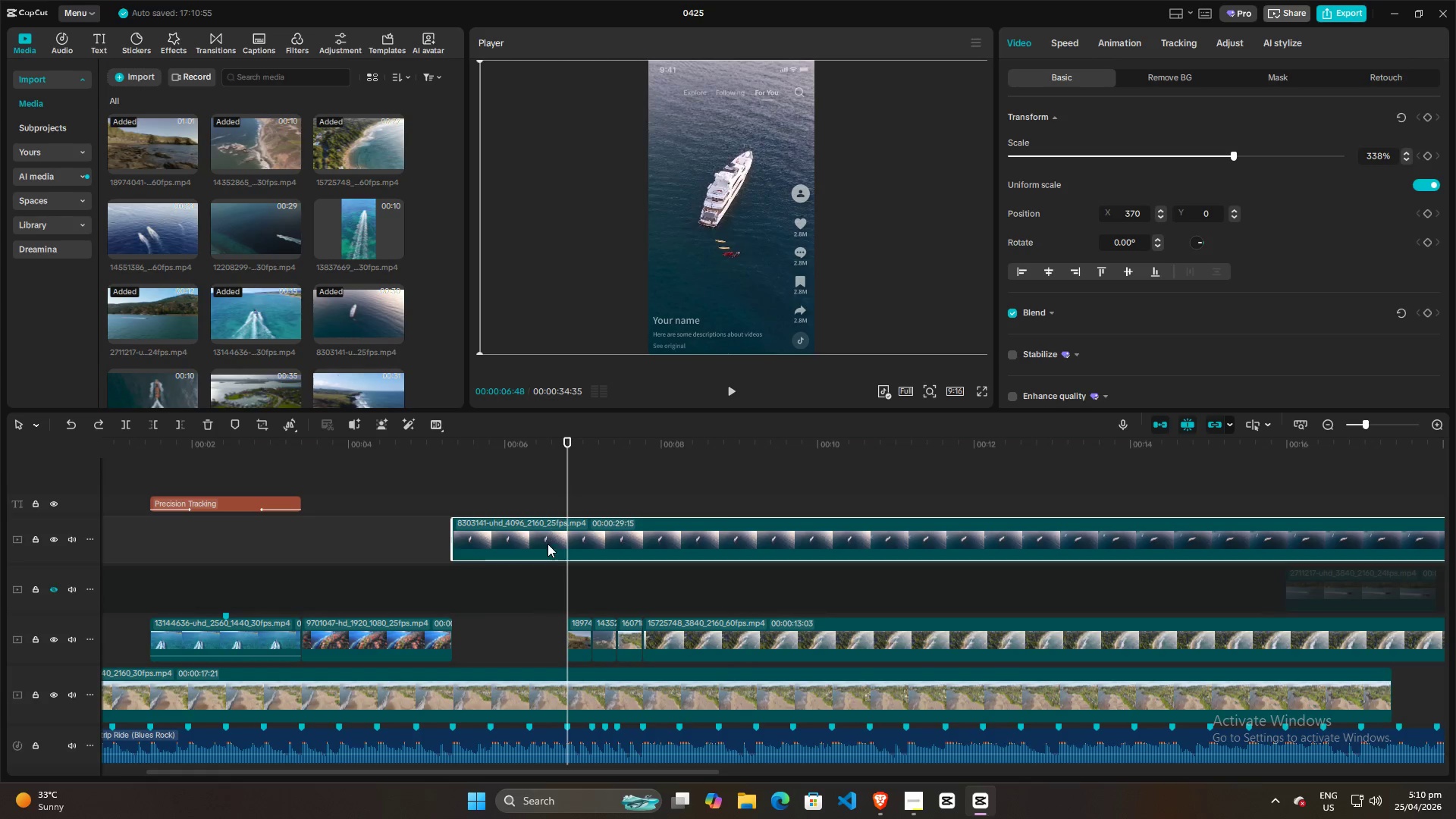 
left_click([548, 545])
 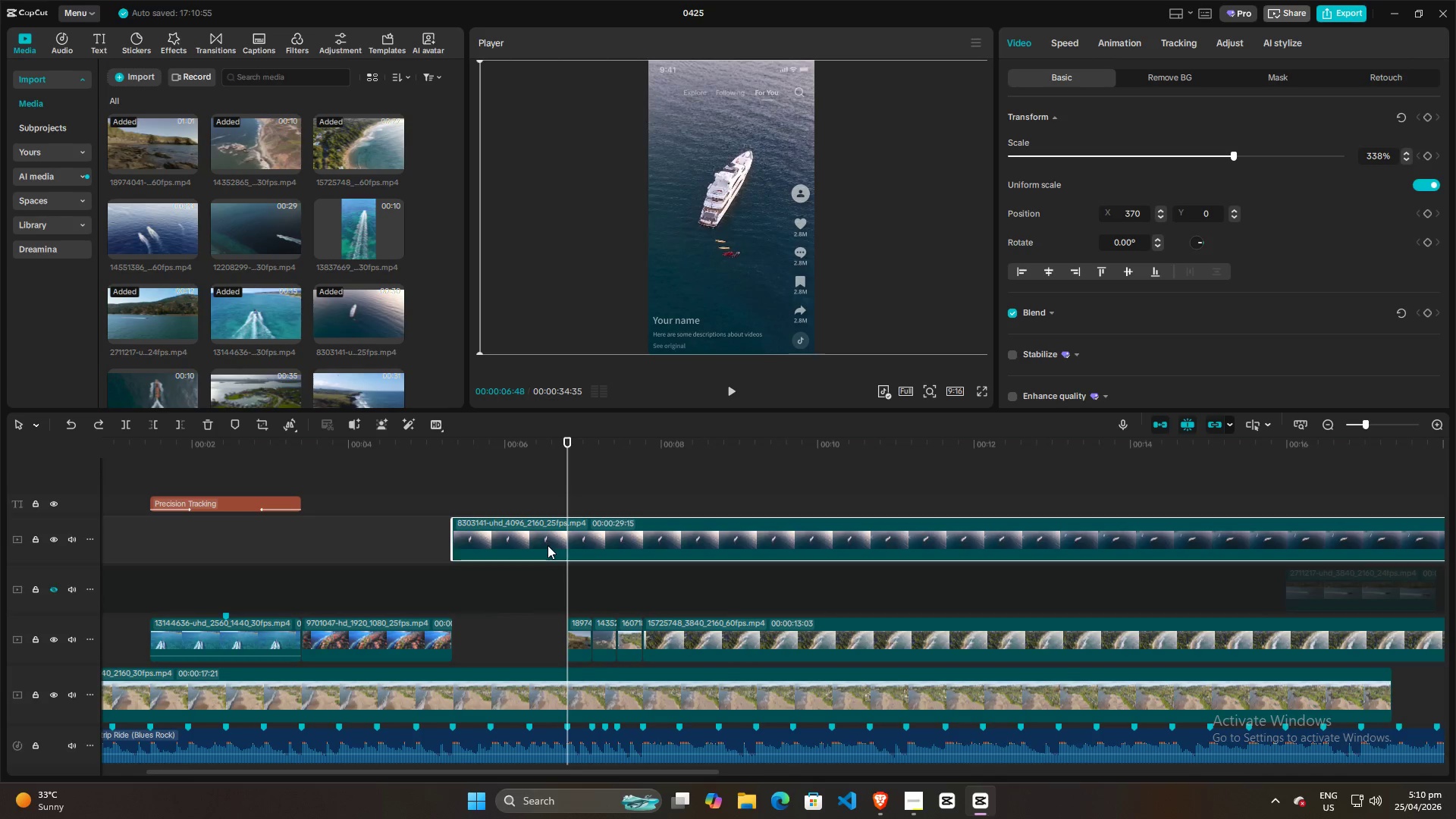 
key(W)
 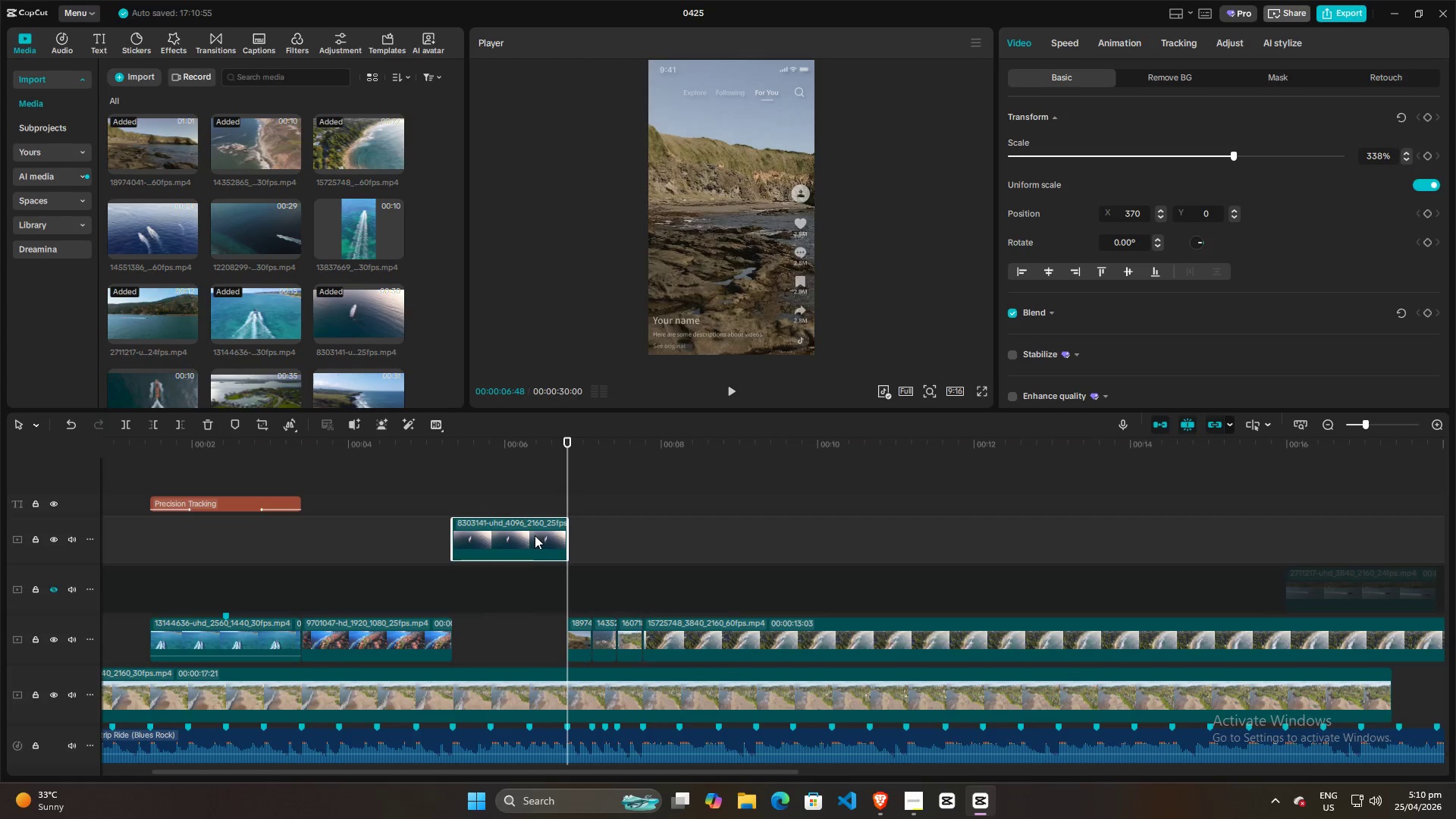 
left_click_drag(start_coordinate=[535, 535], to_coordinate=[532, 642])
 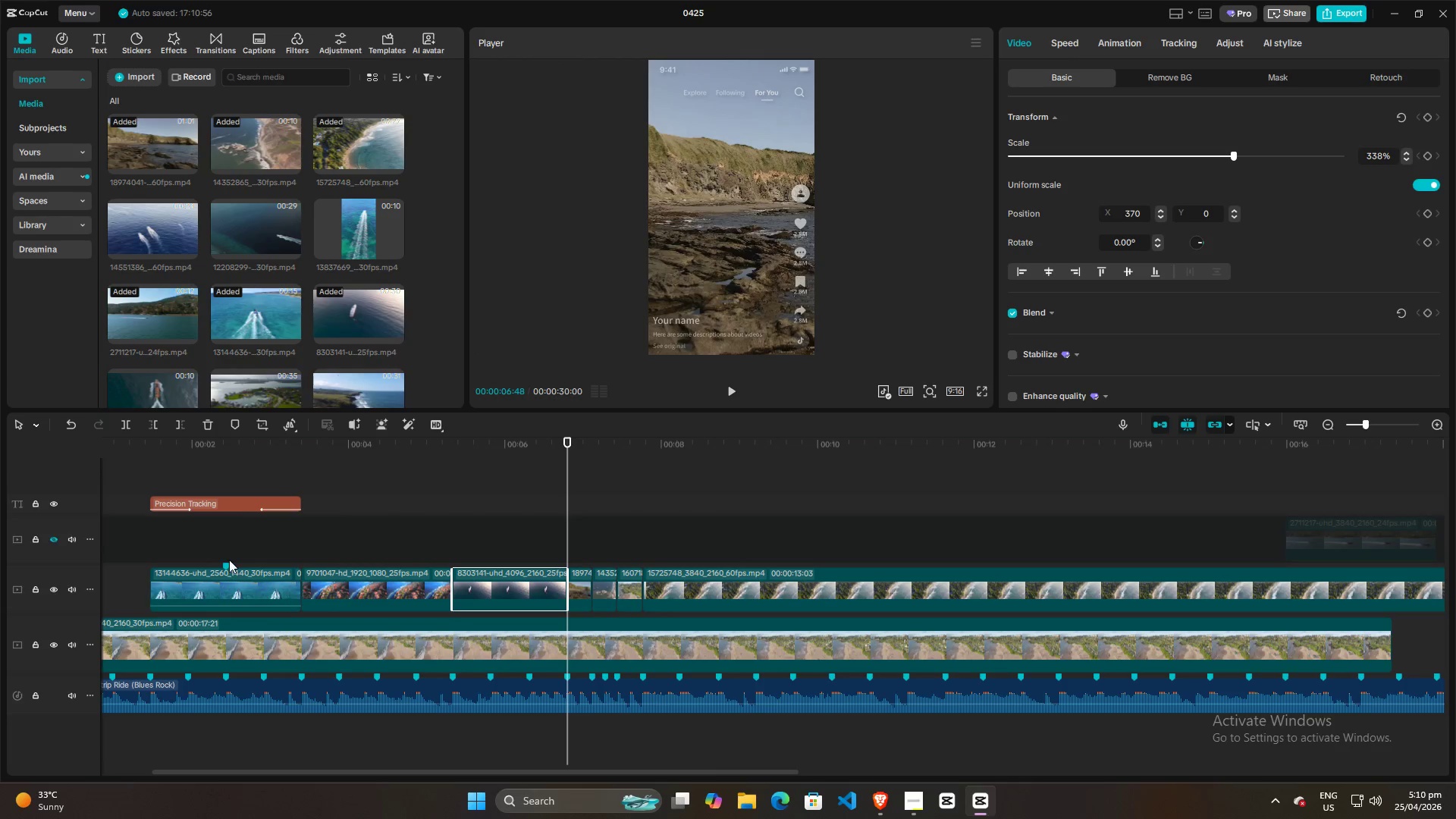 
left_click([231, 555])
 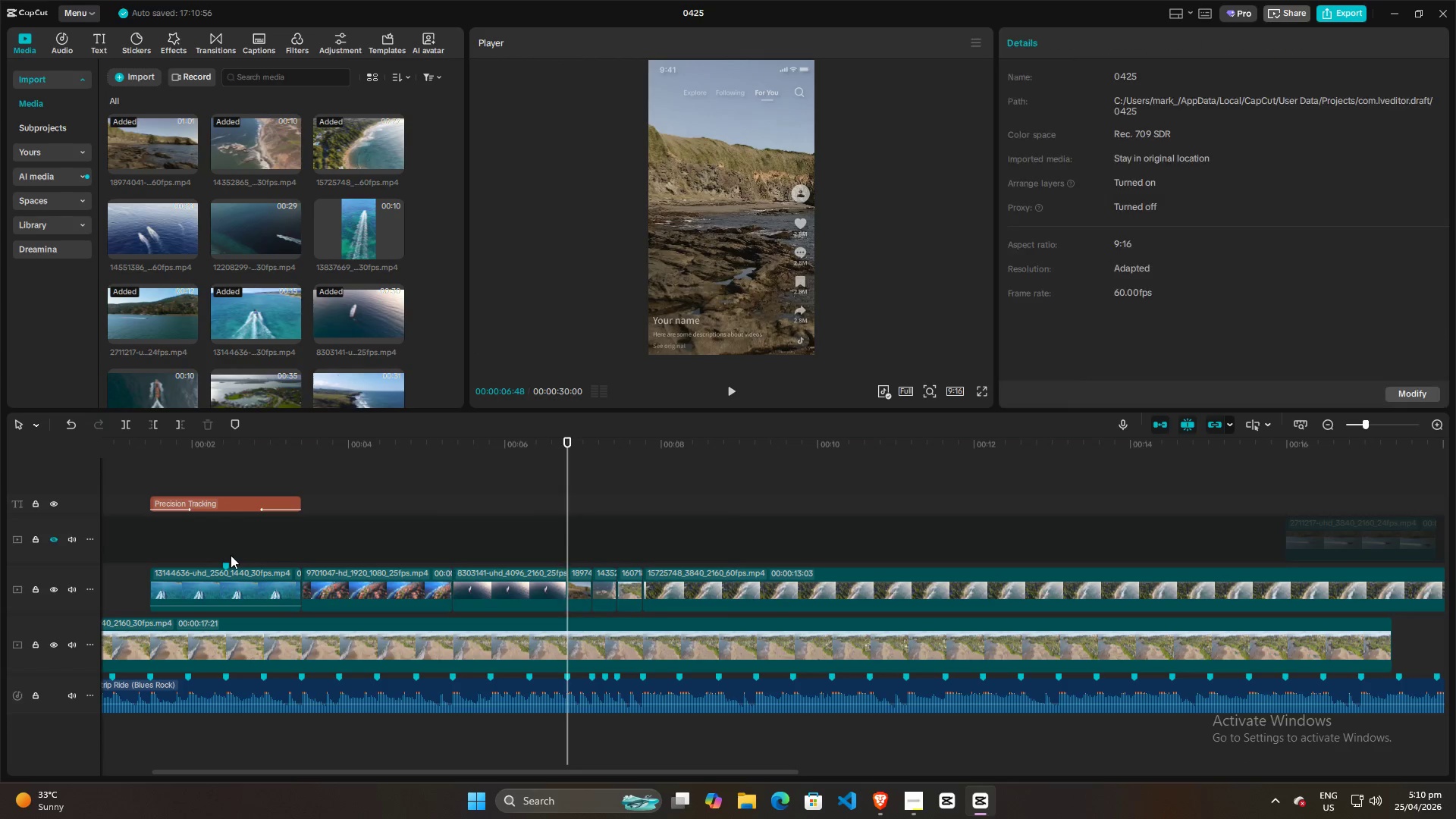 
key(Space)
 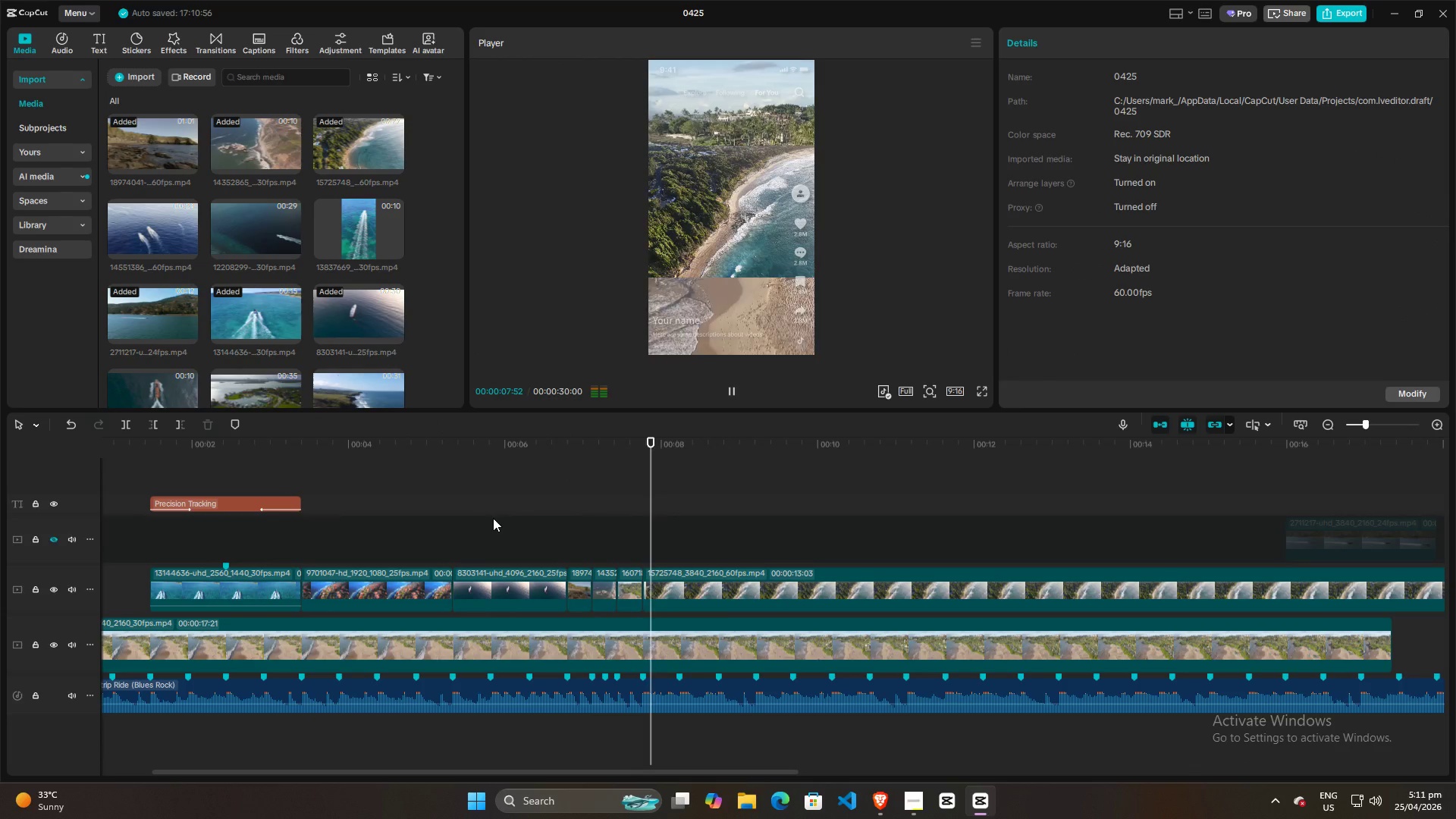 
wait(7.8)
 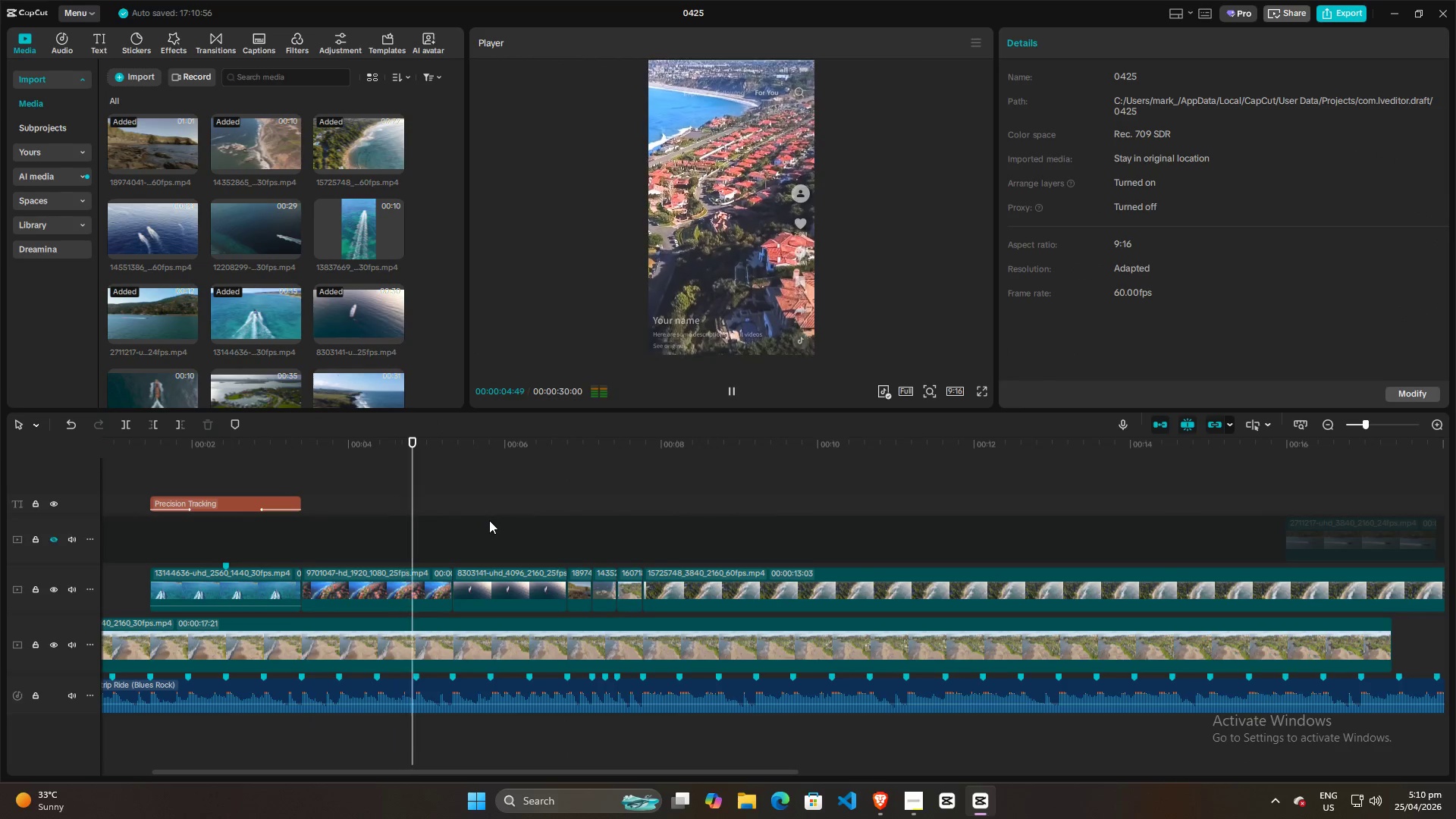 
key(Space)
 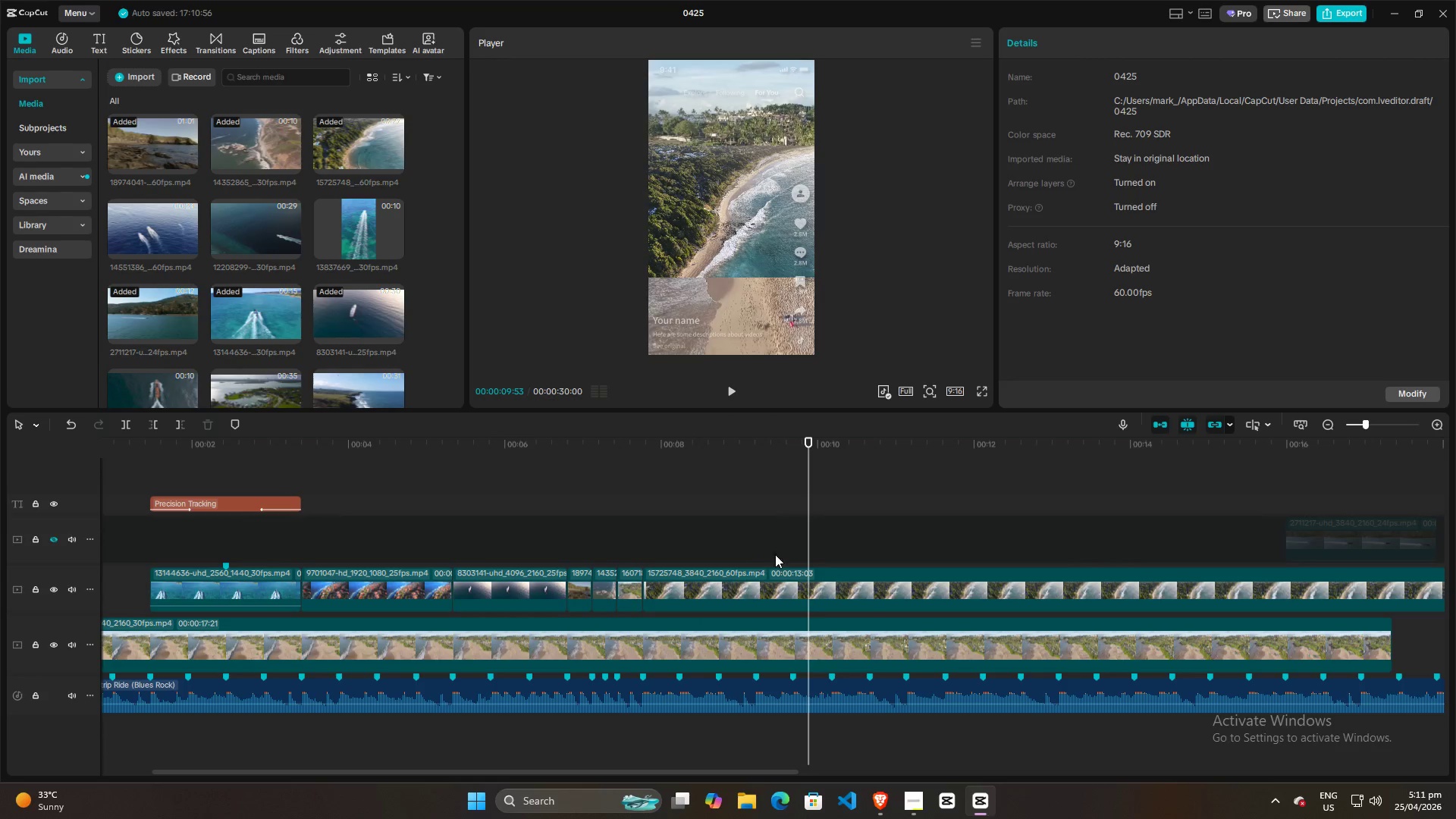 
left_click([719, 535])
 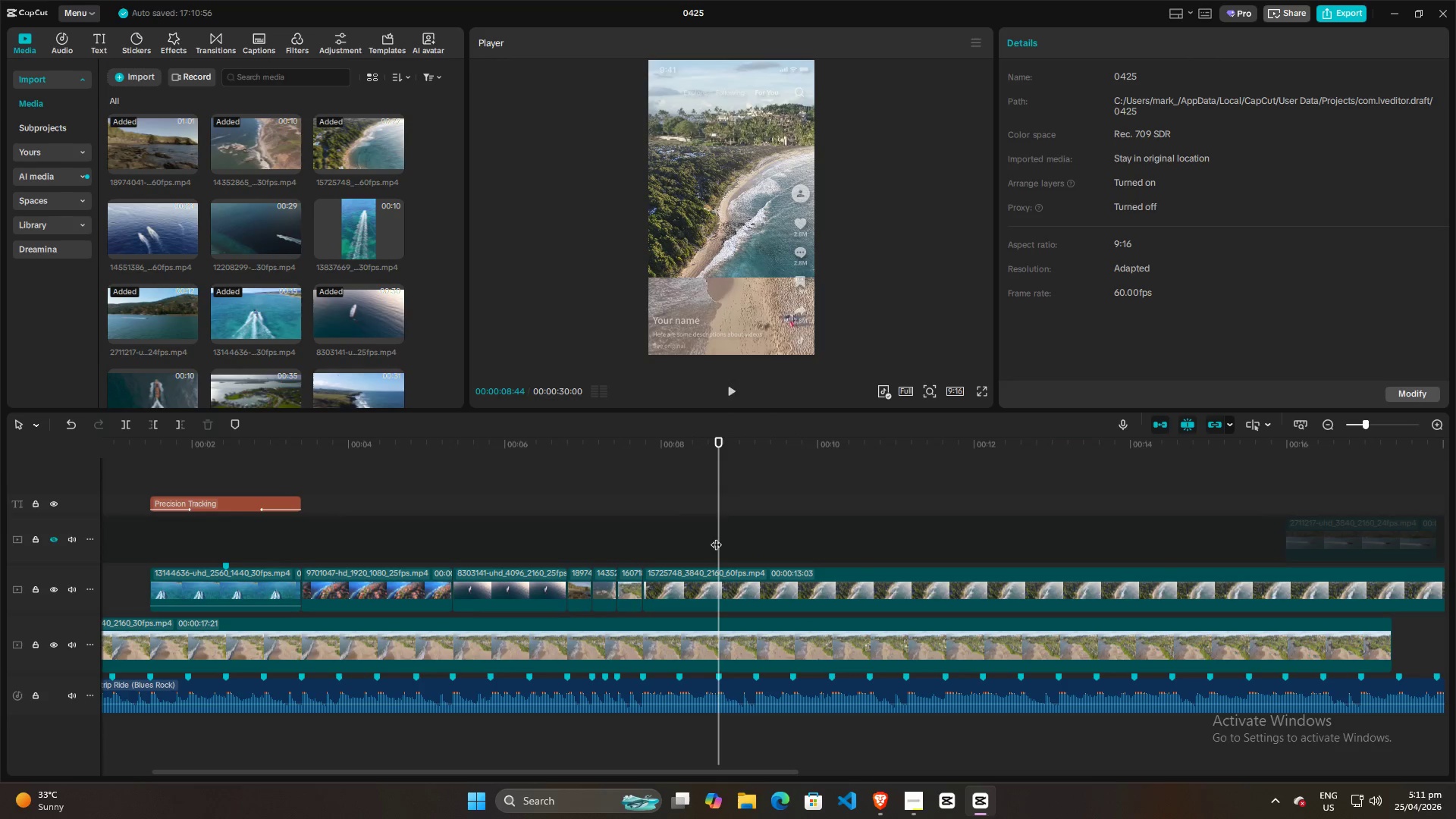 
key(Space)
 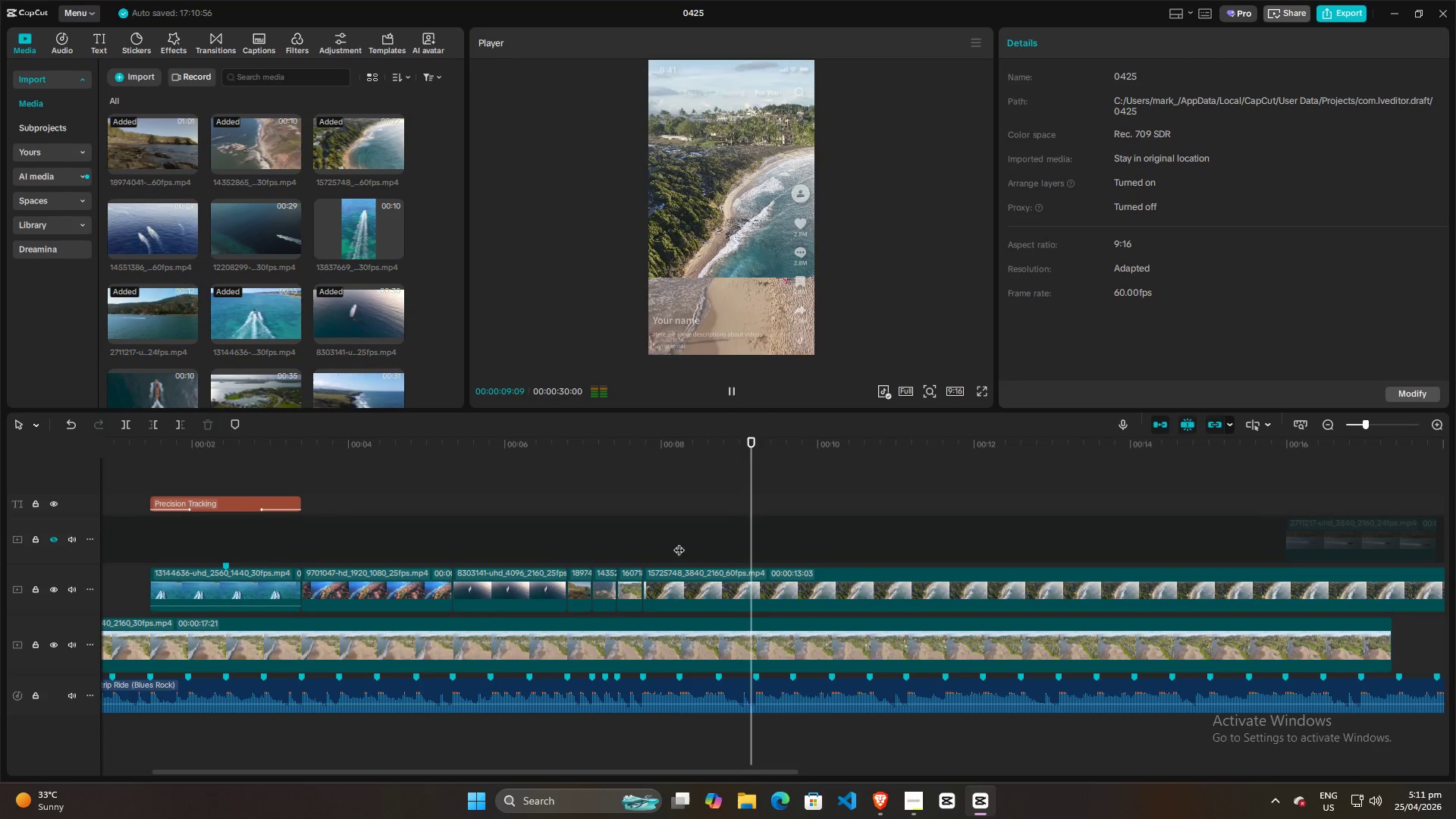 
double_click([669, 547])
 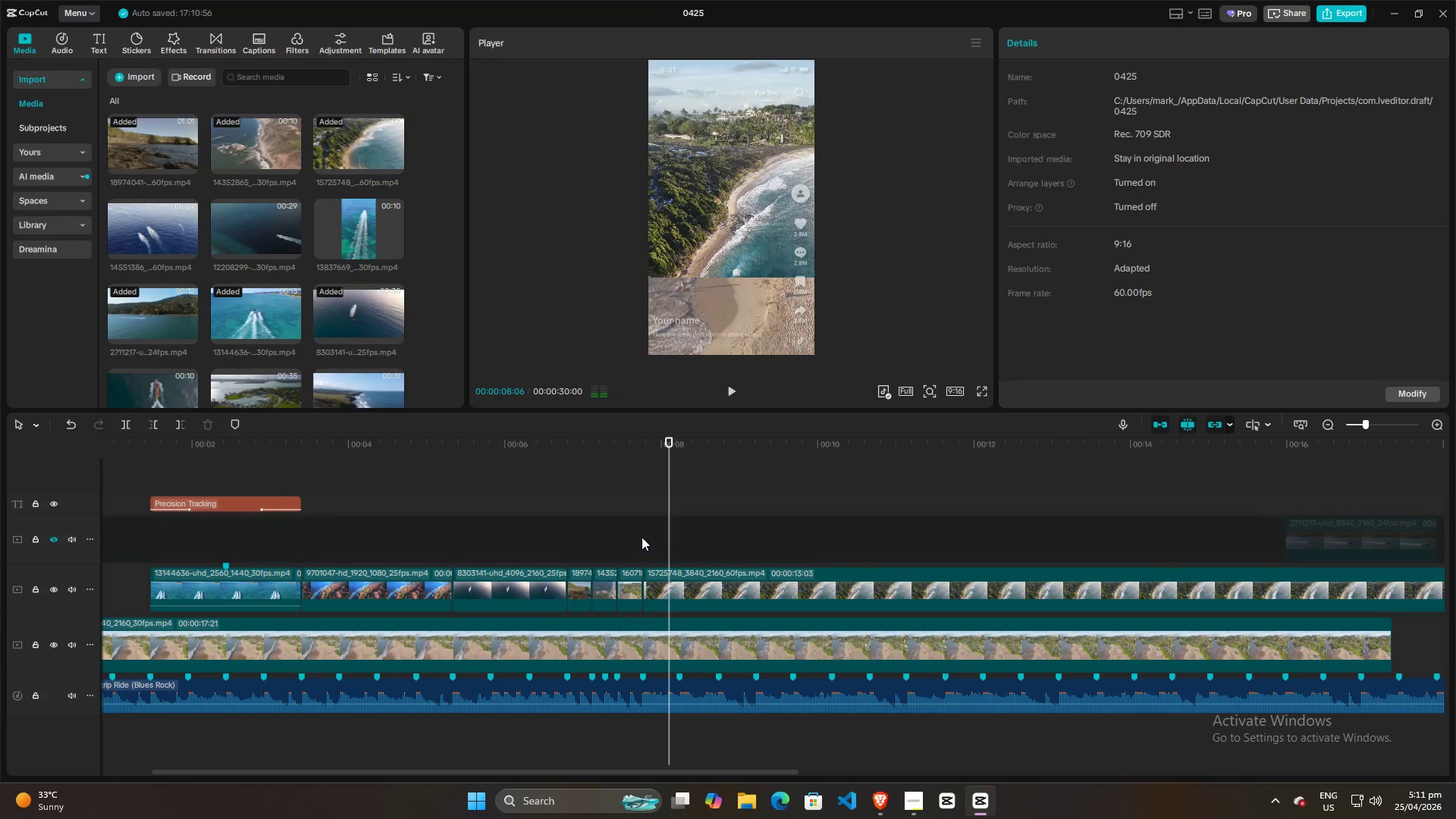 
left_click([640, 536])
 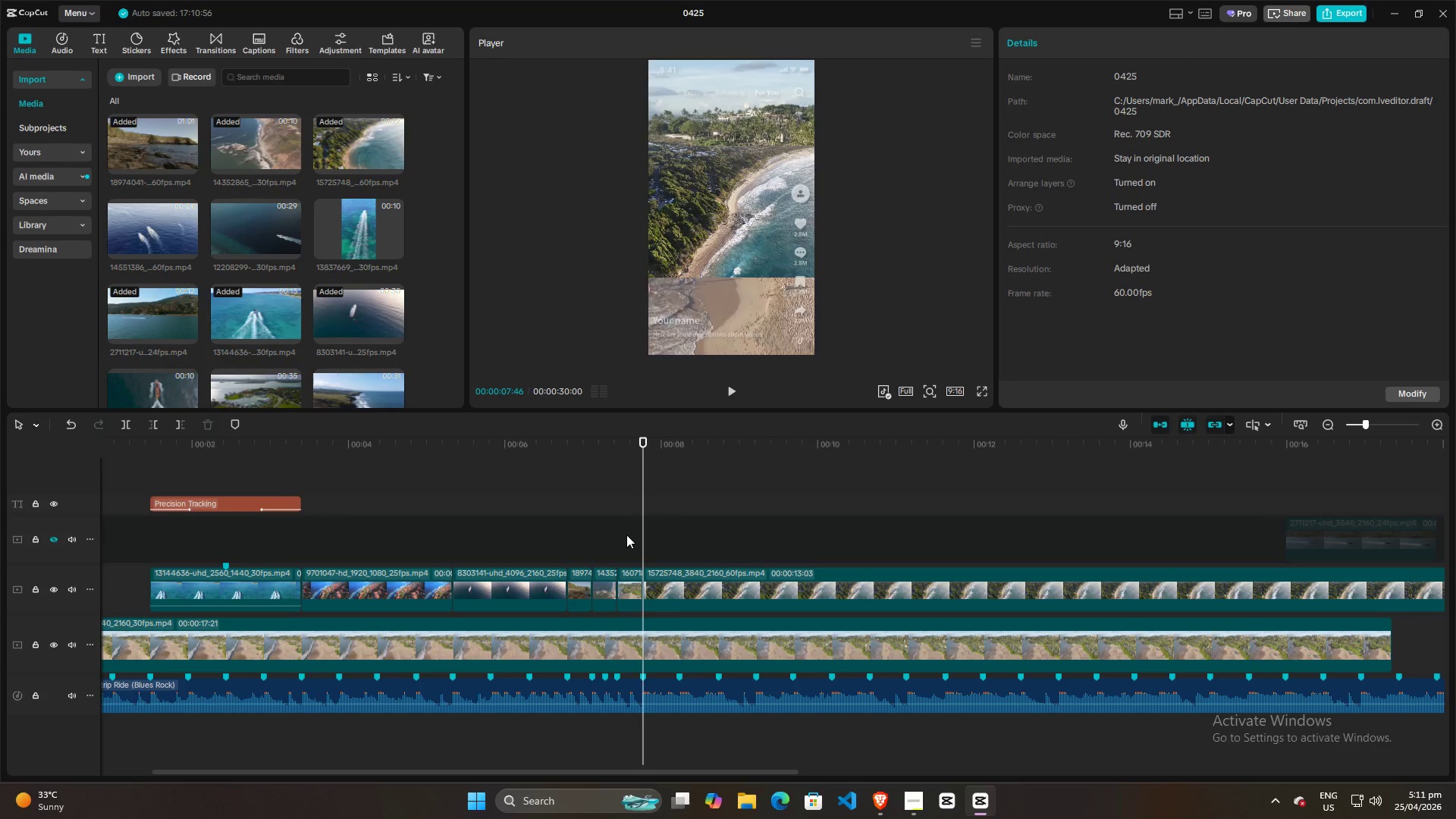 
key(Space)
 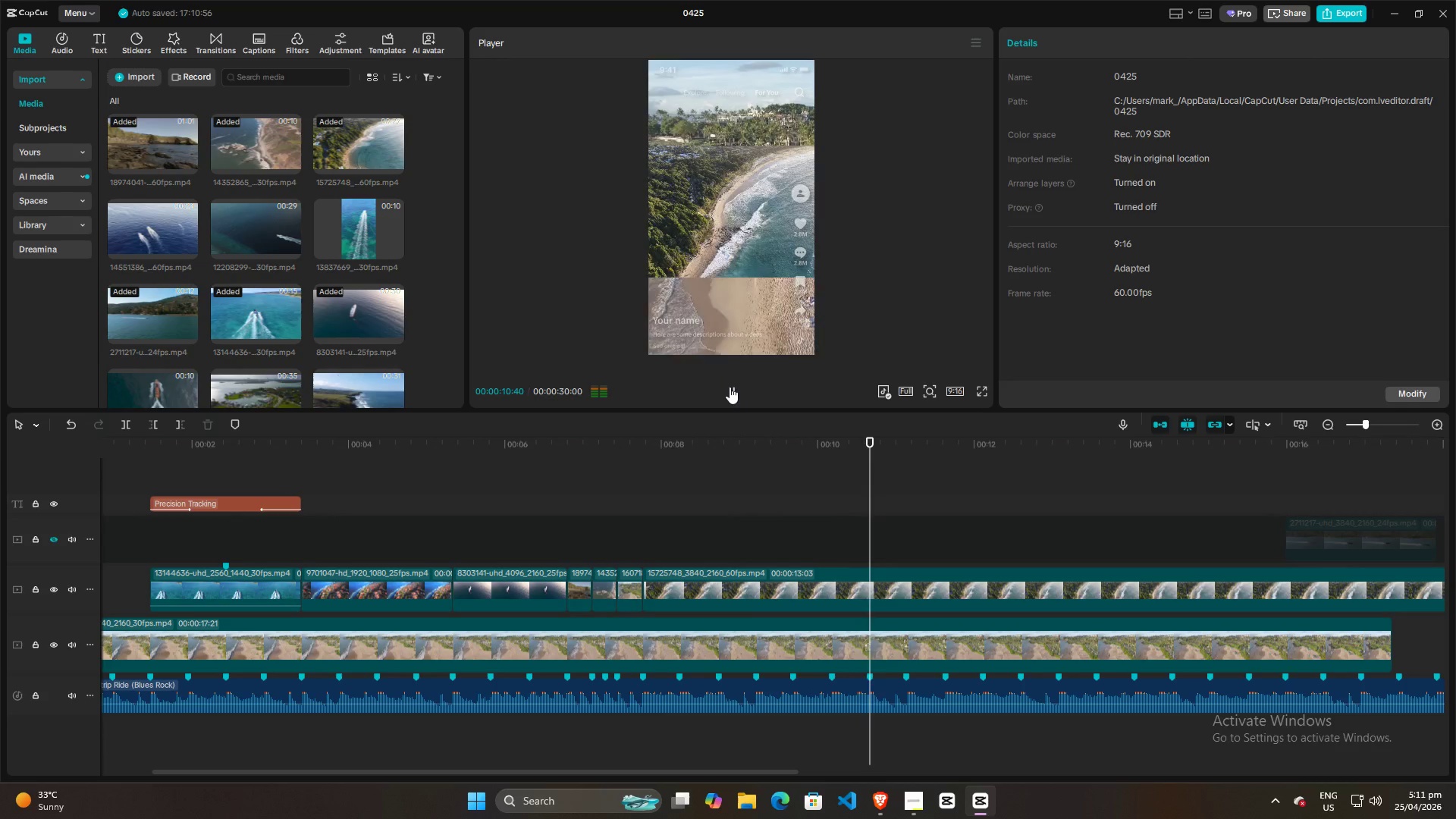 
hold_key(key=ControlLeft, duration=0.44)
scroll: coordinate [826, 457], scroll_direction: down, amount: 4.0
 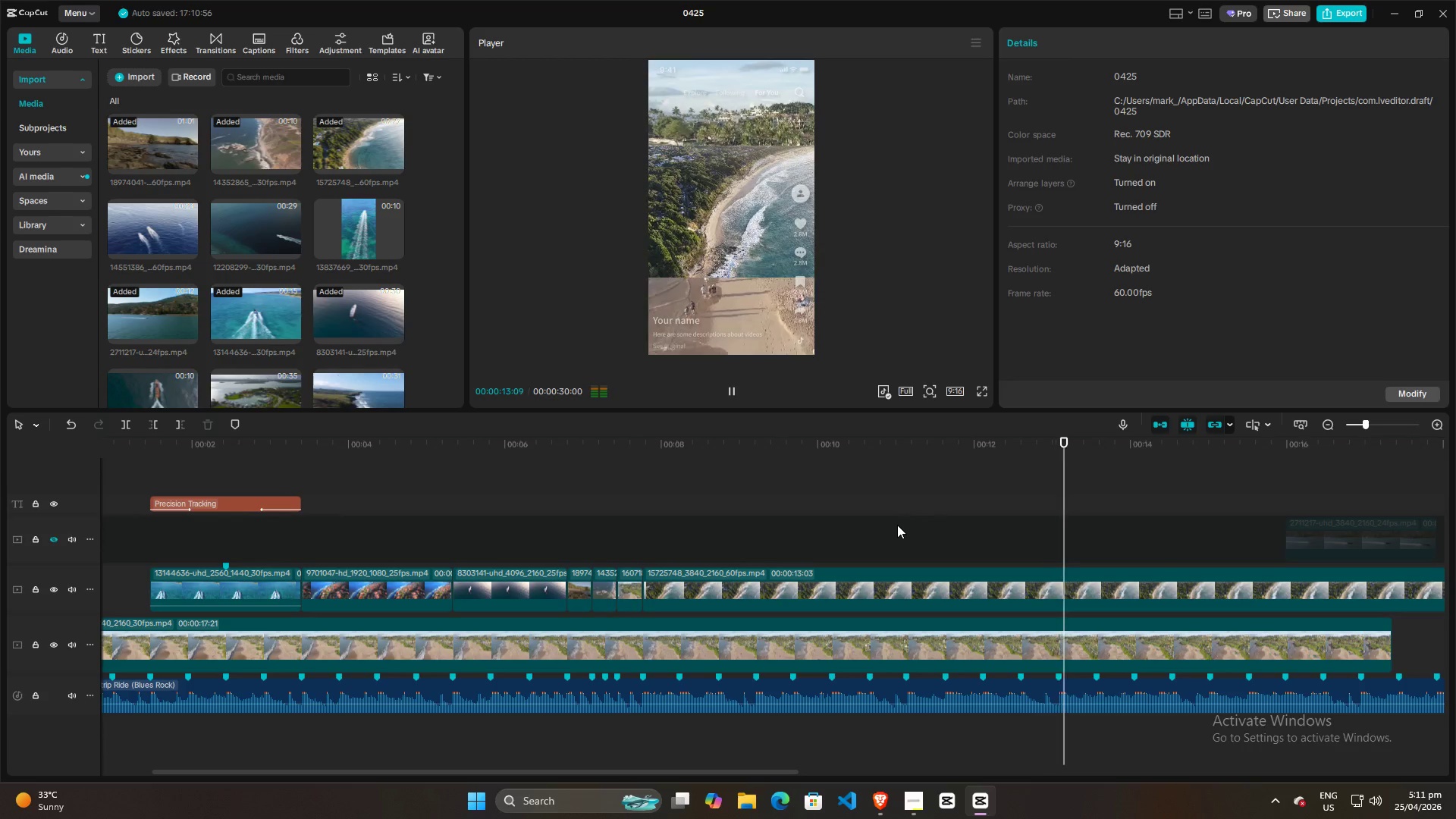 
double_click([796, 535])
 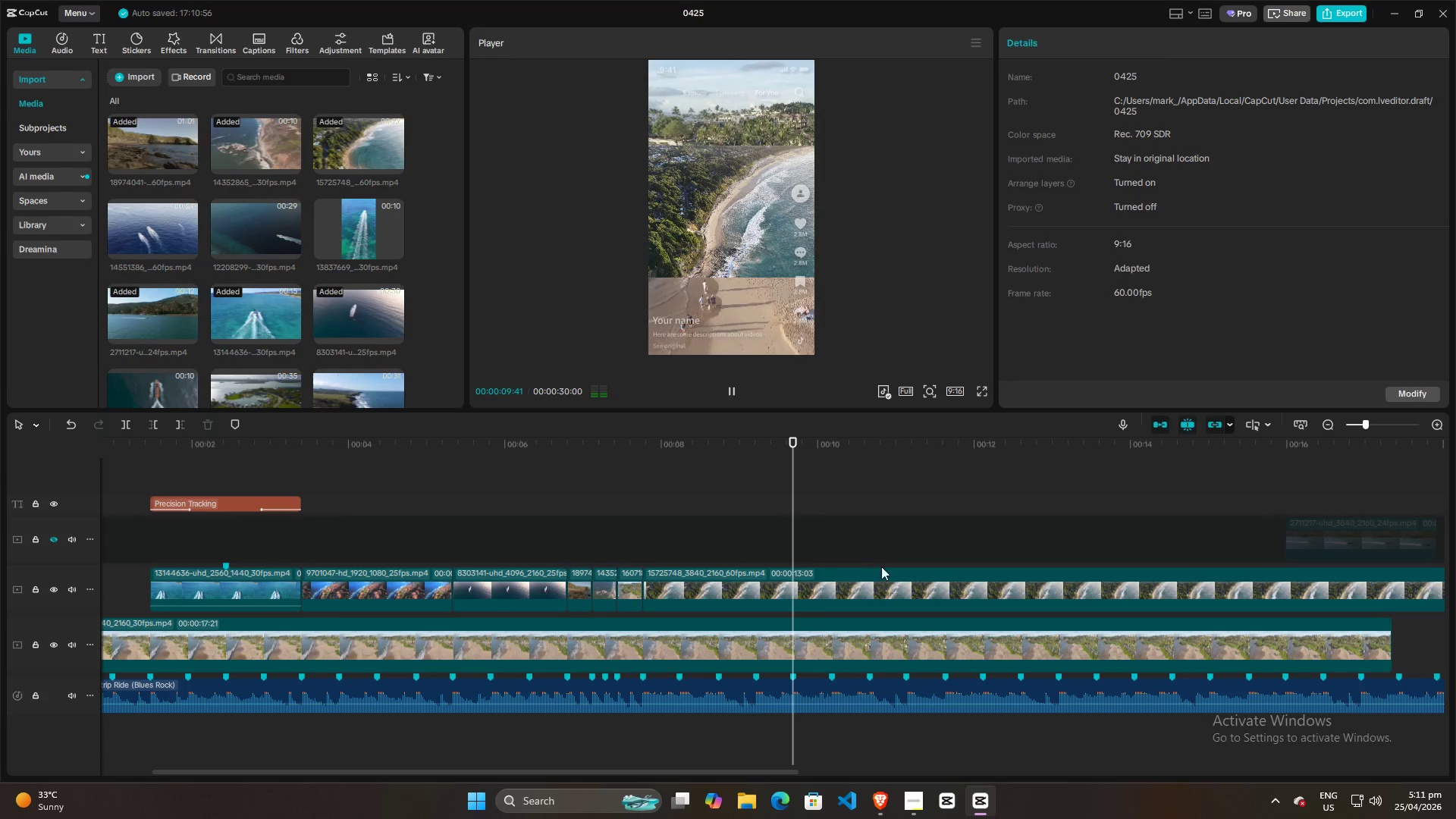 
triple_click([857, 505])
 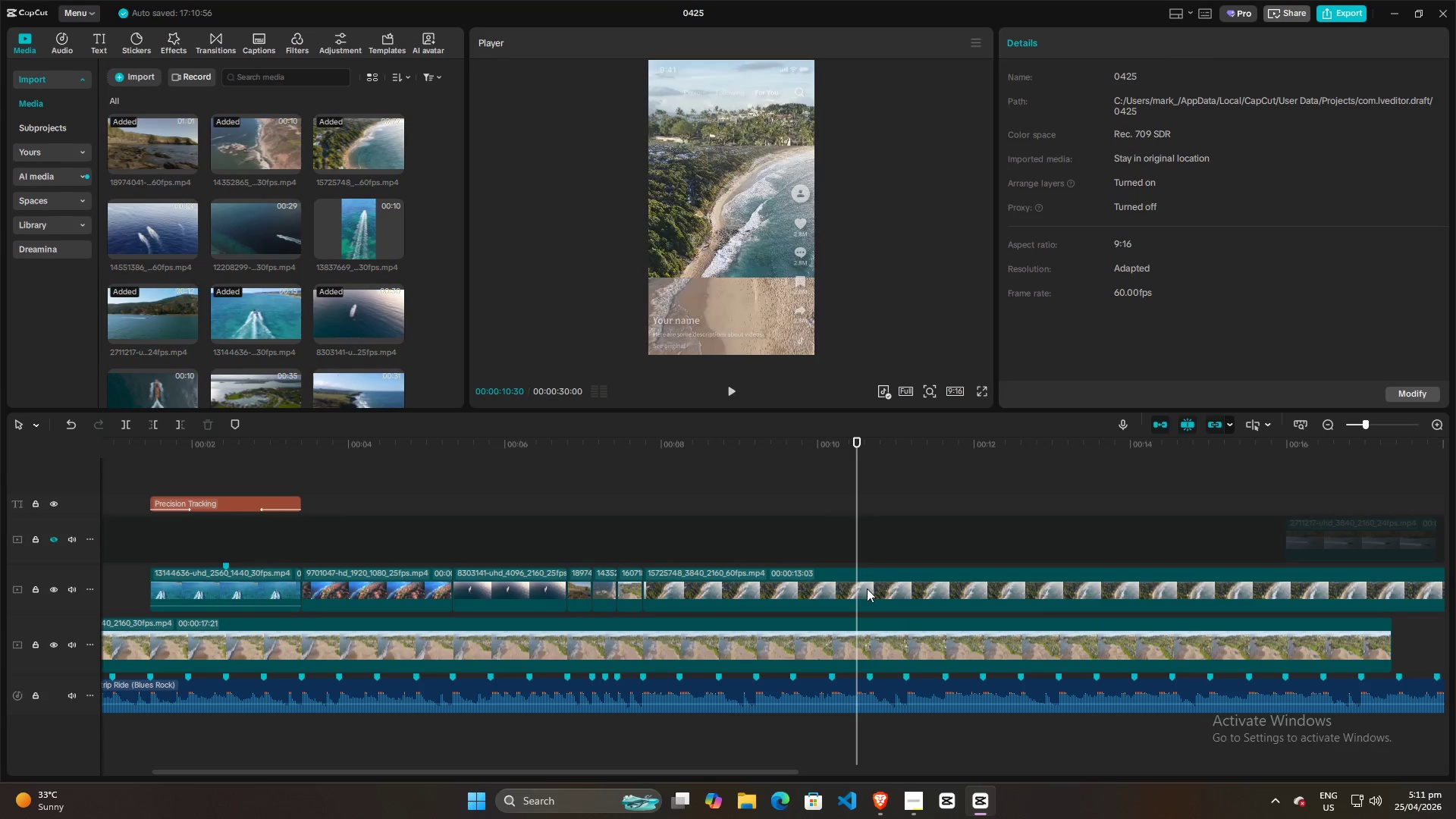 
triple_click([867, 588])
 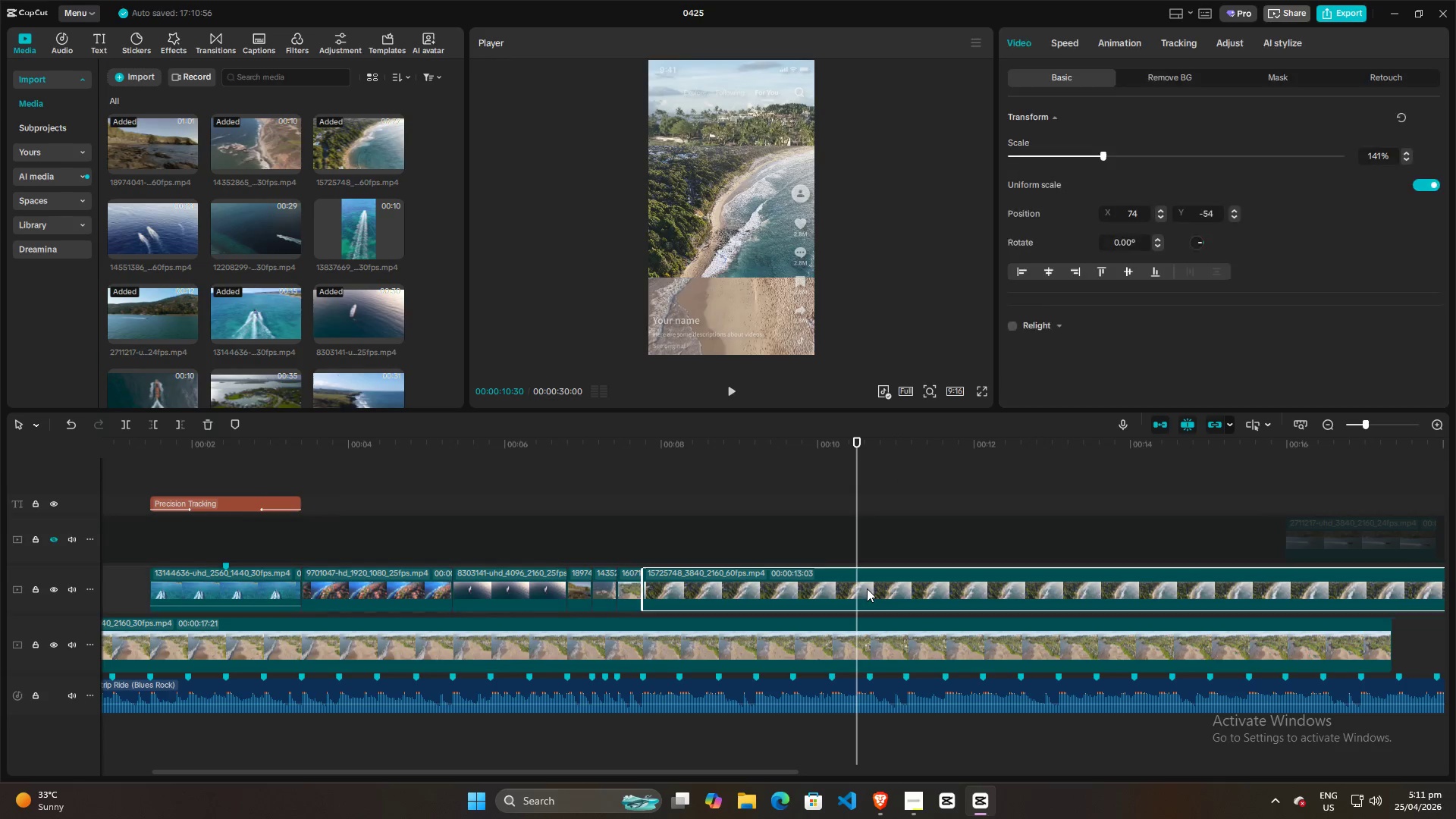 
key(Q)
 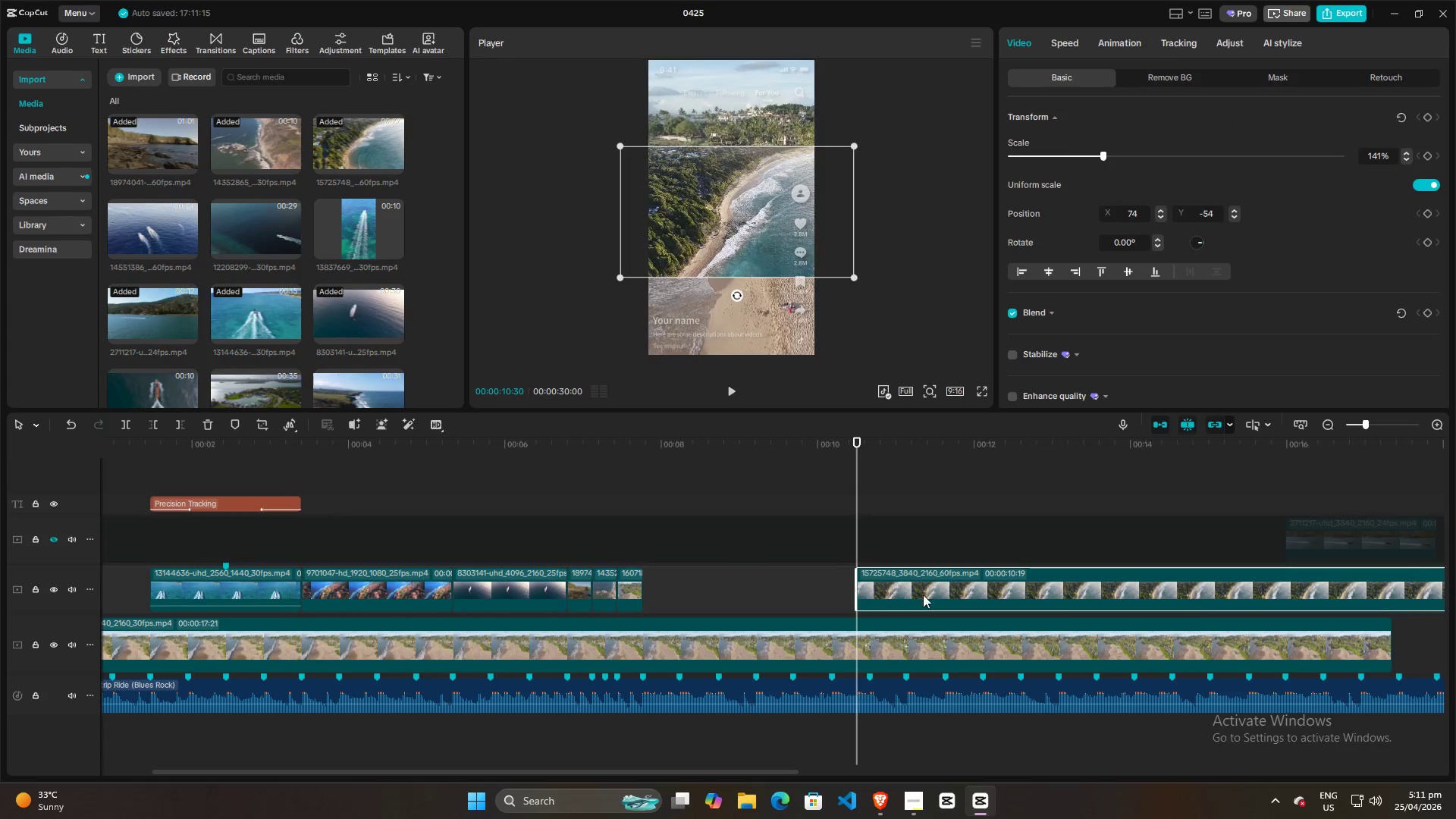 
left_click_drag(start_coordinate=[923, 595], to_coordinate=[710, 601])
 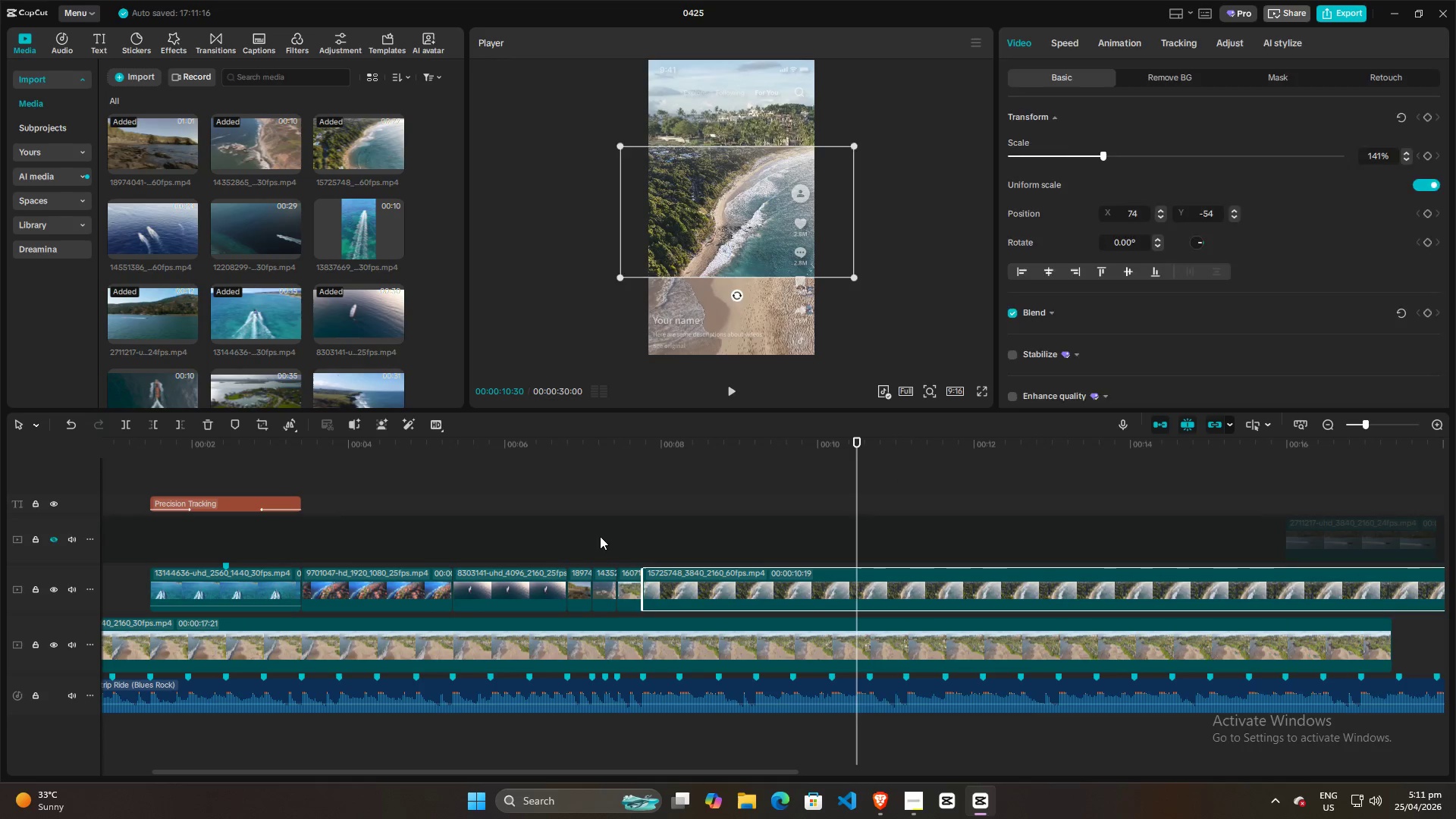 
left_click([600, 536])
 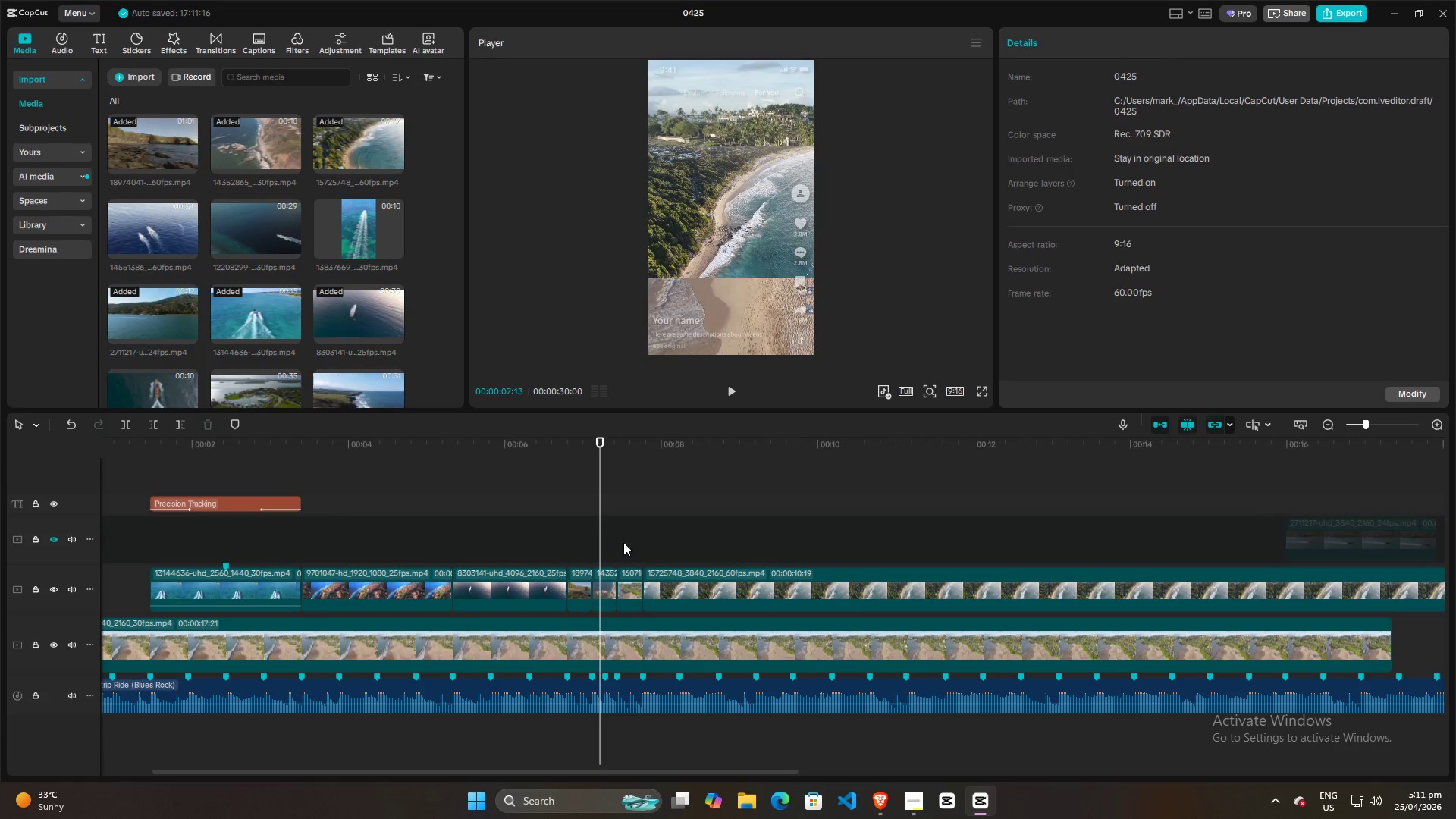 
key(Space)
 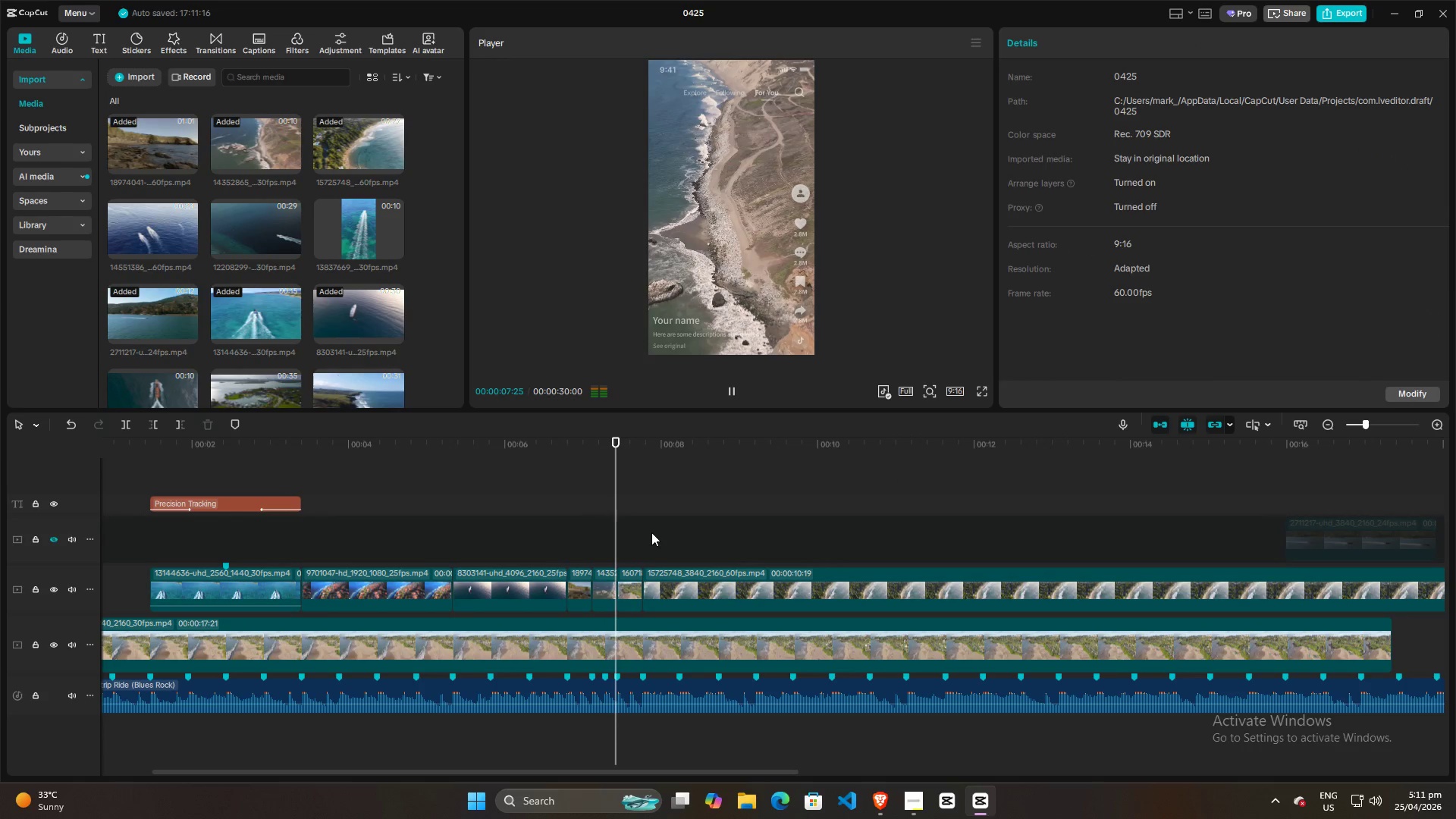 
key(Space)
 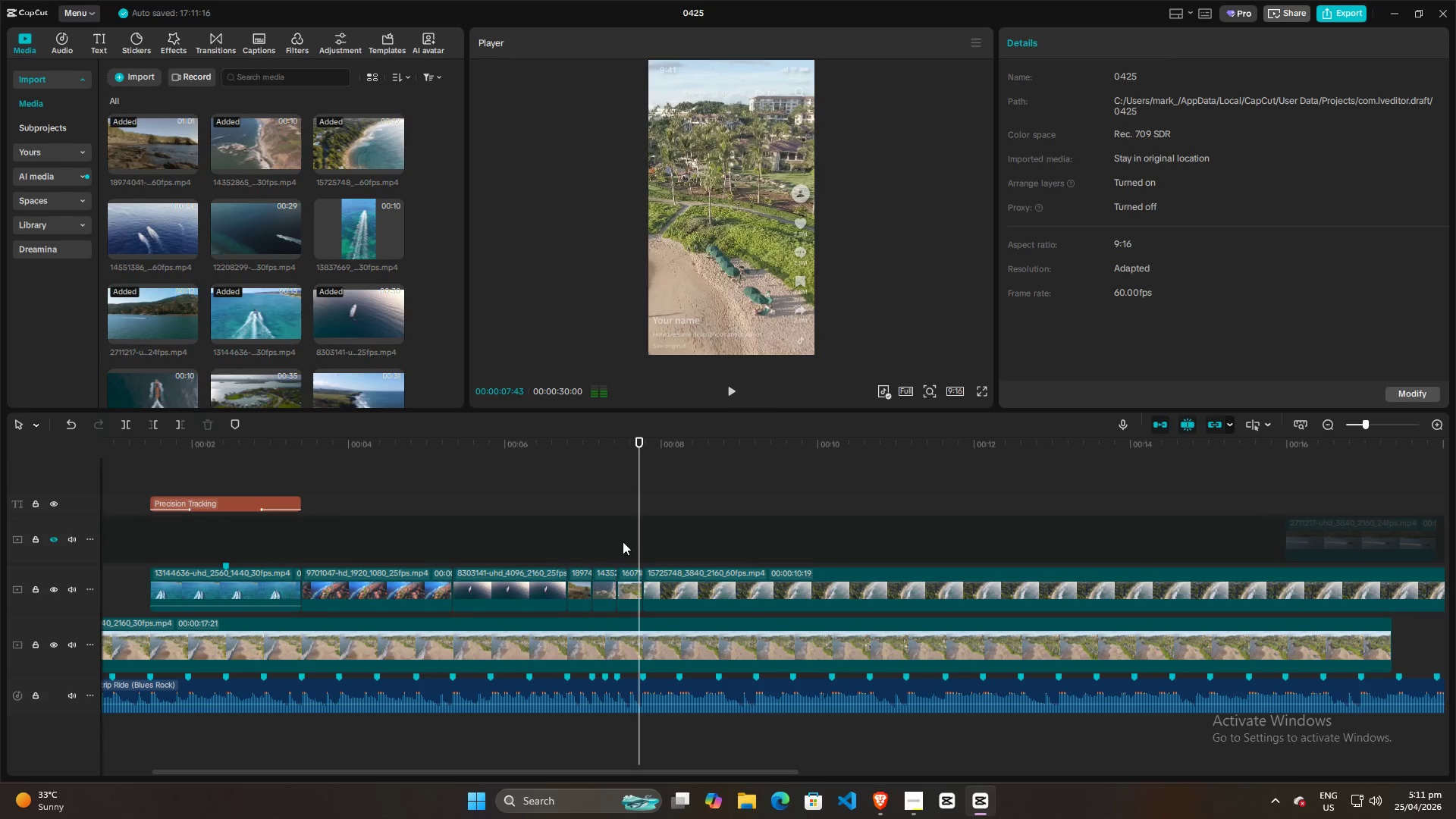 
left_click([623, 541])
 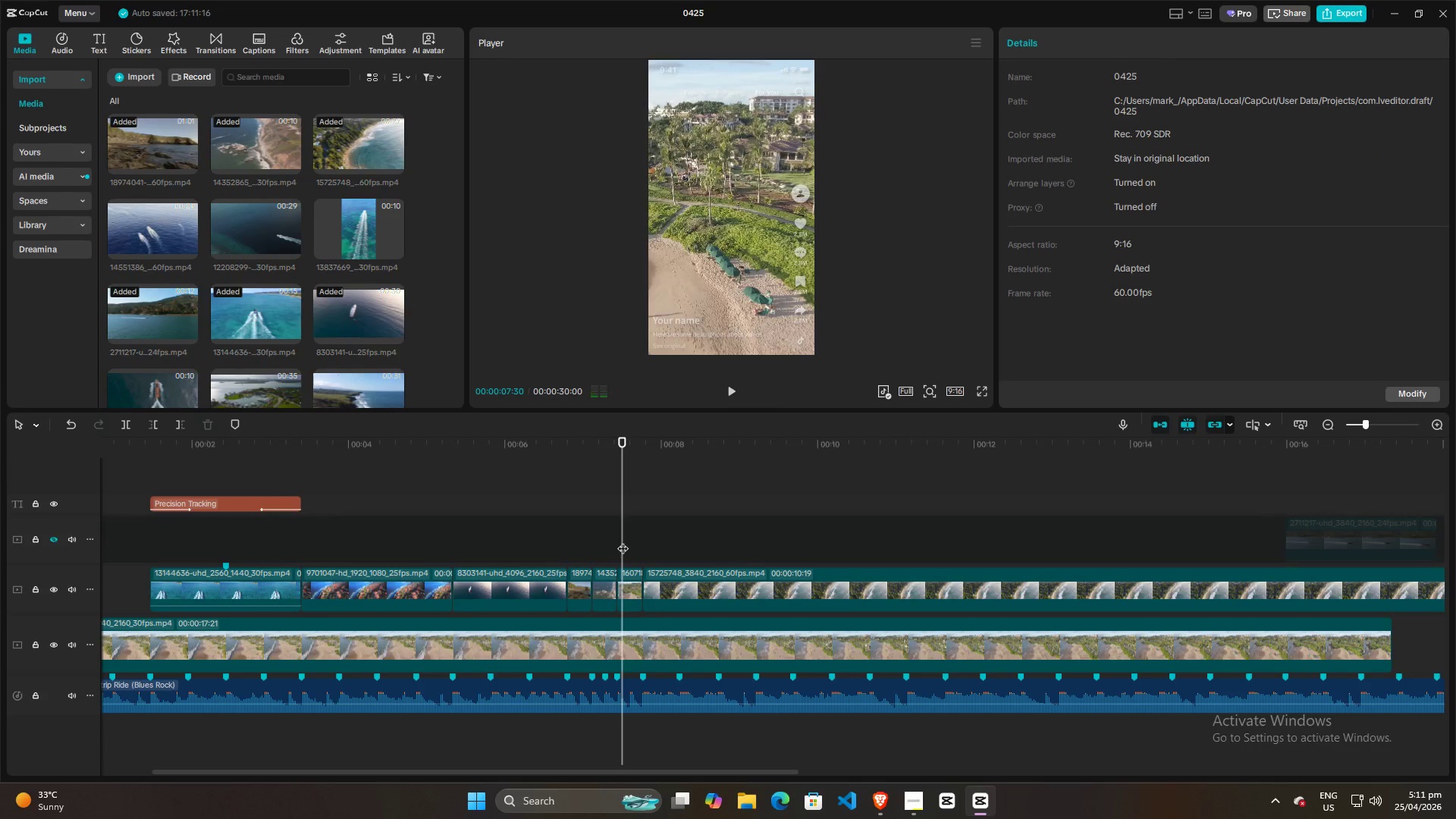 
key(Space)
 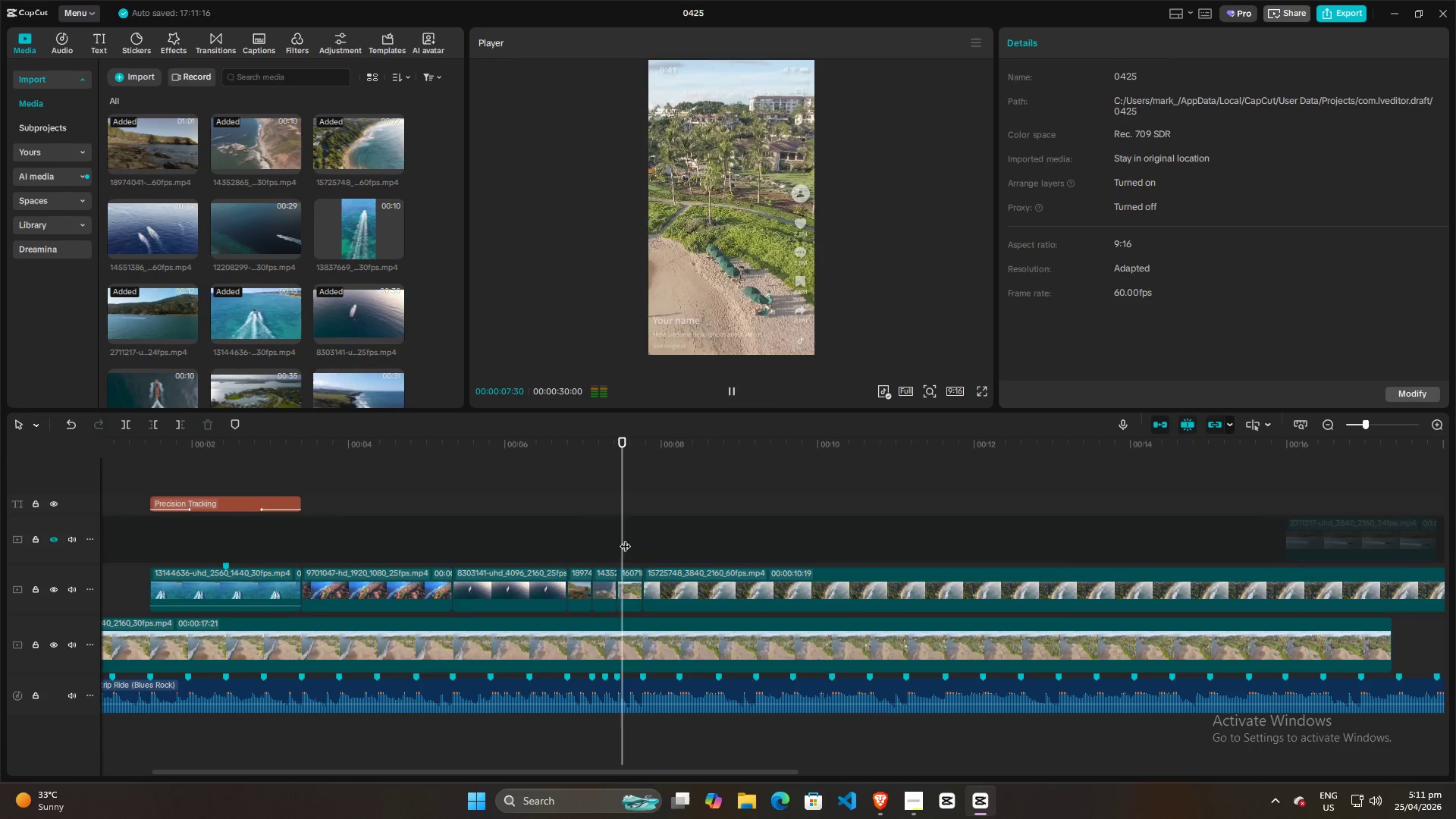 
key(Space)
 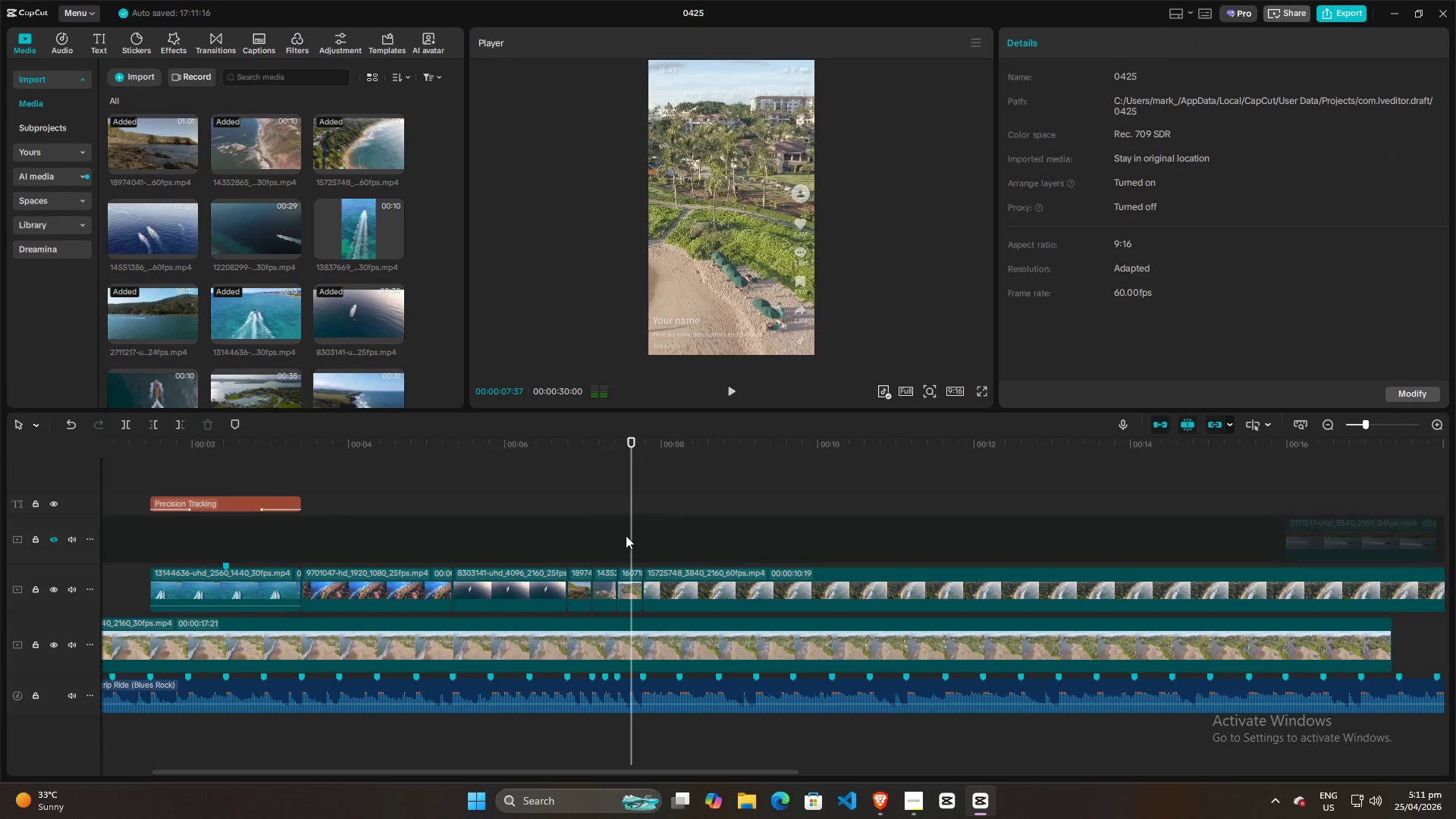 
key(Space)
 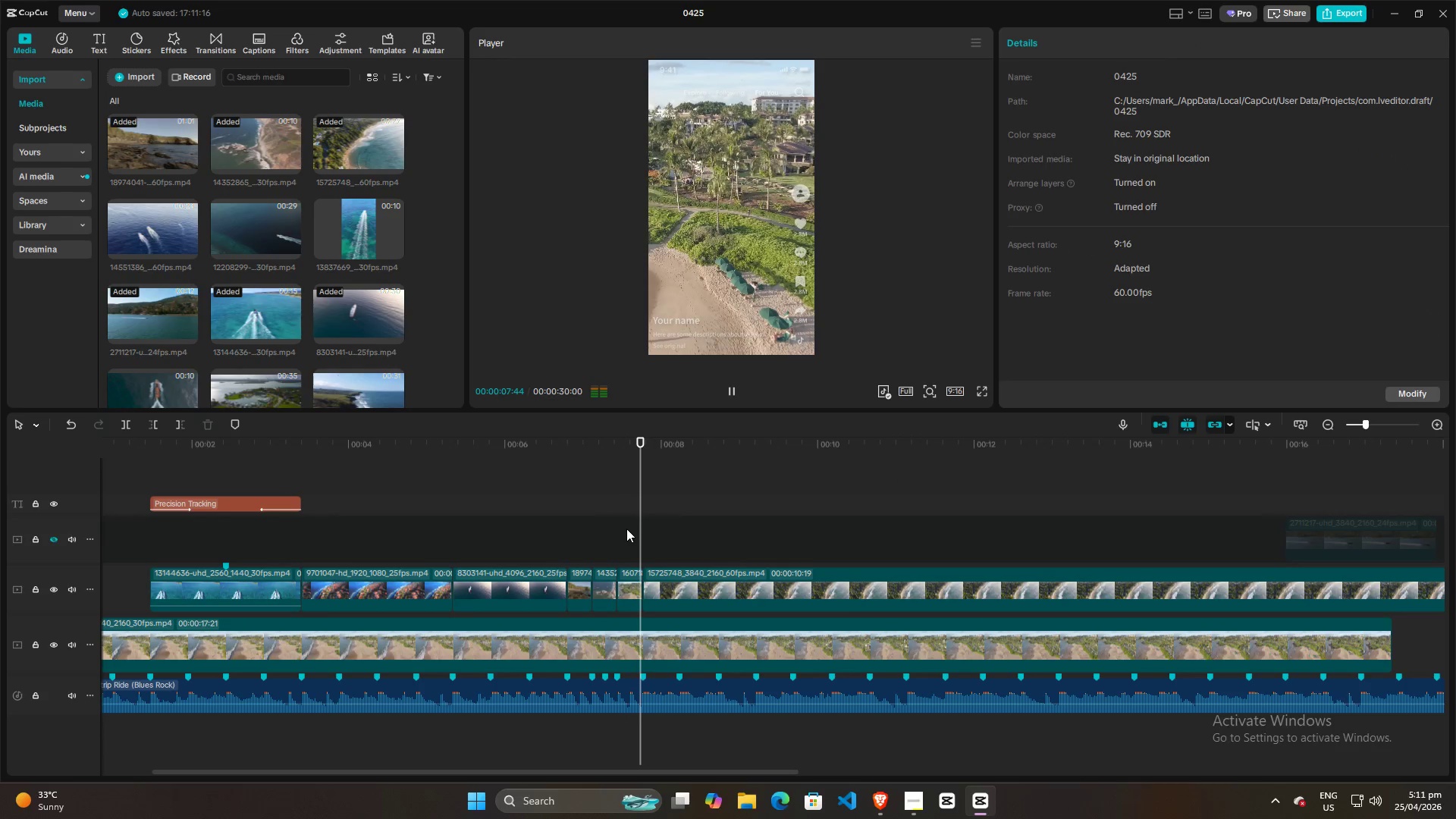 
left_click([626, 532])
 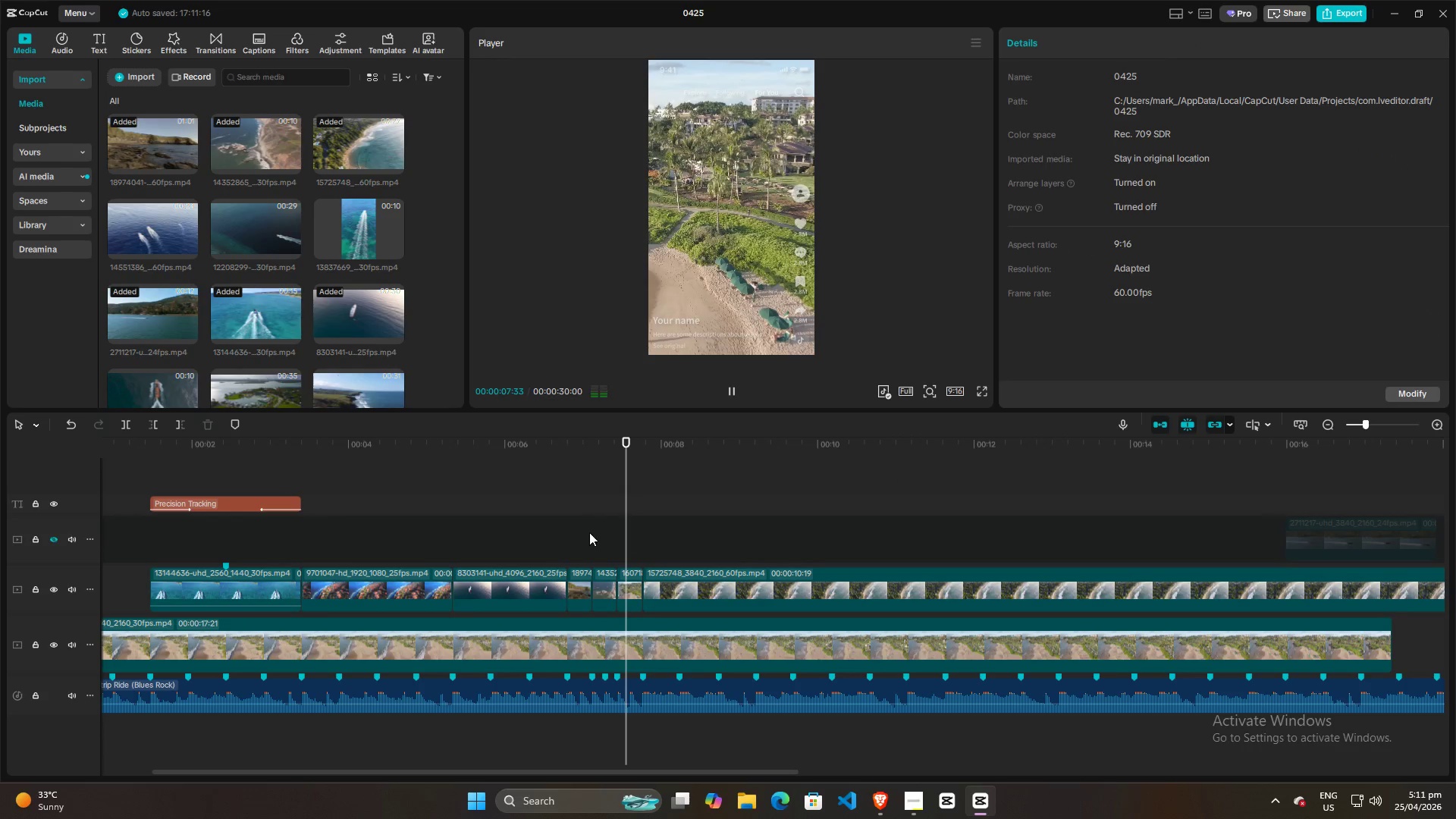 
double_click([589, 532])
 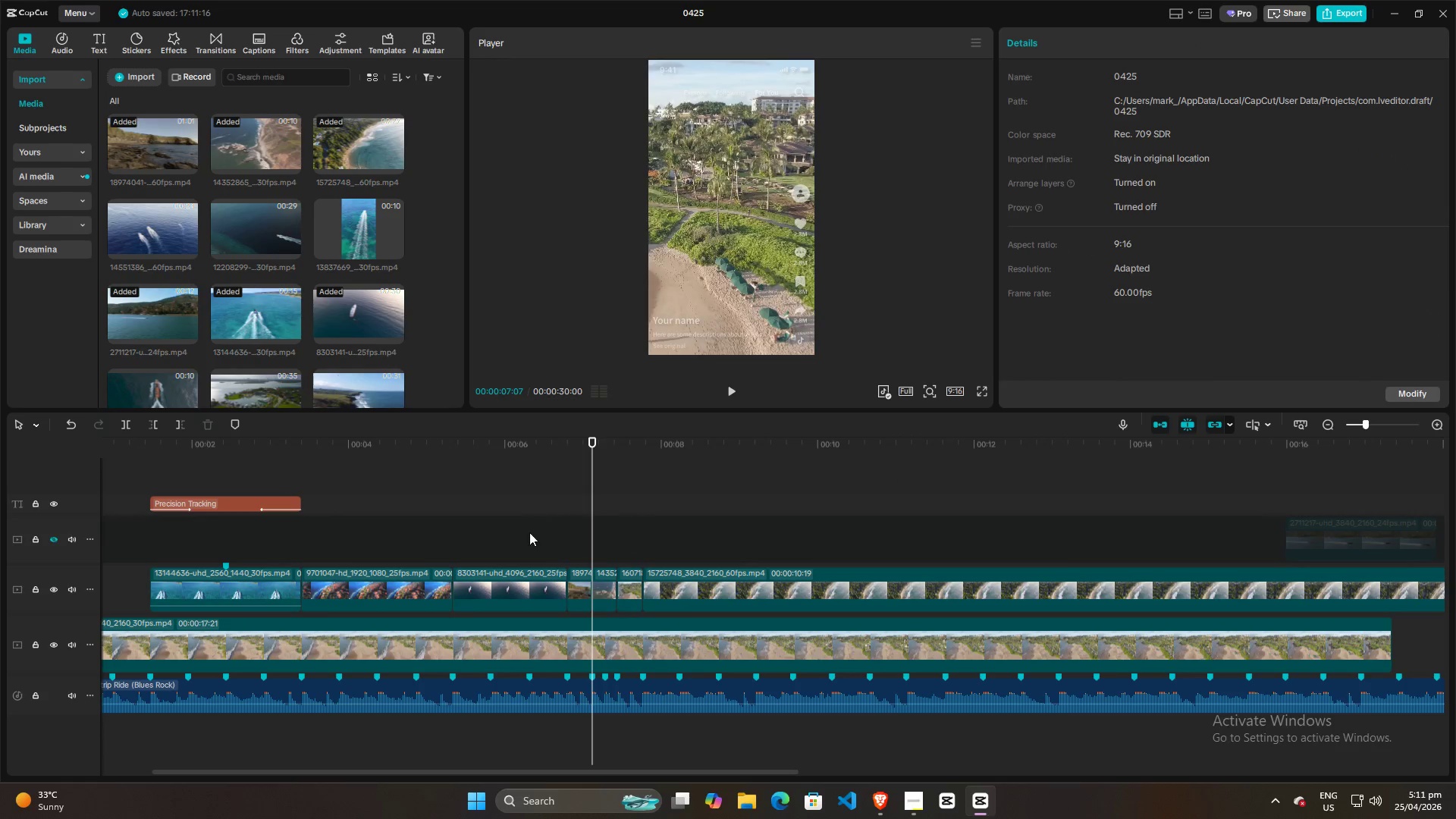 
triple_click([529, 533])
 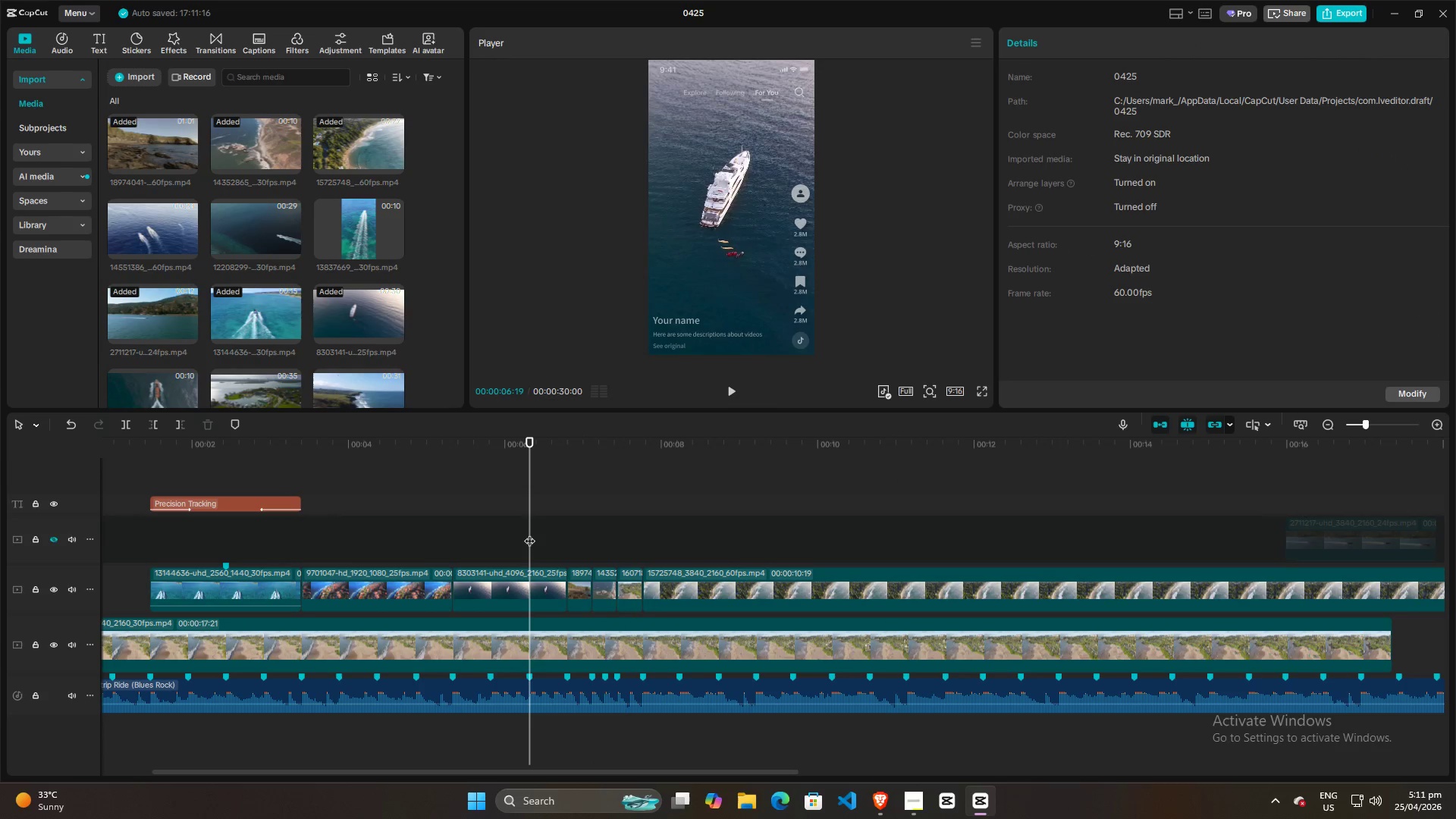 
key(Space)
 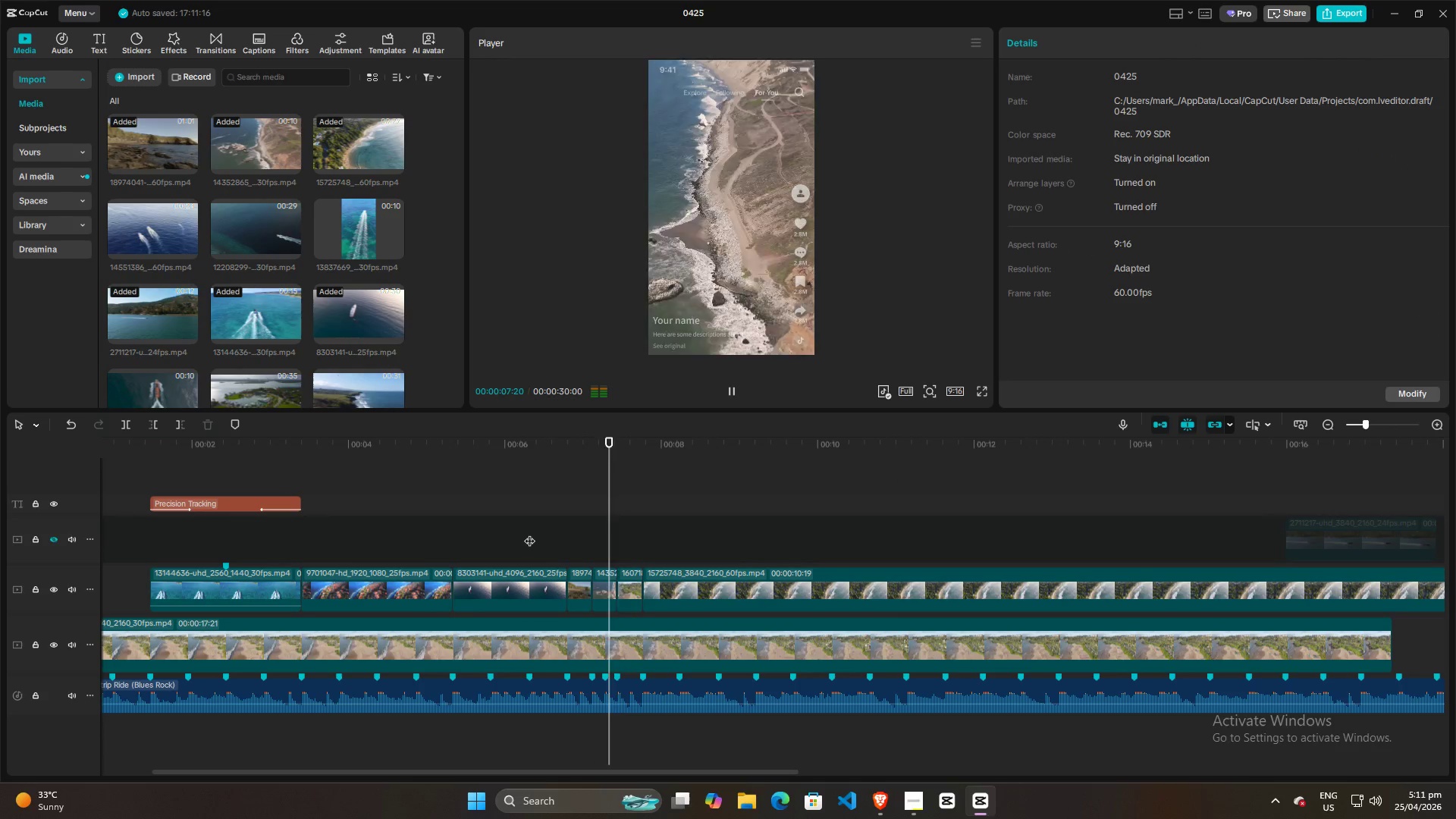 
key(Space)
 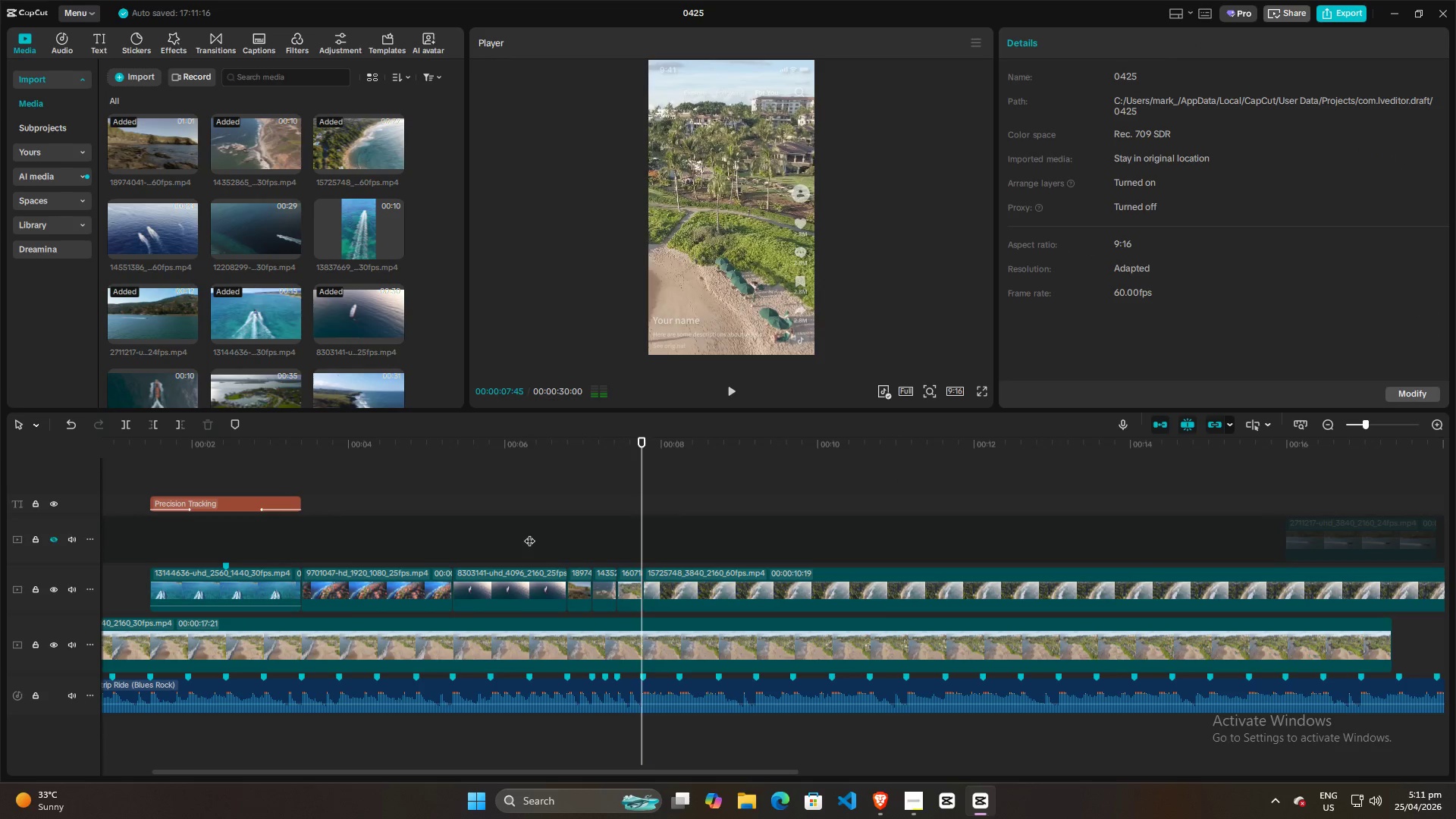 
left_click([532, 532])
 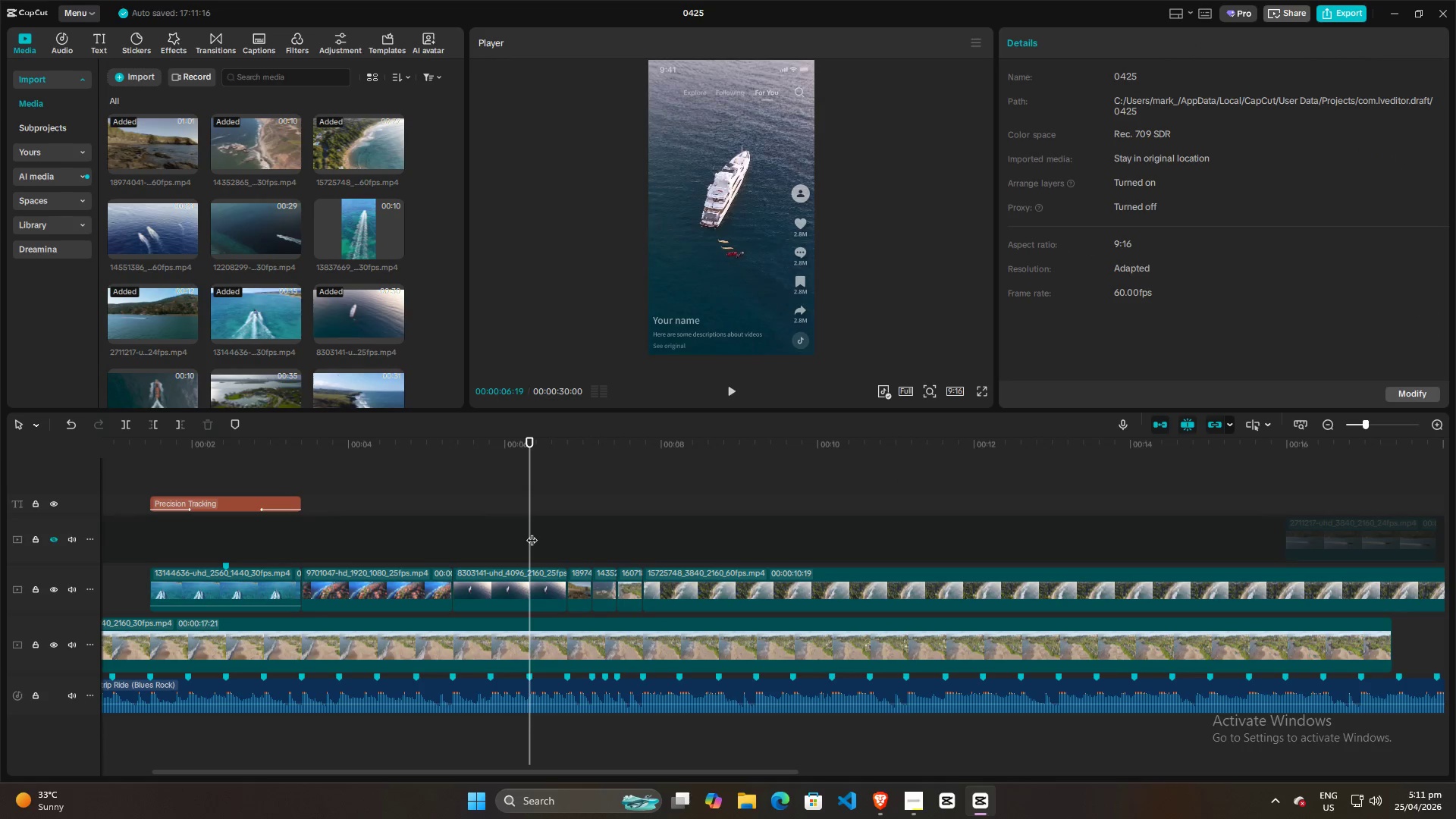 
key(Space)
 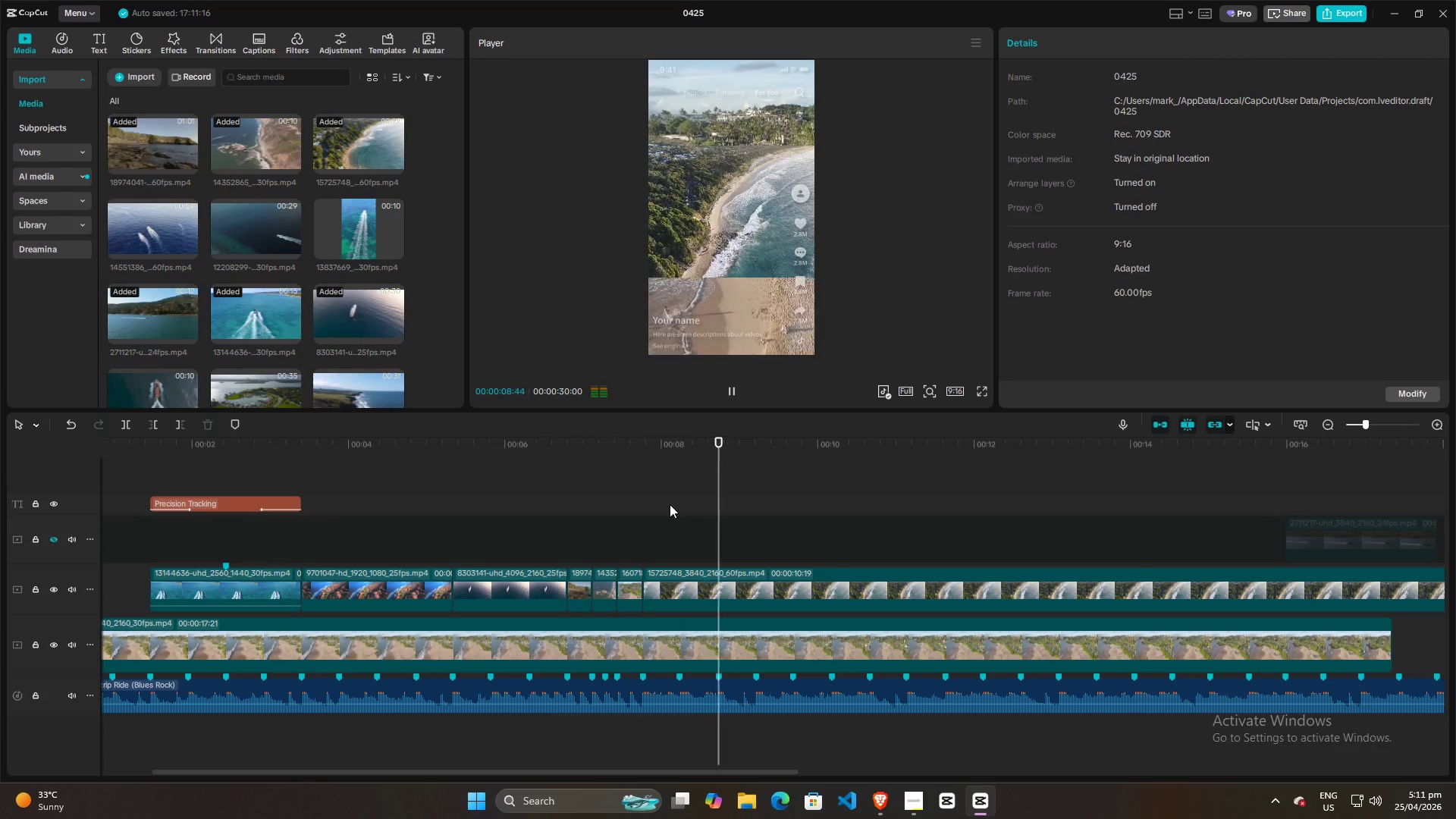 
key(Space)
 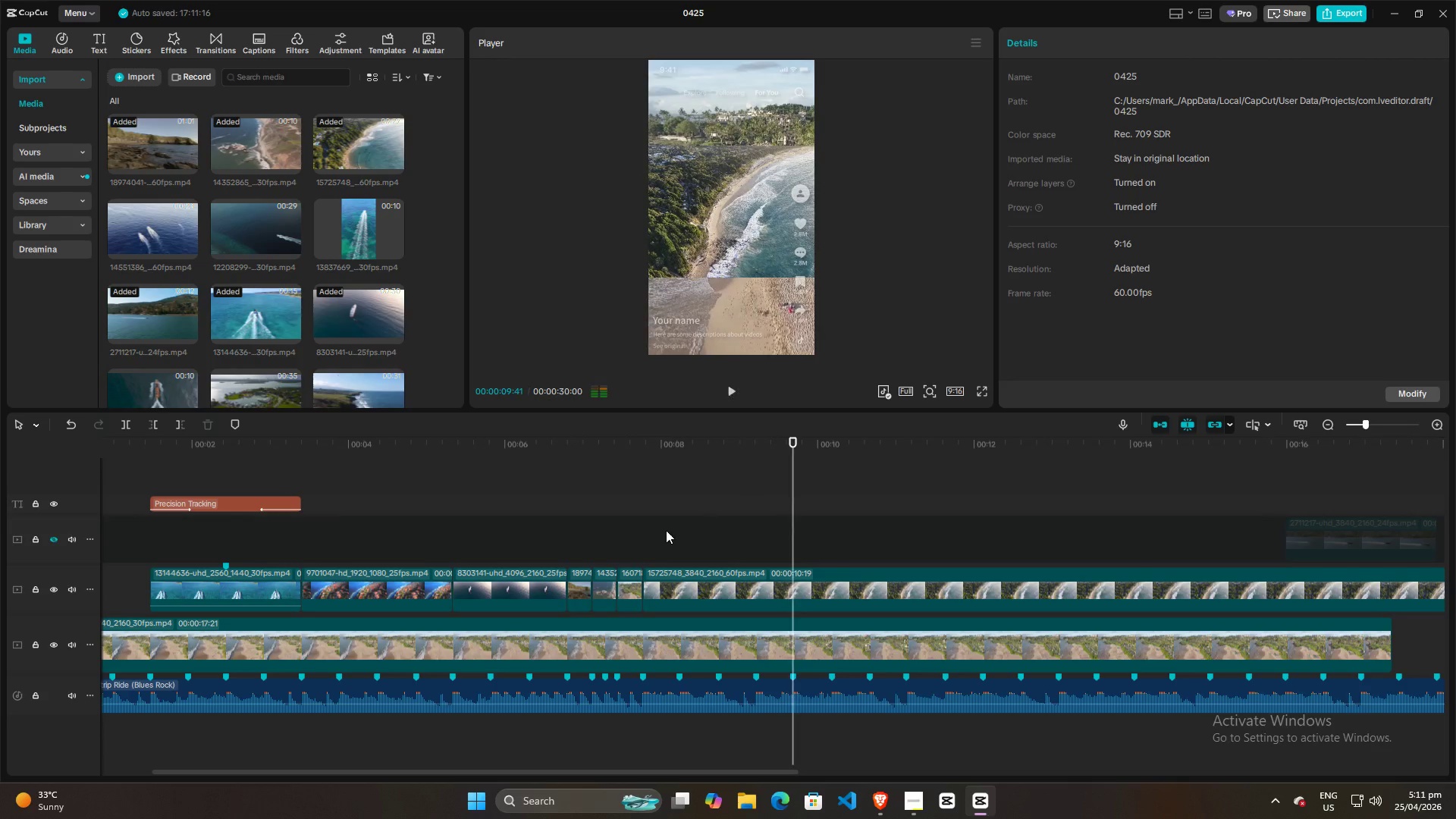 
left_click([656, 533])
 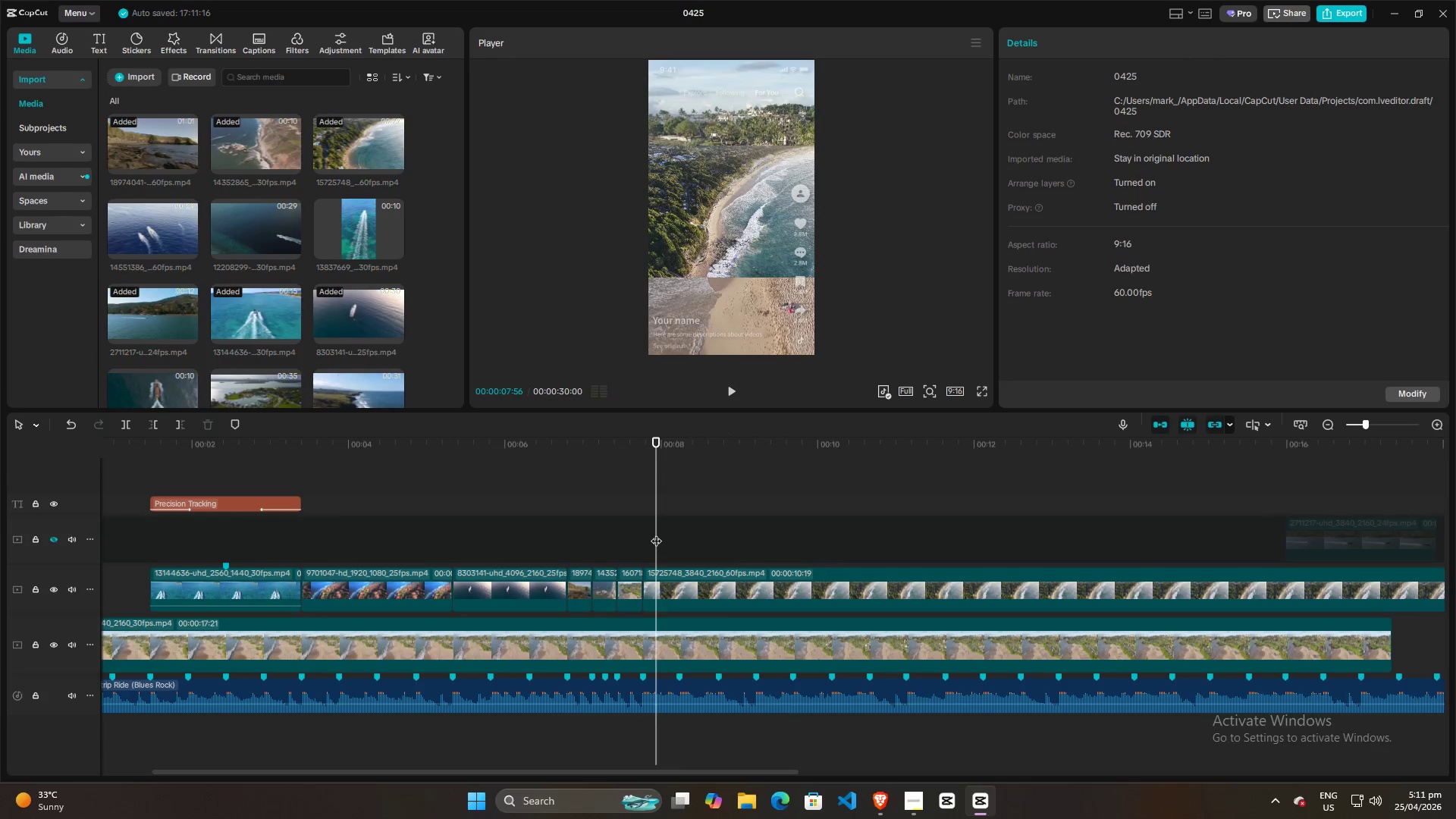 
key(Space)
 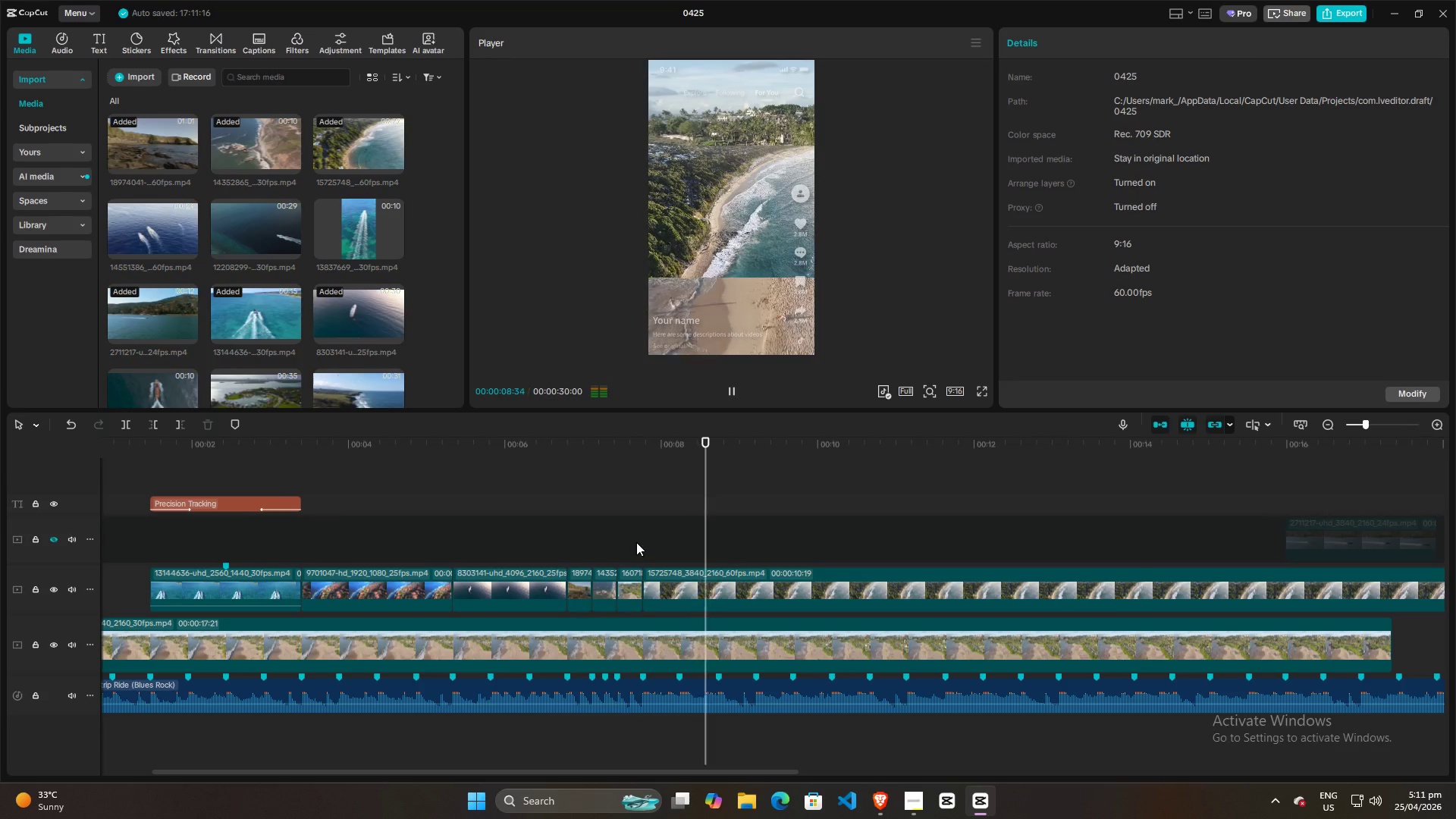 
key(Space)
 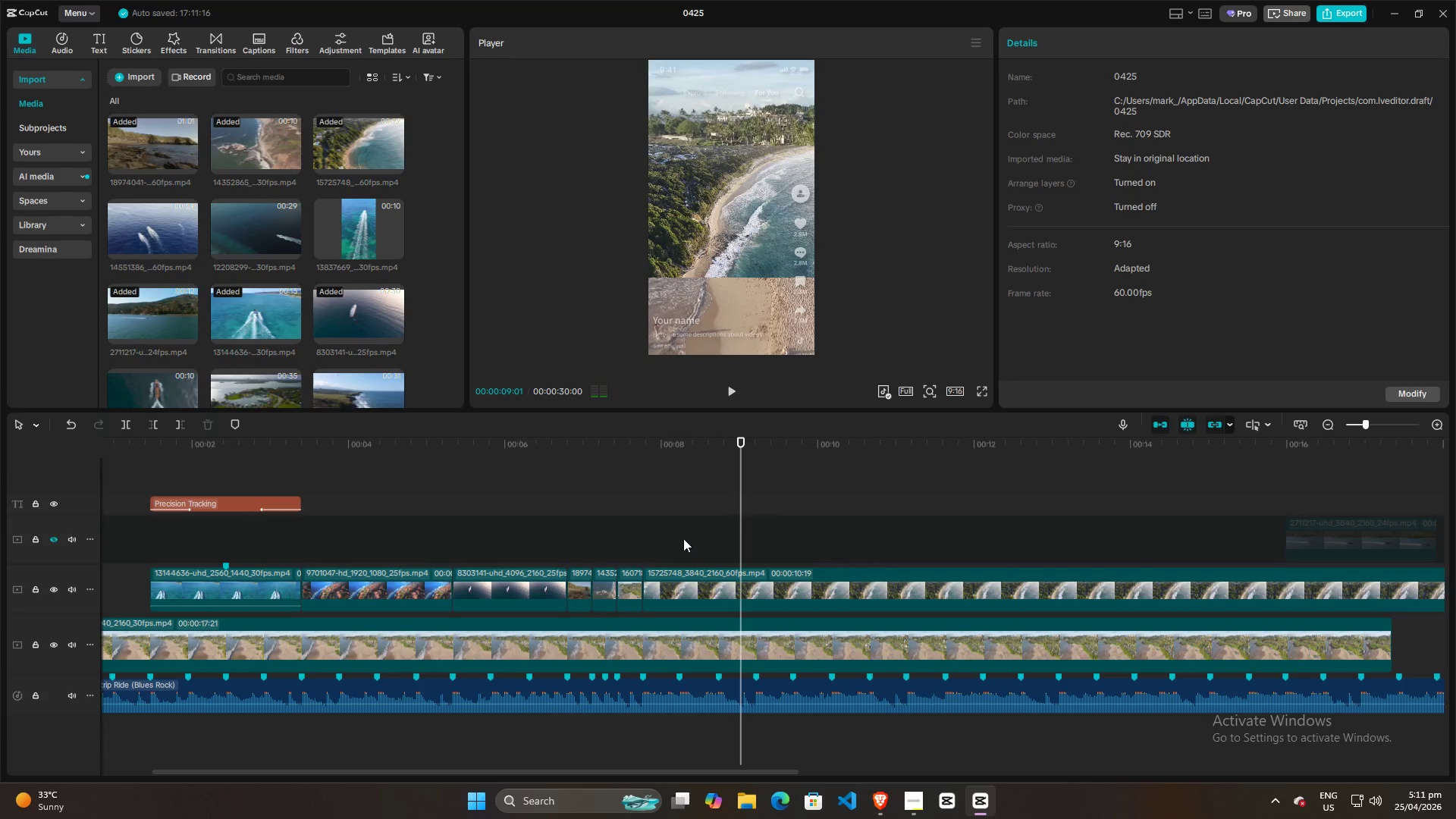 
hold_key(key=ControlLeft, duration=0.97)
 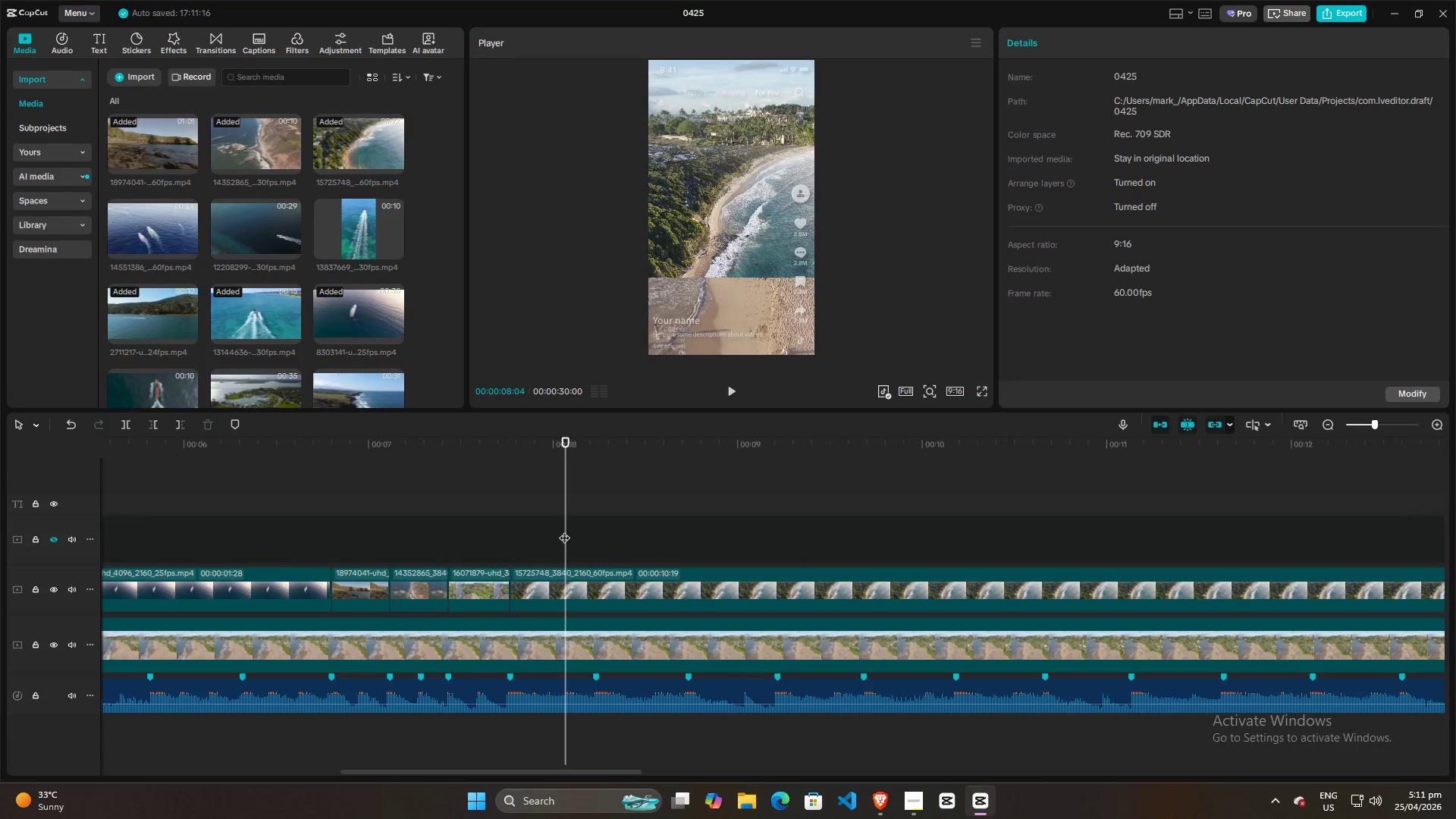 
hold_key(key=ControlLeft, duration=20.09)
left_click([564, 530])
 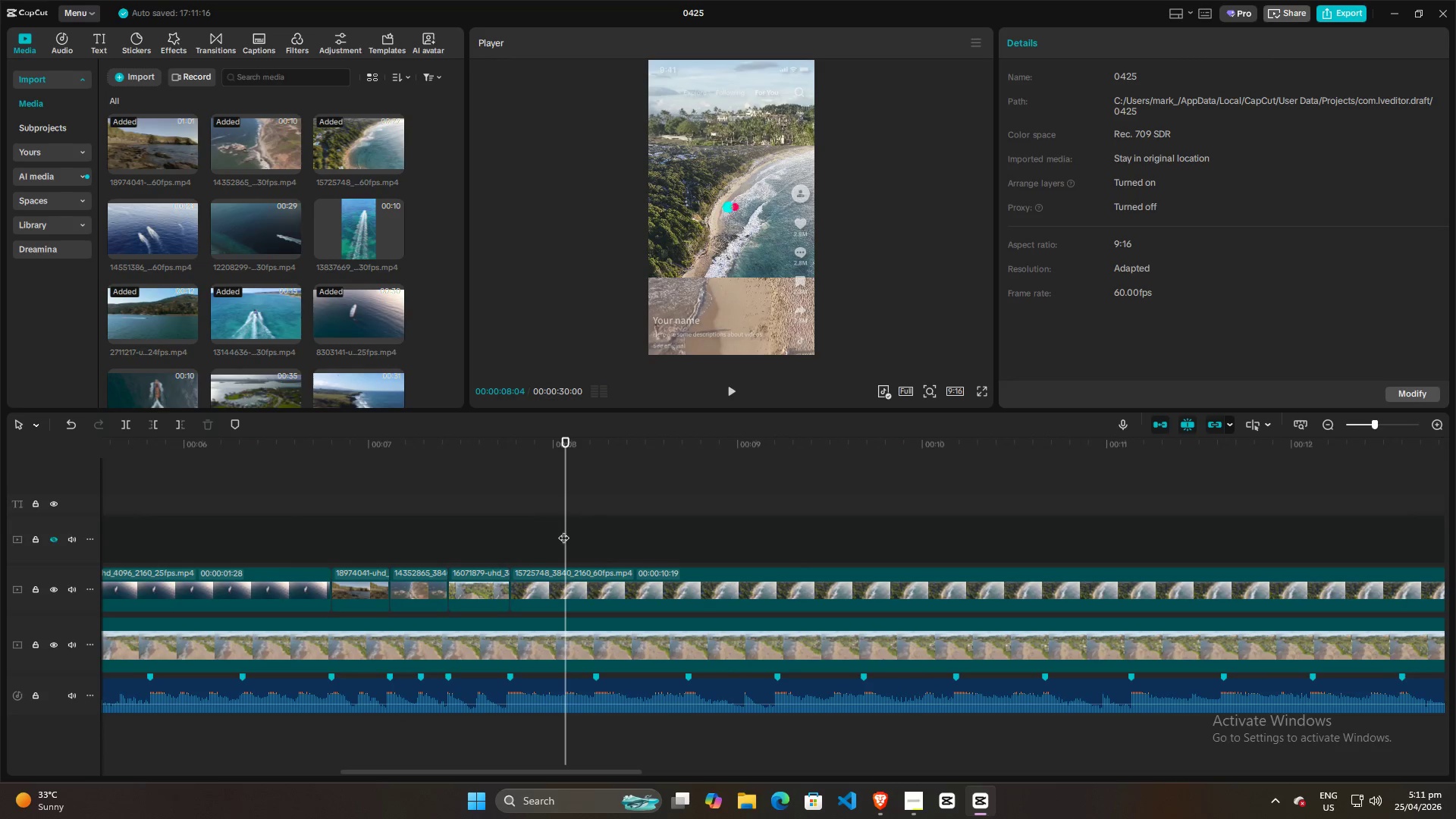 
scroll: coordinate [675, 537], scroll_direction: up, amount: 14.0
 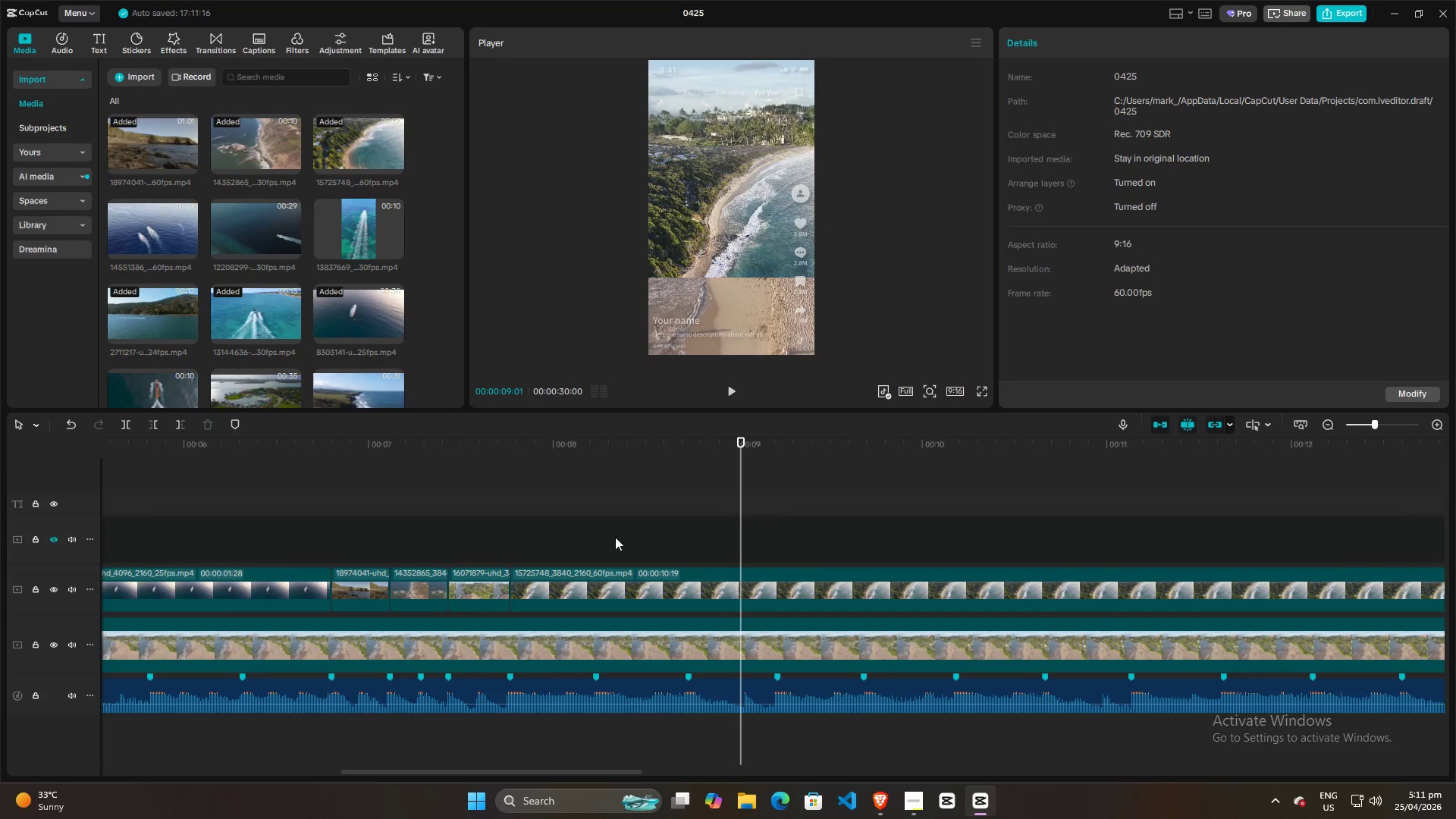 
left_click([518, 531])
 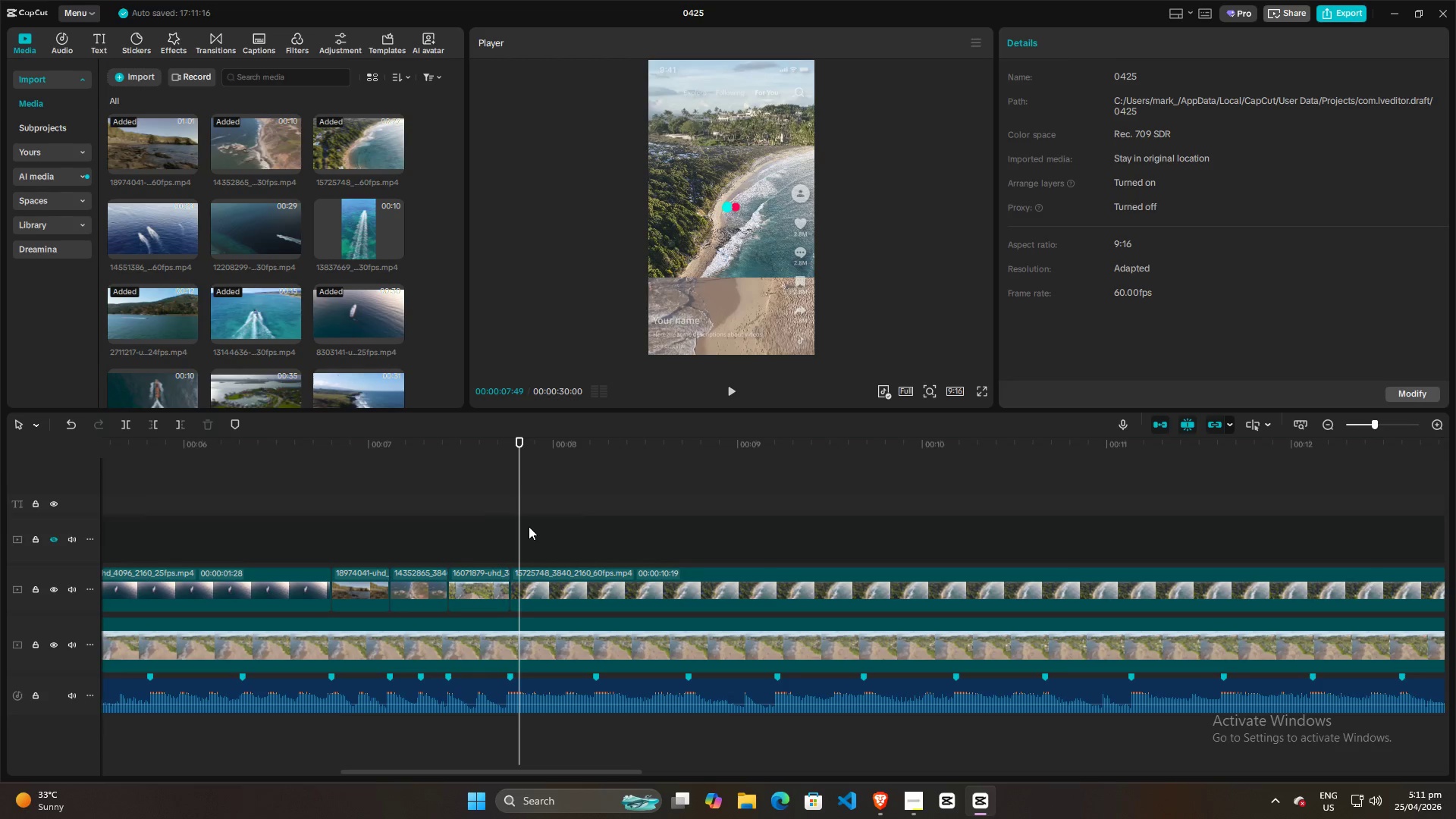 
key(Space)
 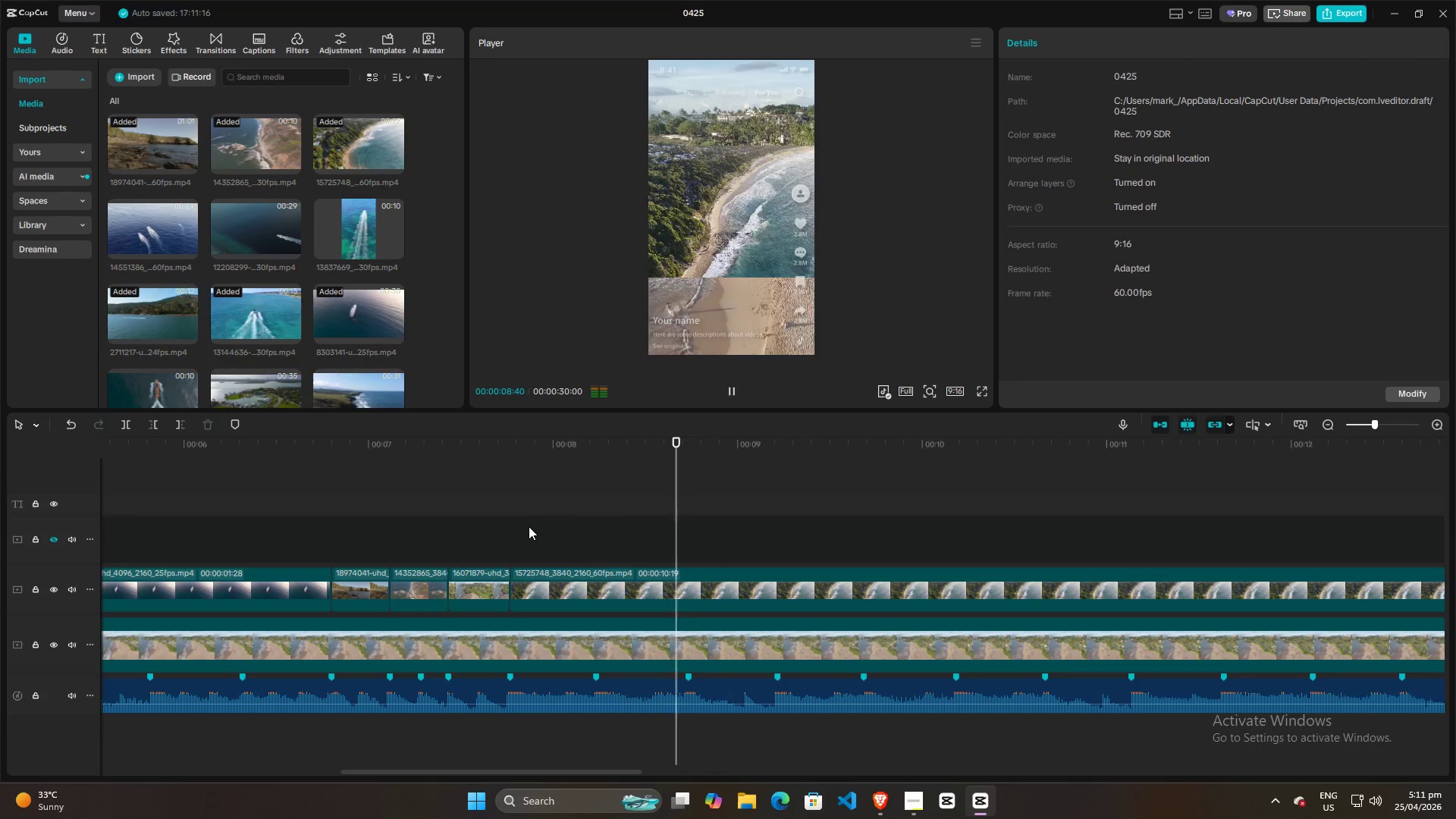 
key(Space)
 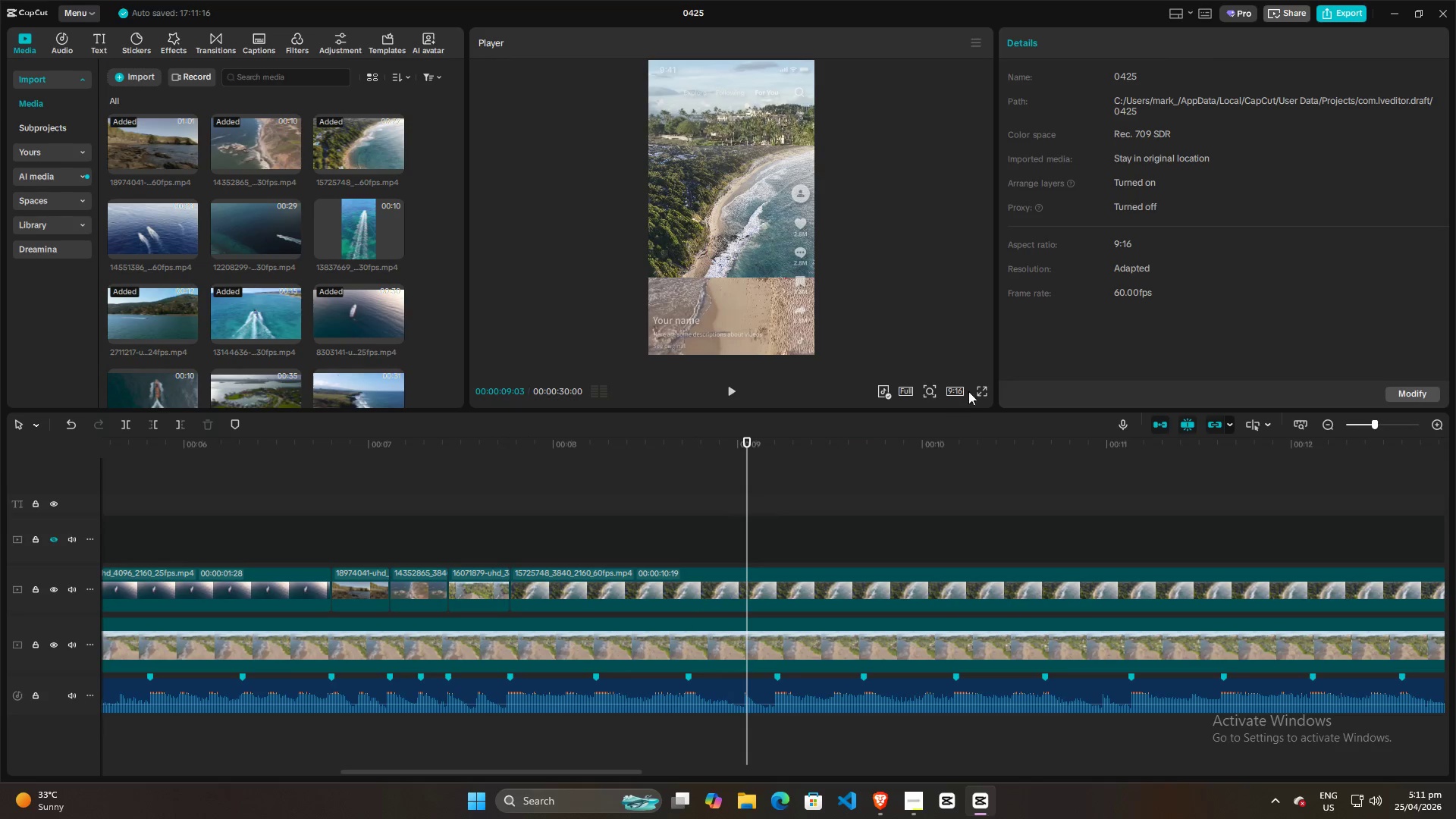 
left_click([984, 384])
 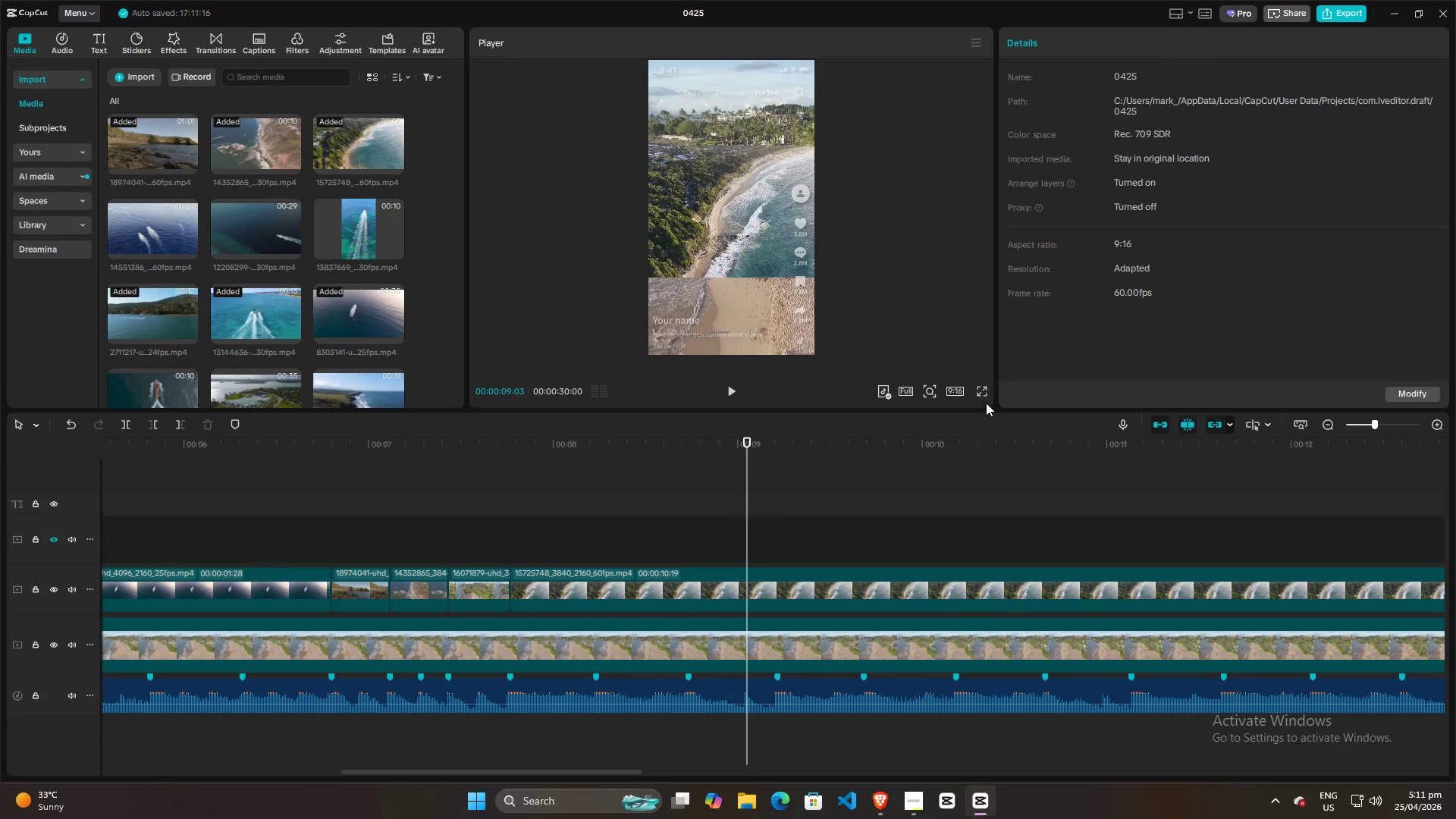 
left_click([983, 393])
 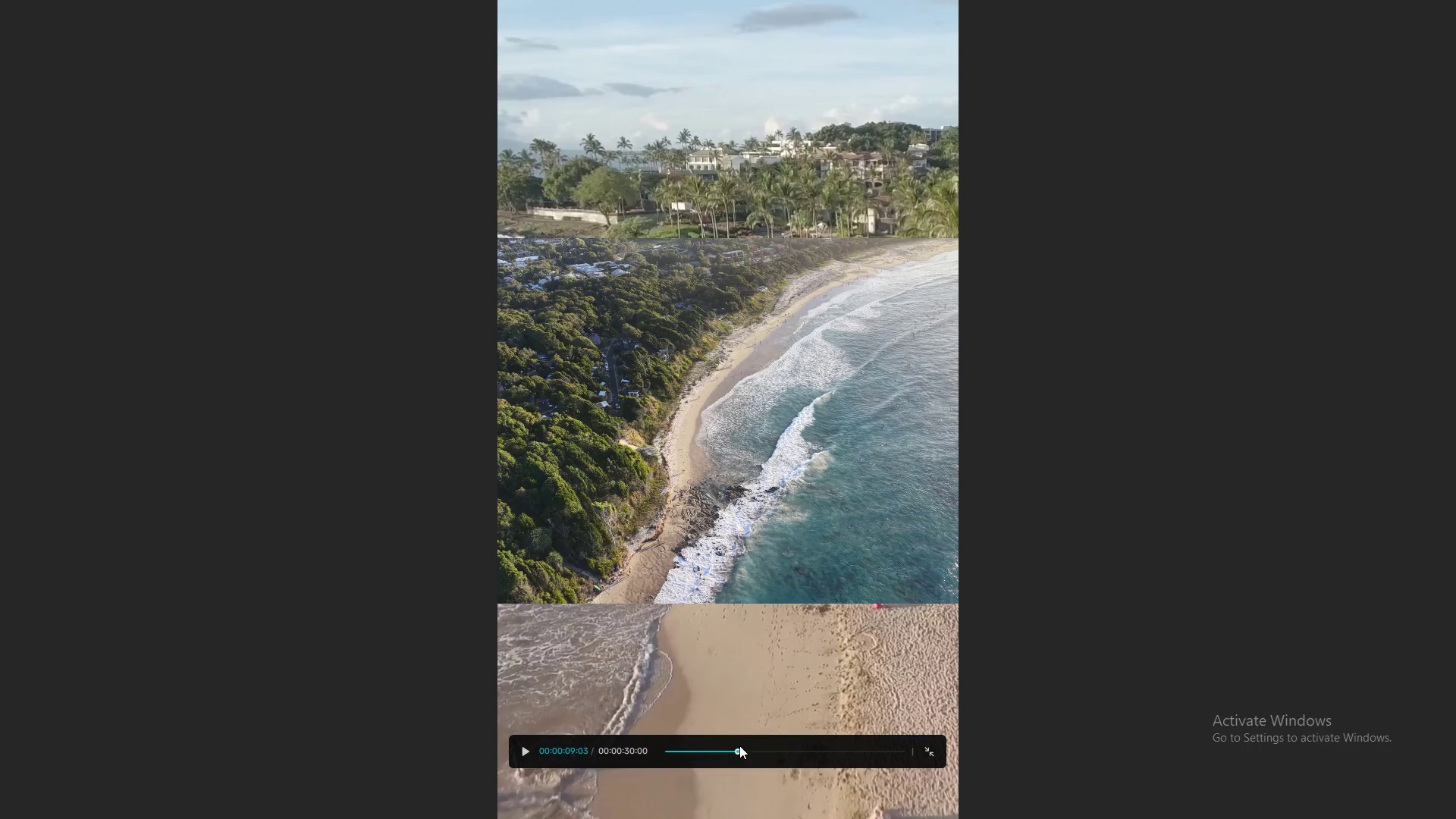 
left_click([733, 750])
 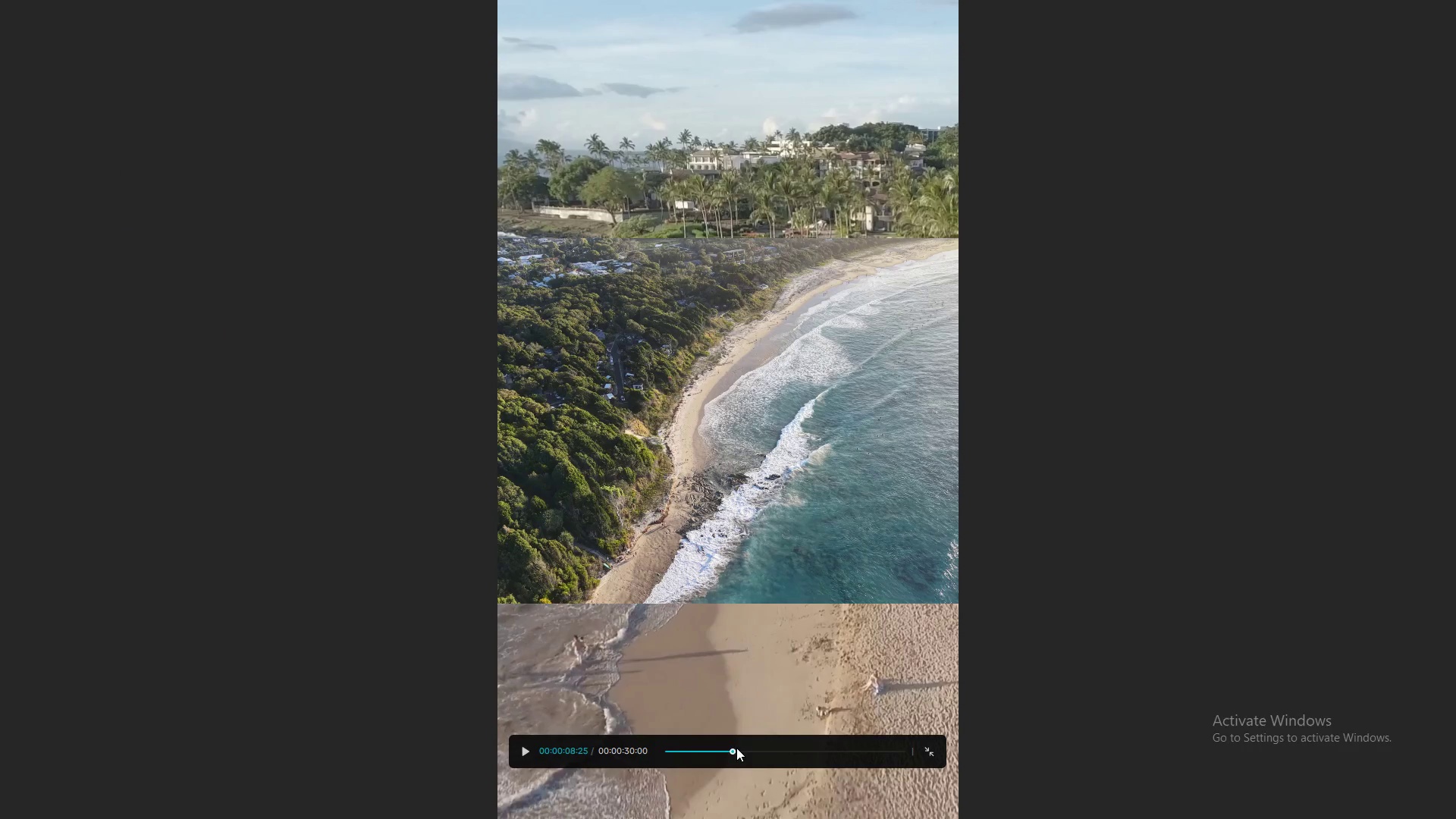 
key(Space)
 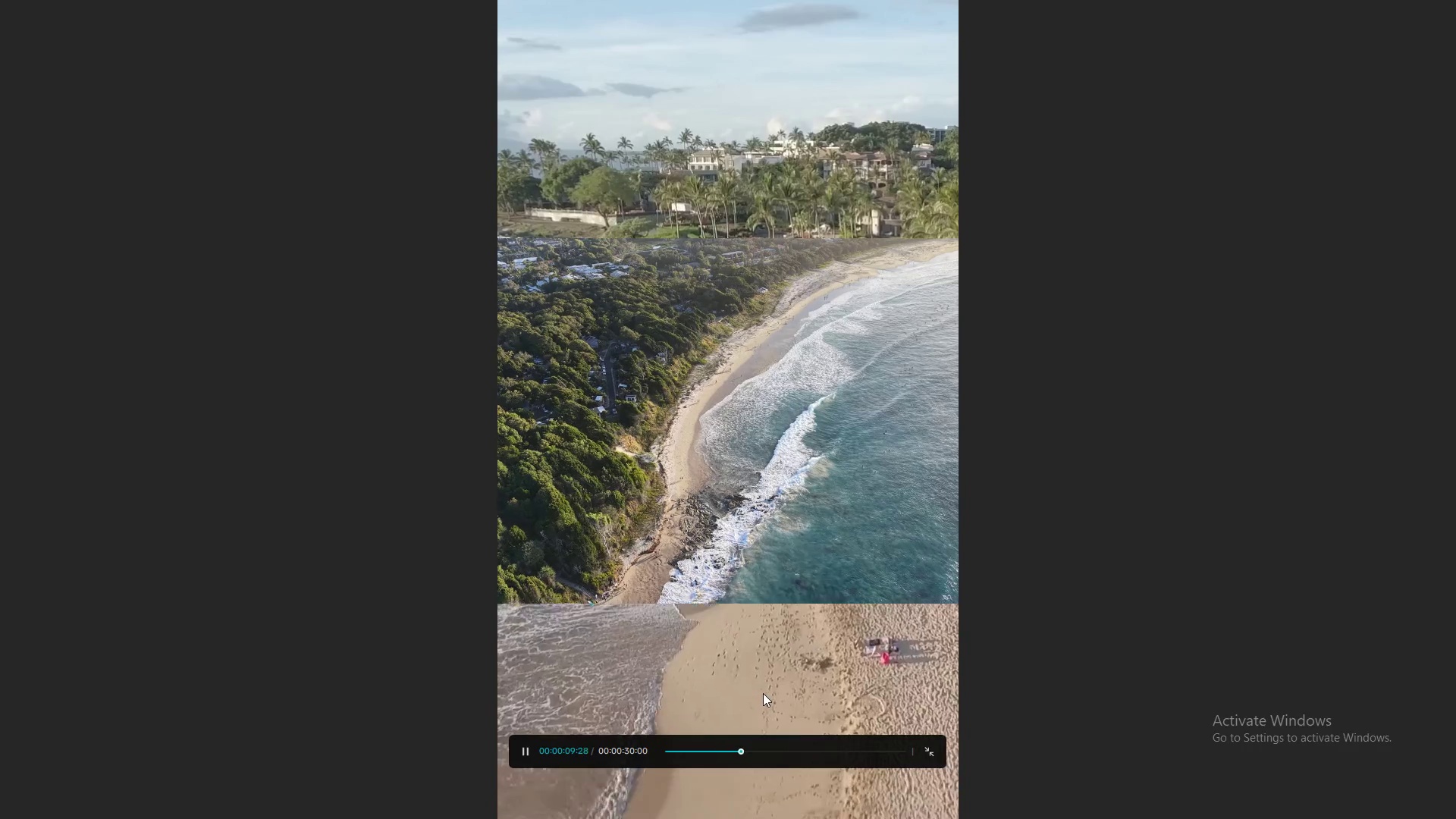 
key(Space)
 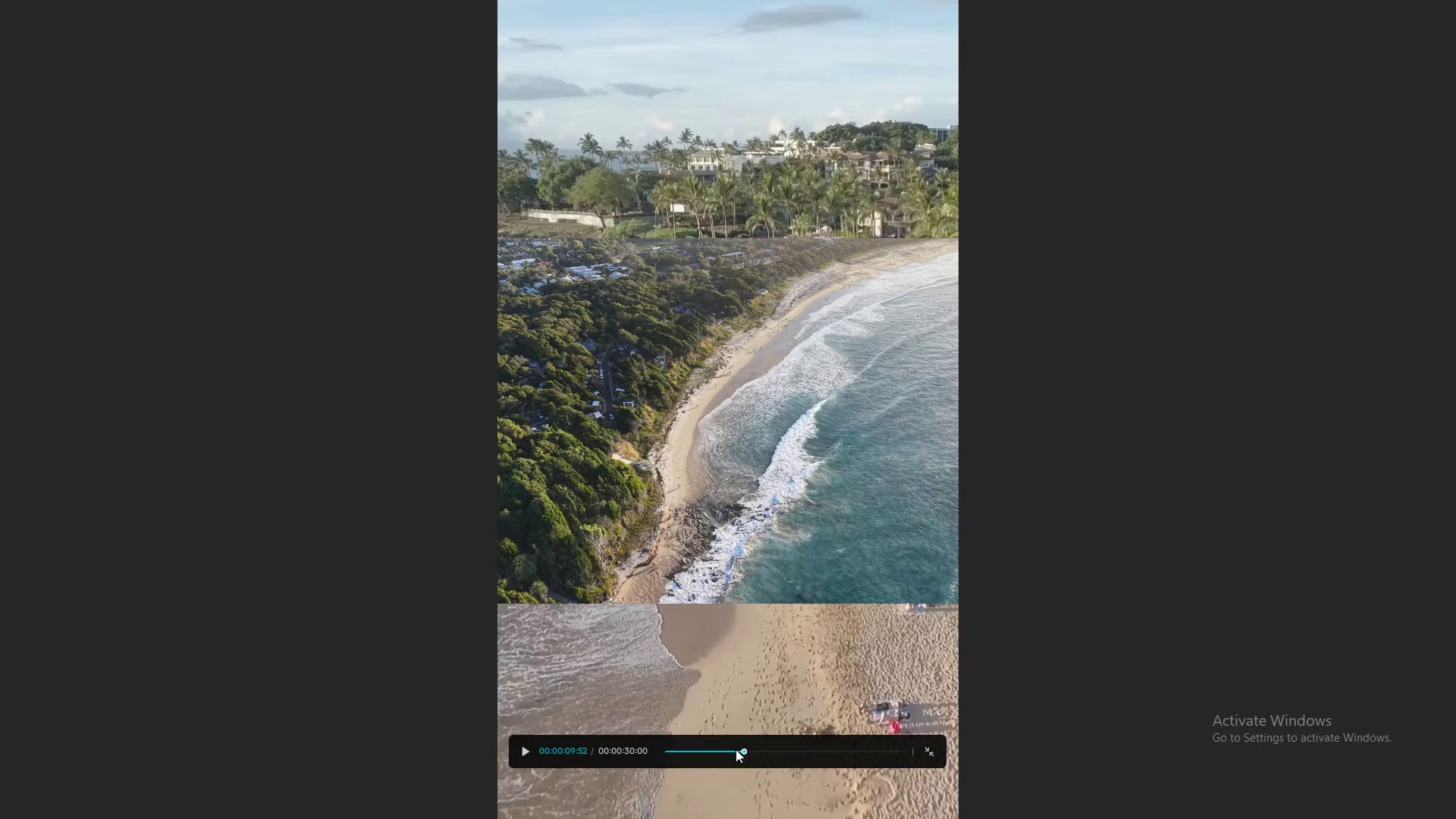 
left_click([731, 755])
 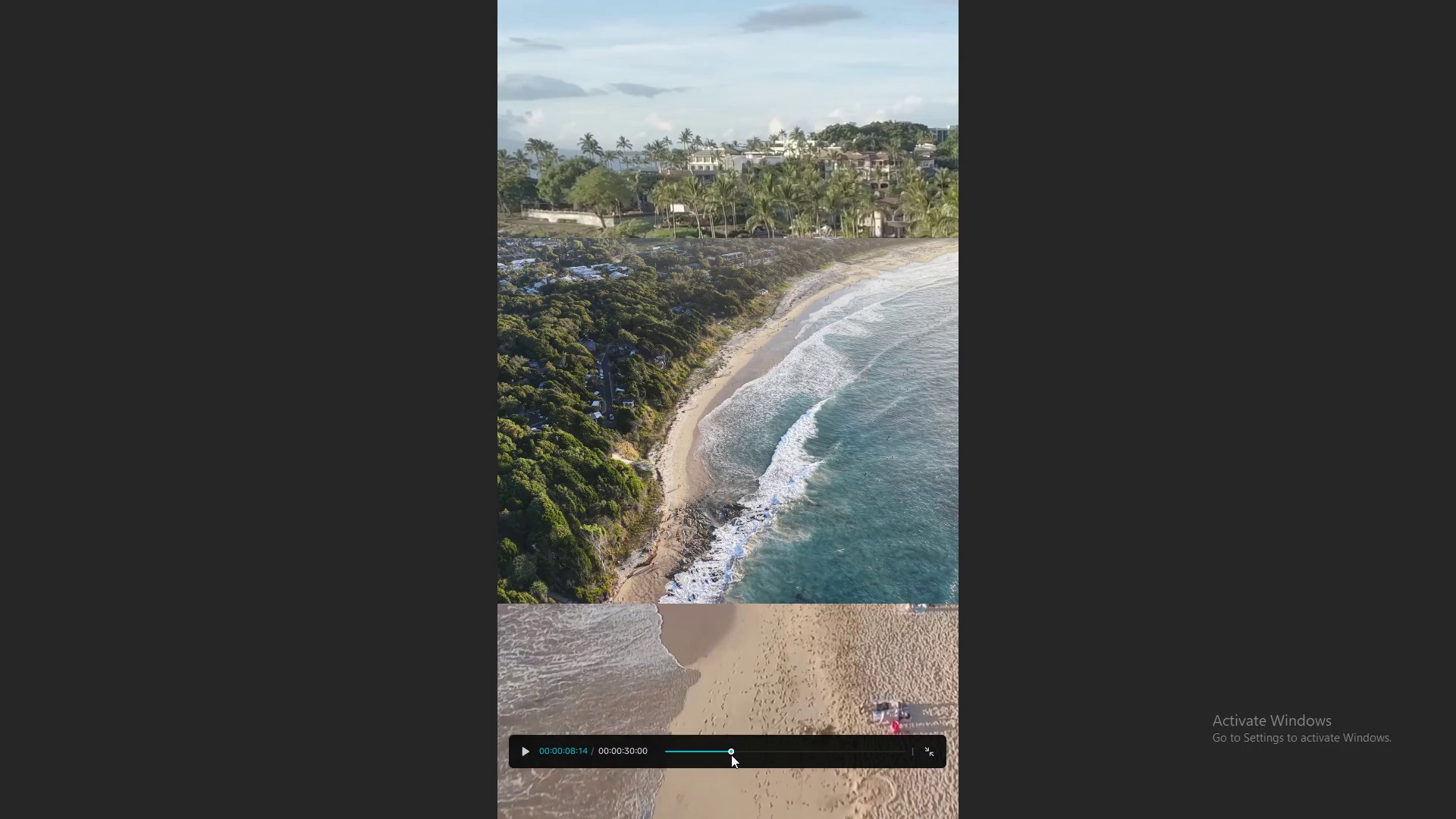 
key(Space)
 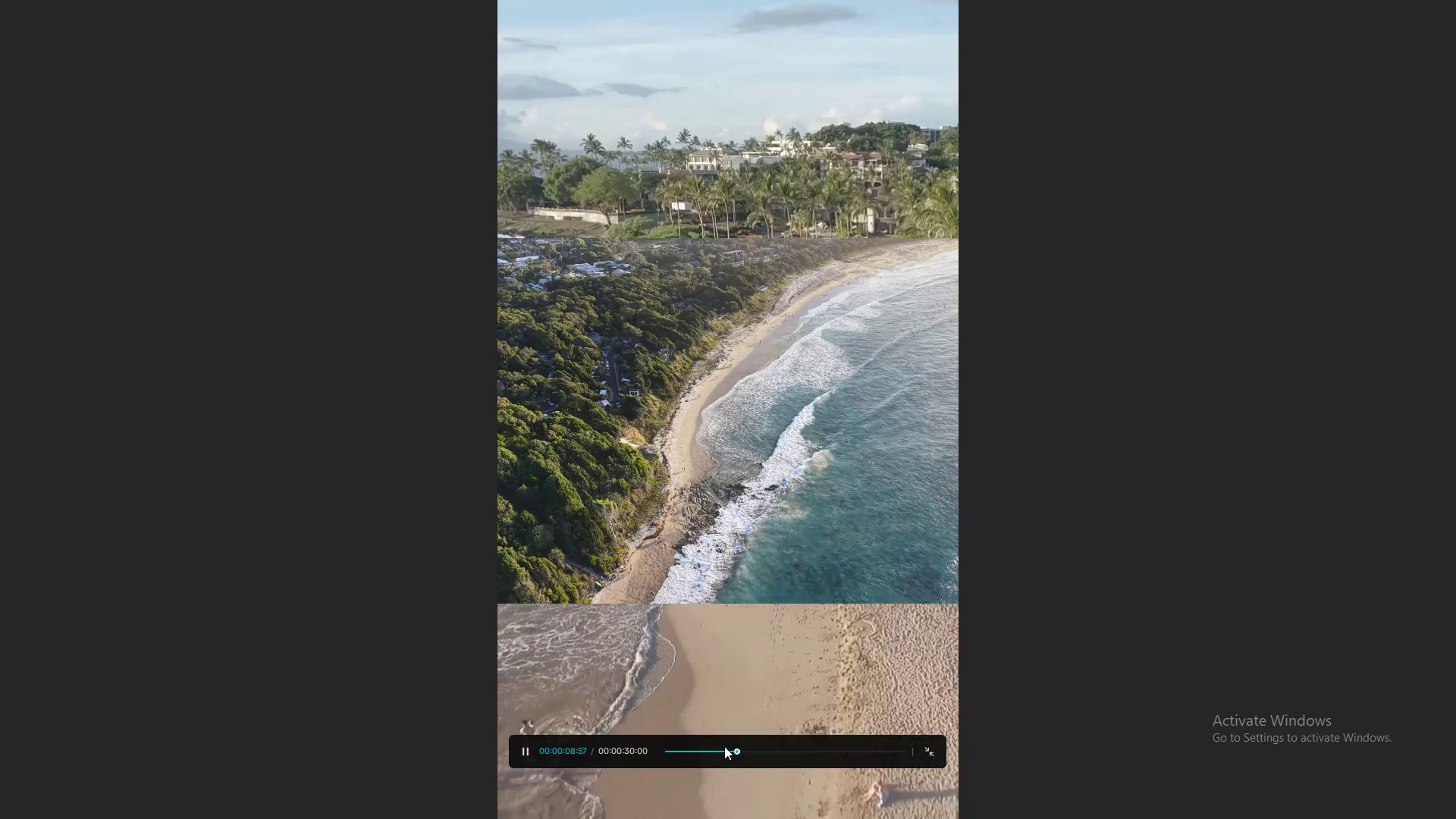 
key(Space)
 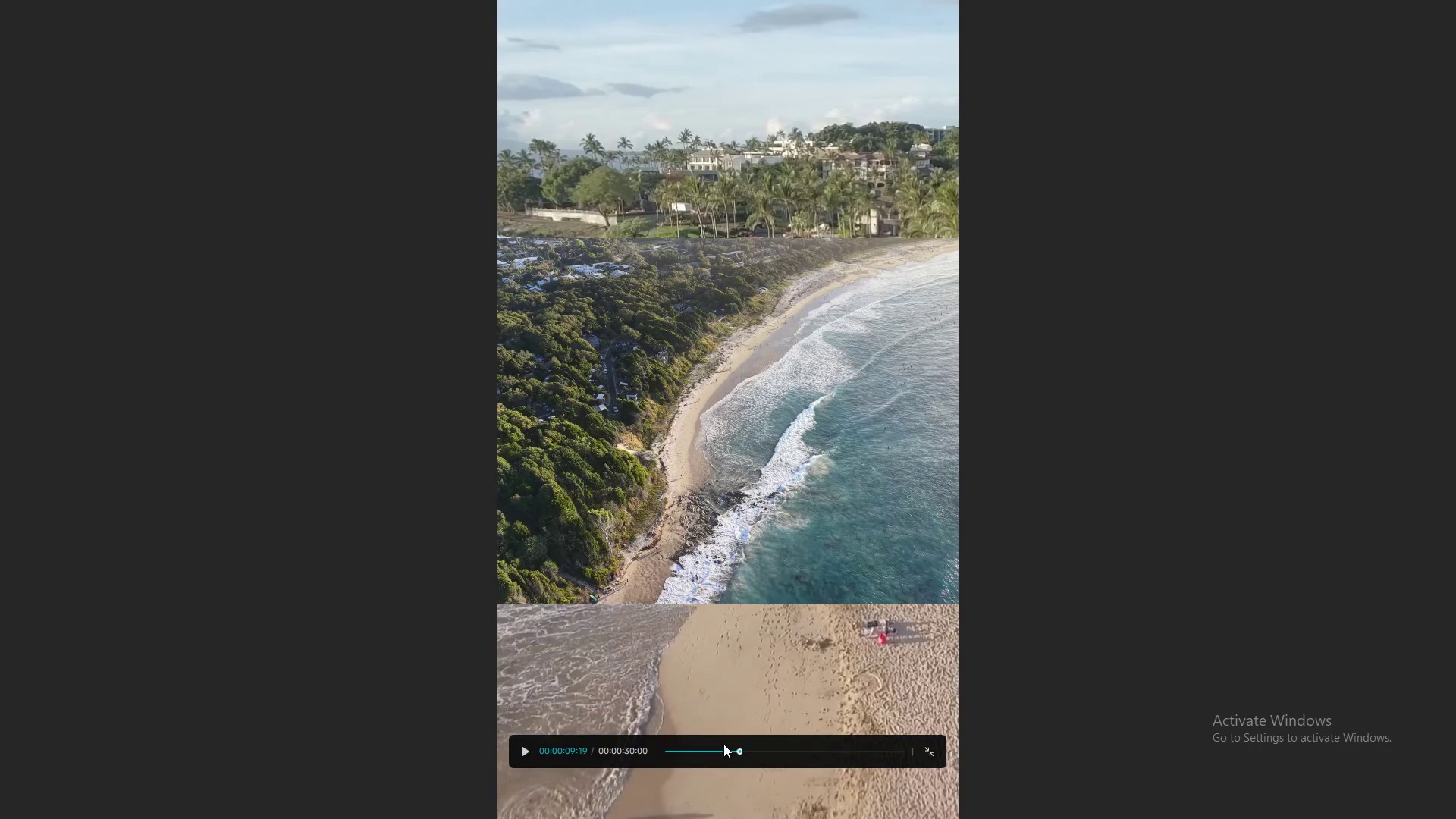 
key(Escape)
 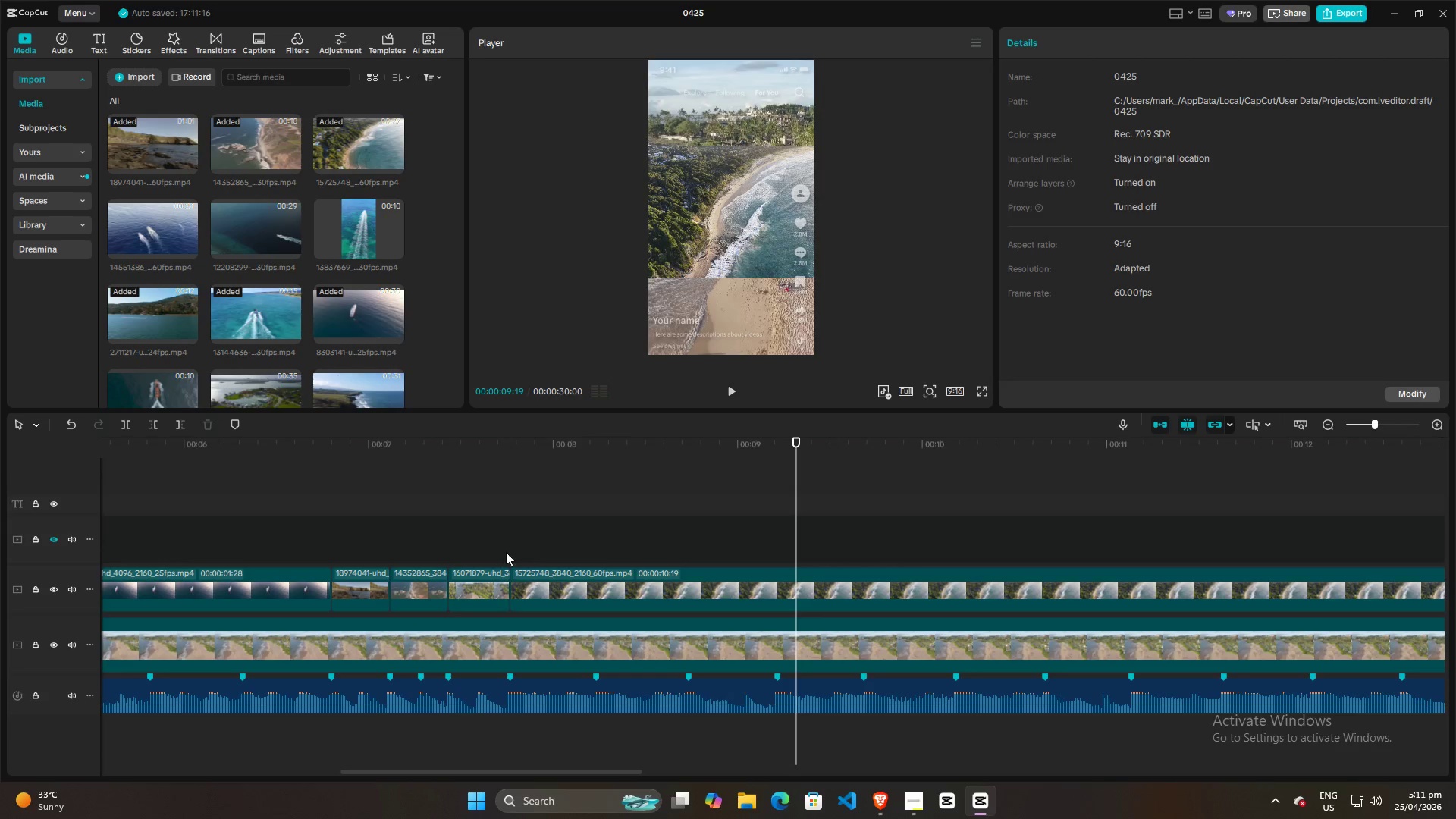 
left_click([500, 550])
 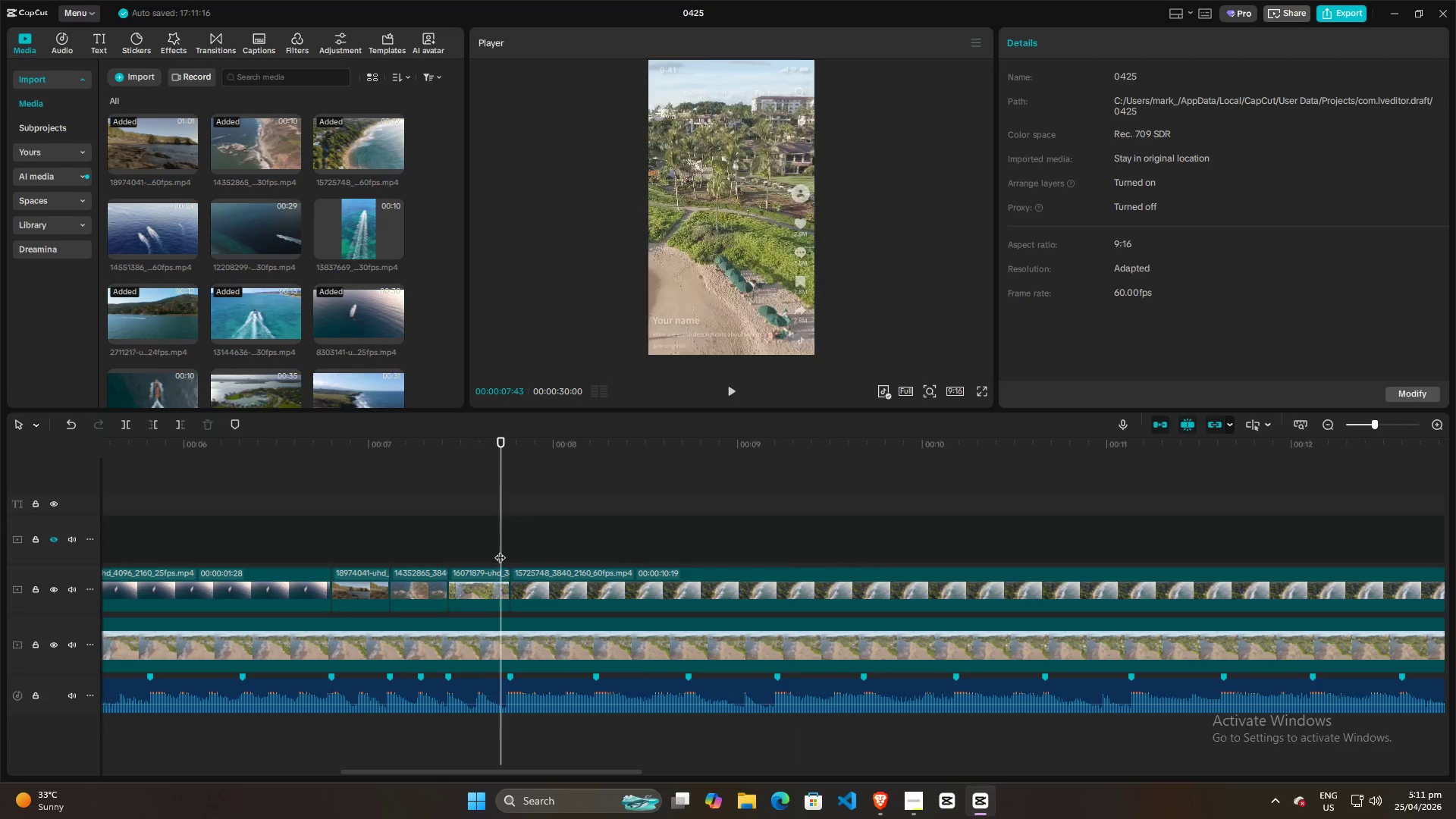 
key(Space)
 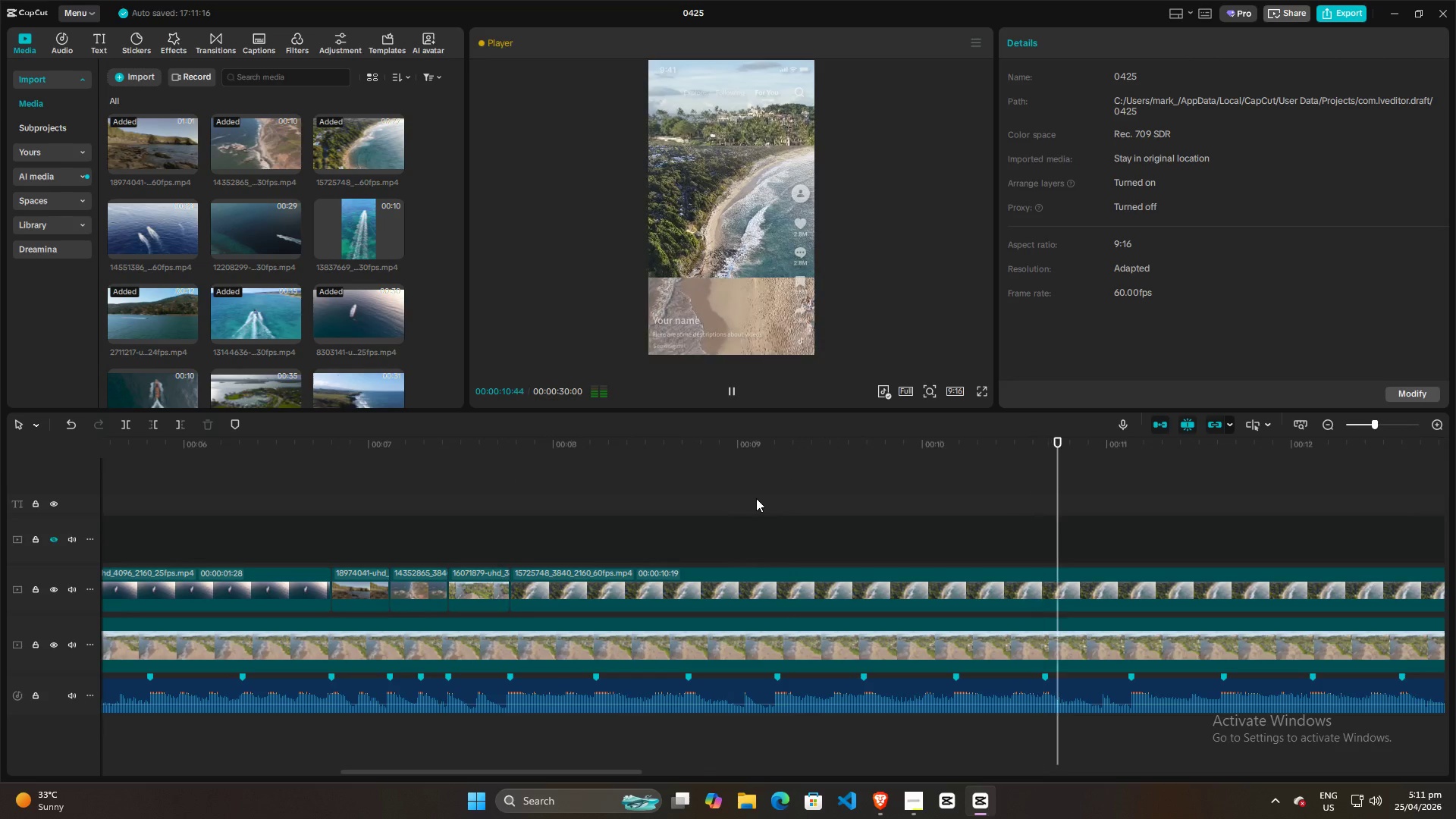 
key(Space)
 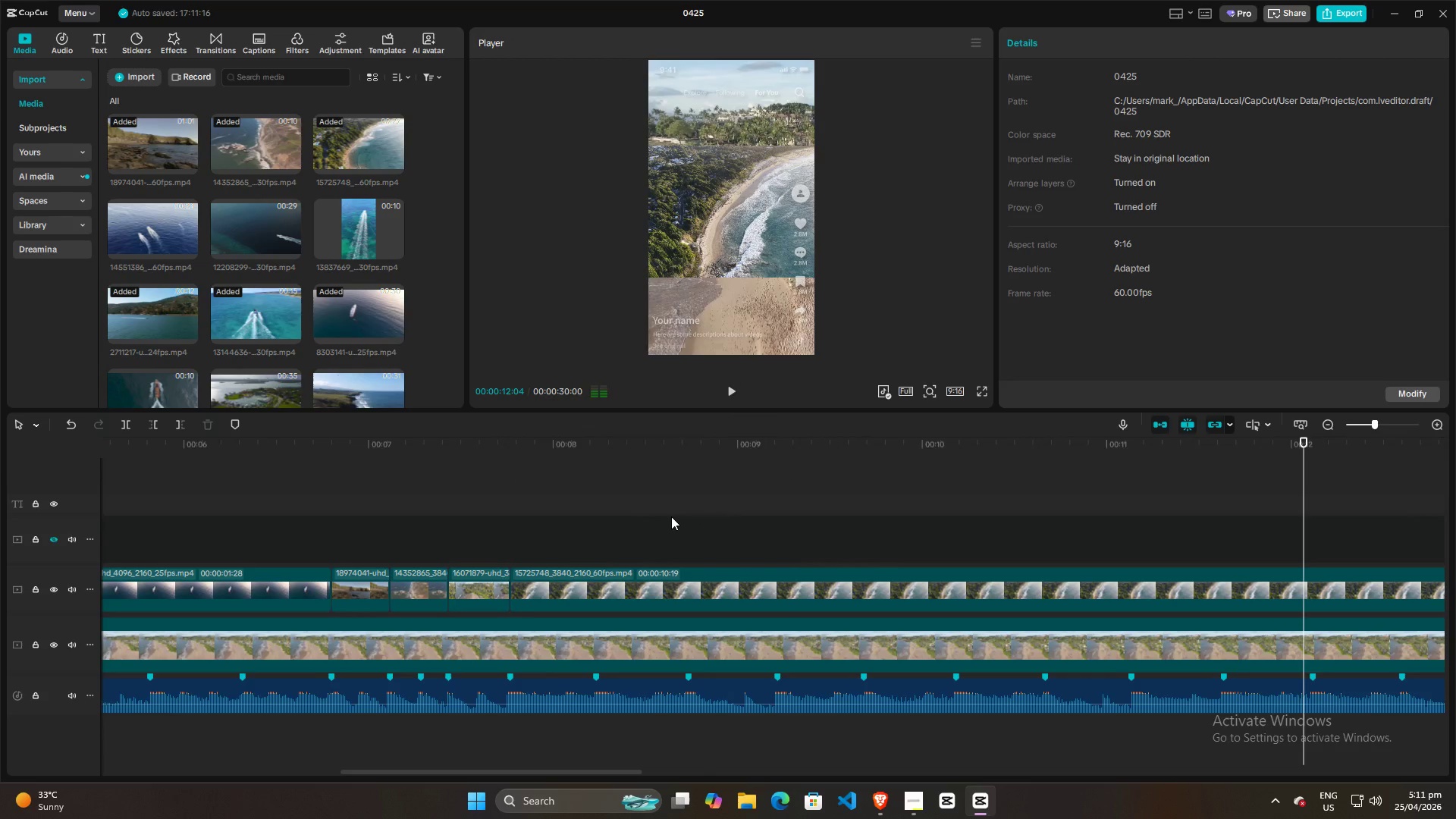 
hold_key(key=ControlLeft, duration=1.5)
 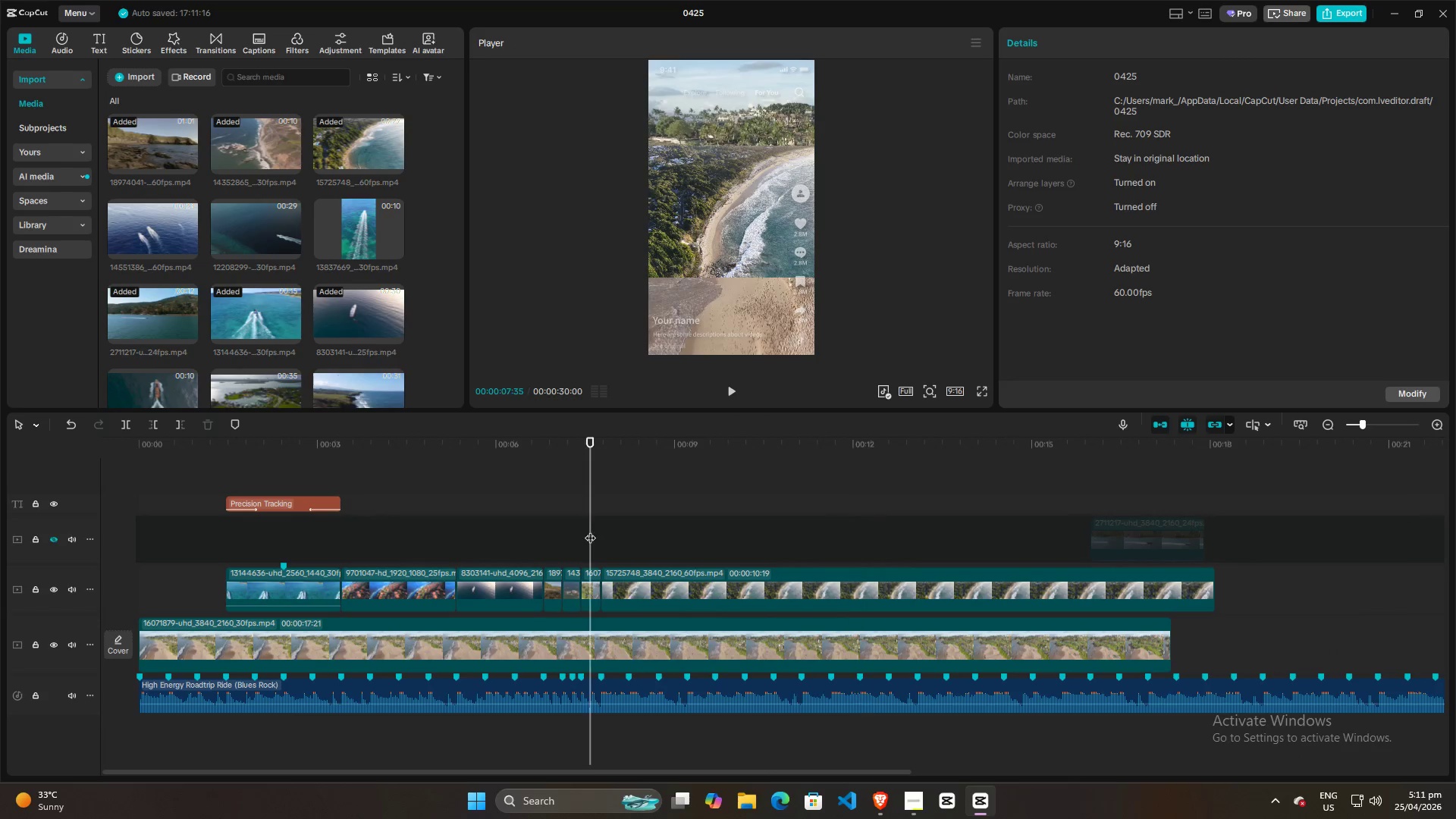 
key(Control+ControlLeft)
 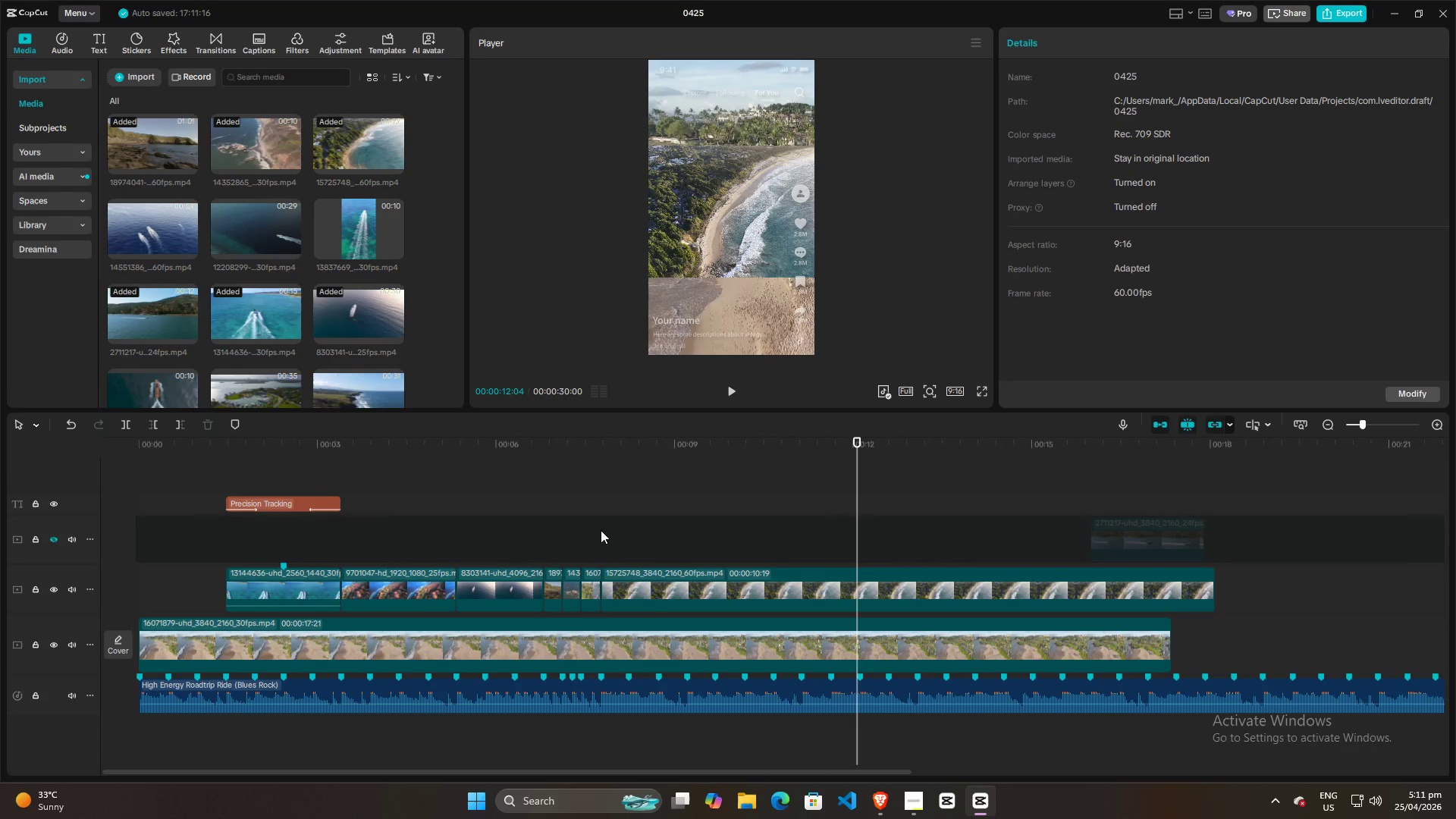 
key(Control+ControlLeft)
 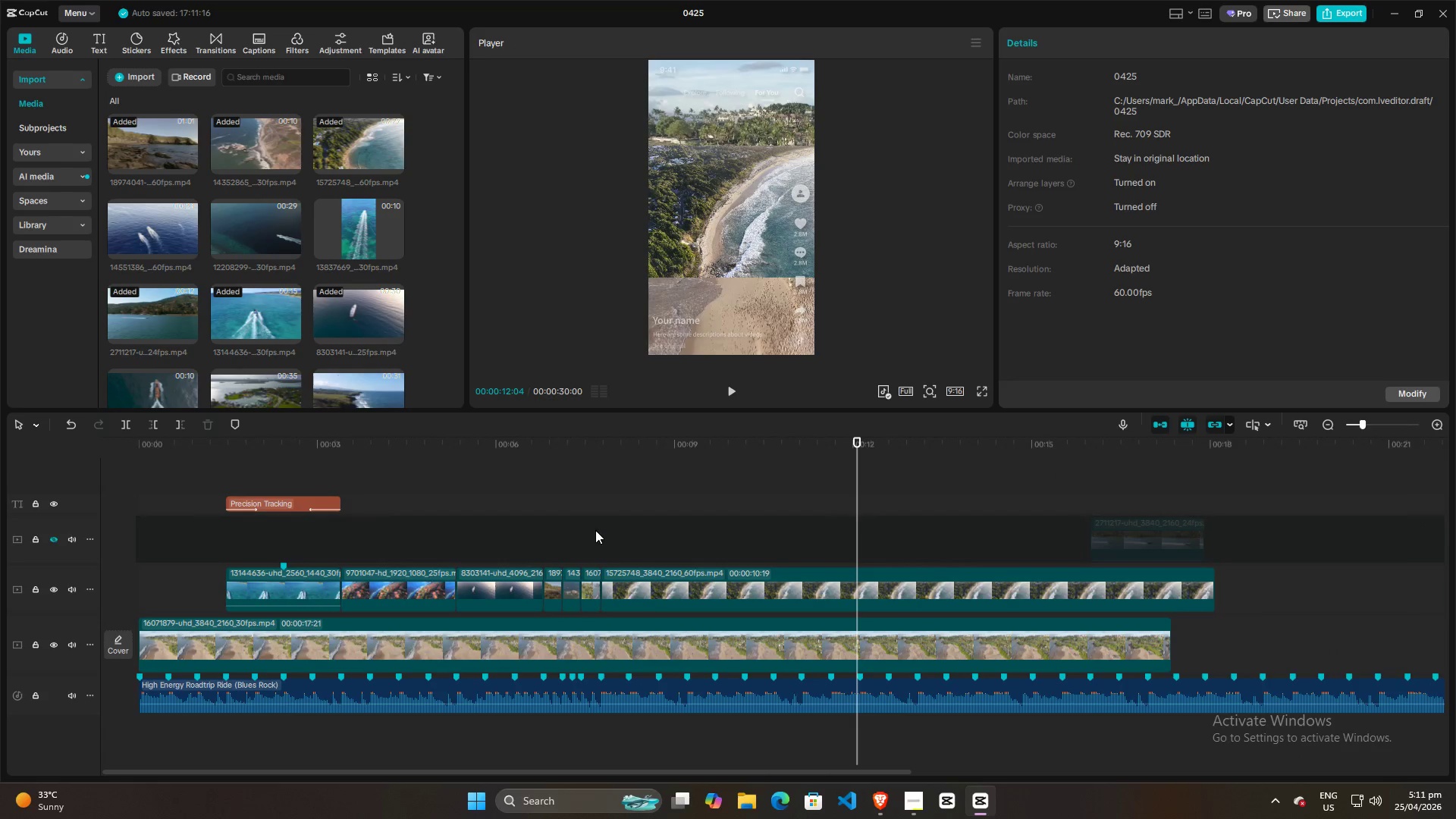 
key(Control+ControlLeft)
 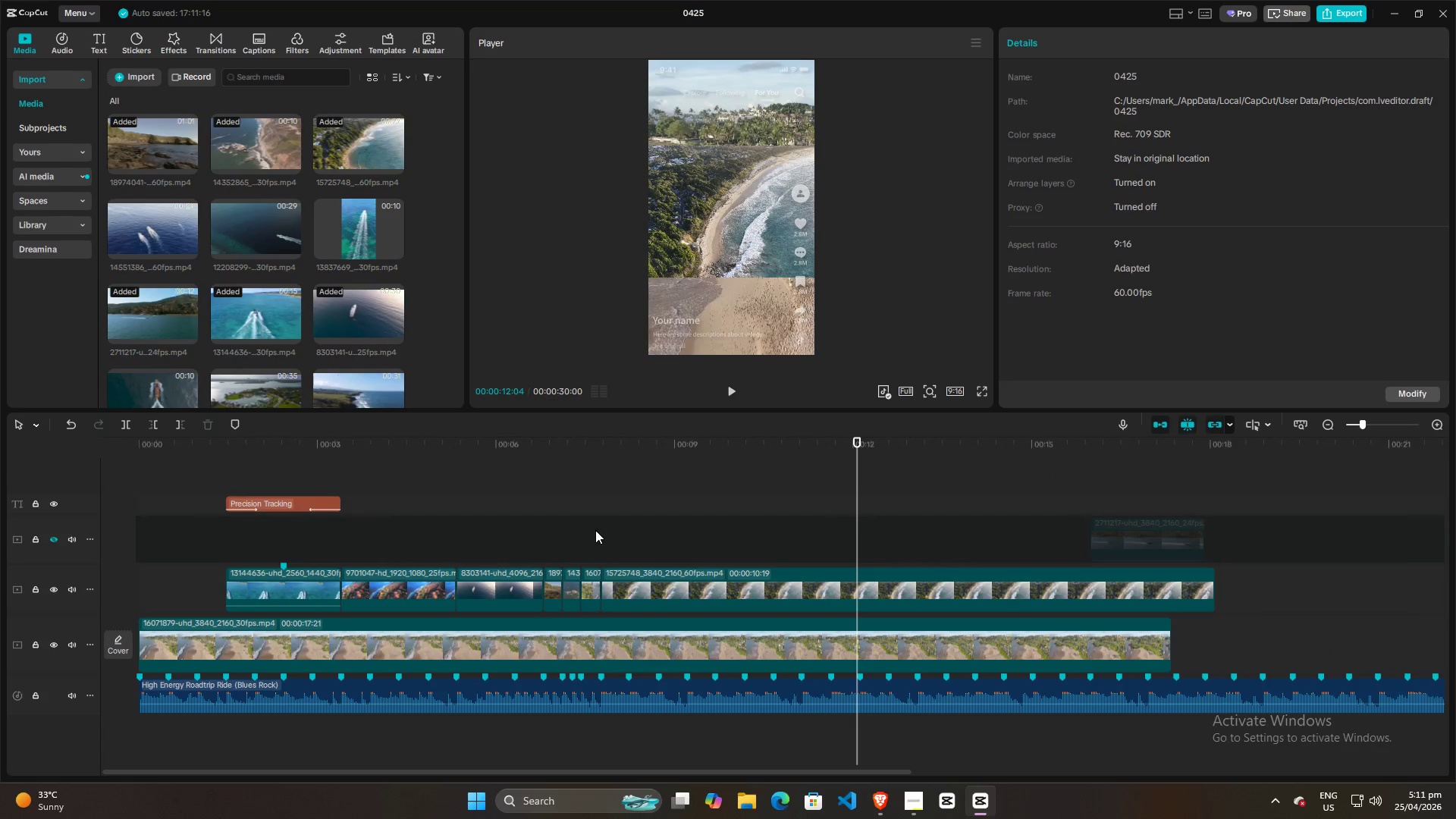 
scroll: coordinate [827, 535], scroll_direction: down, amount: 20.0
 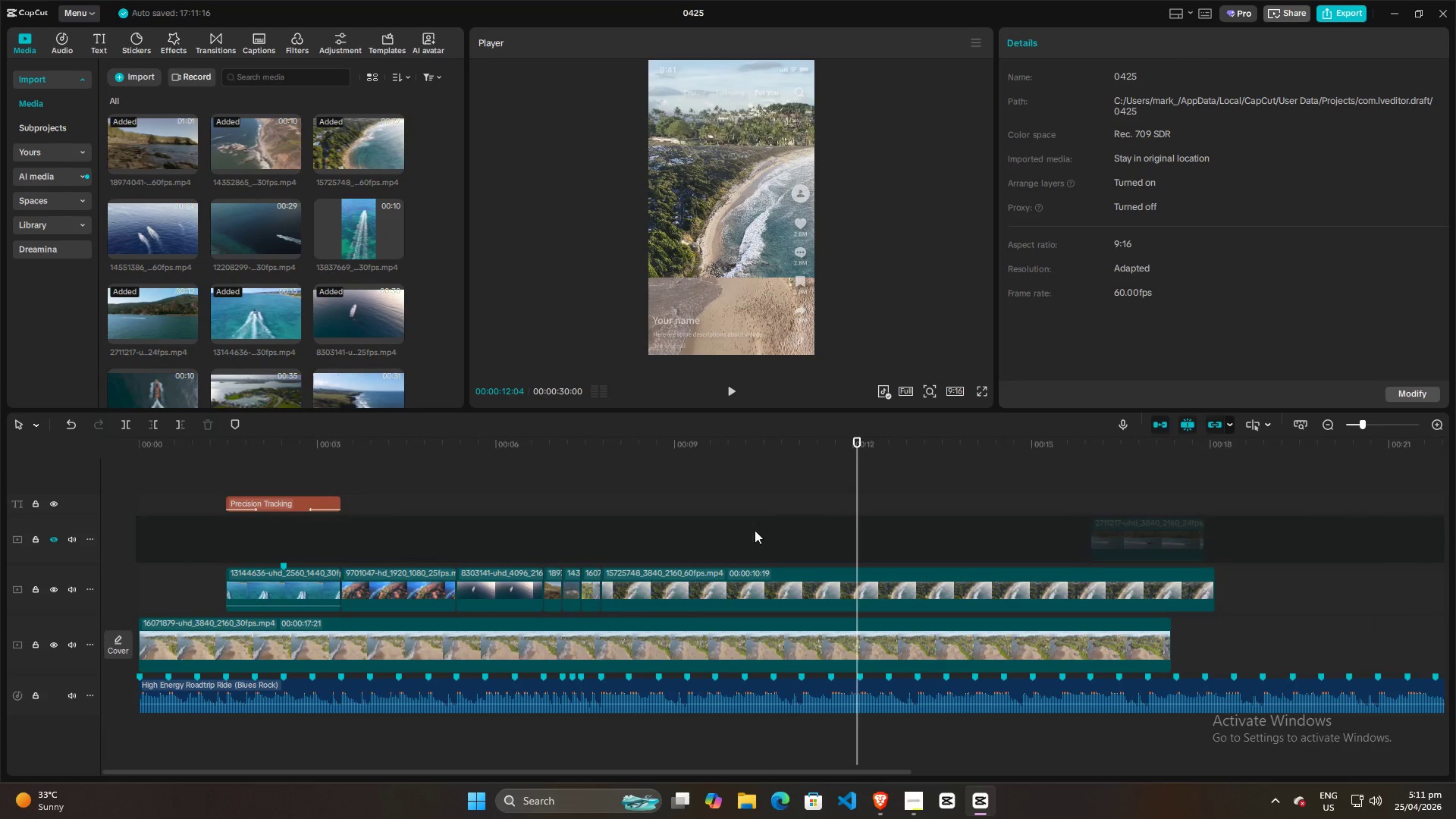 
key(Control+ControlLeft)
 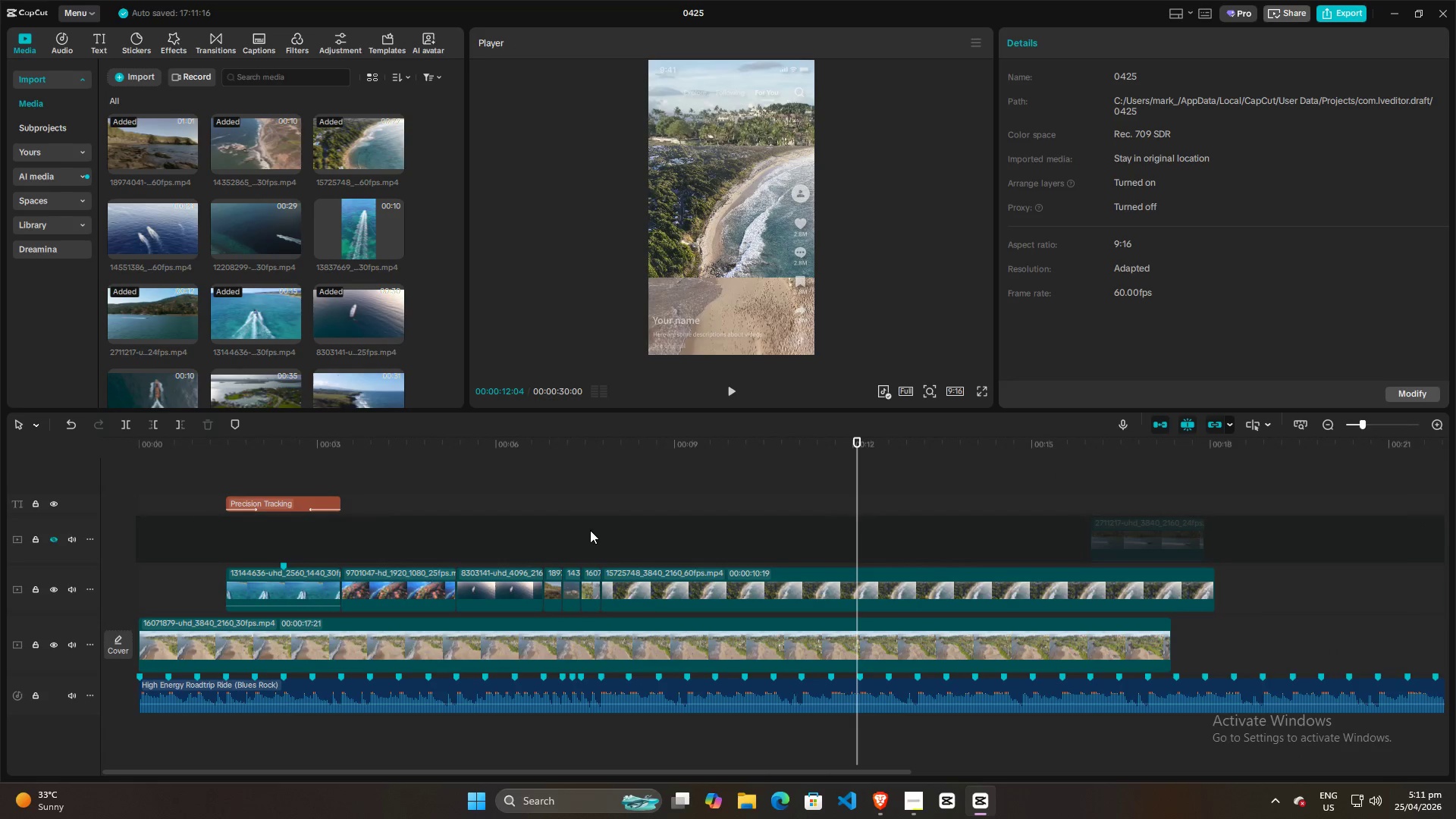 
key(Control+ControlLeft)
 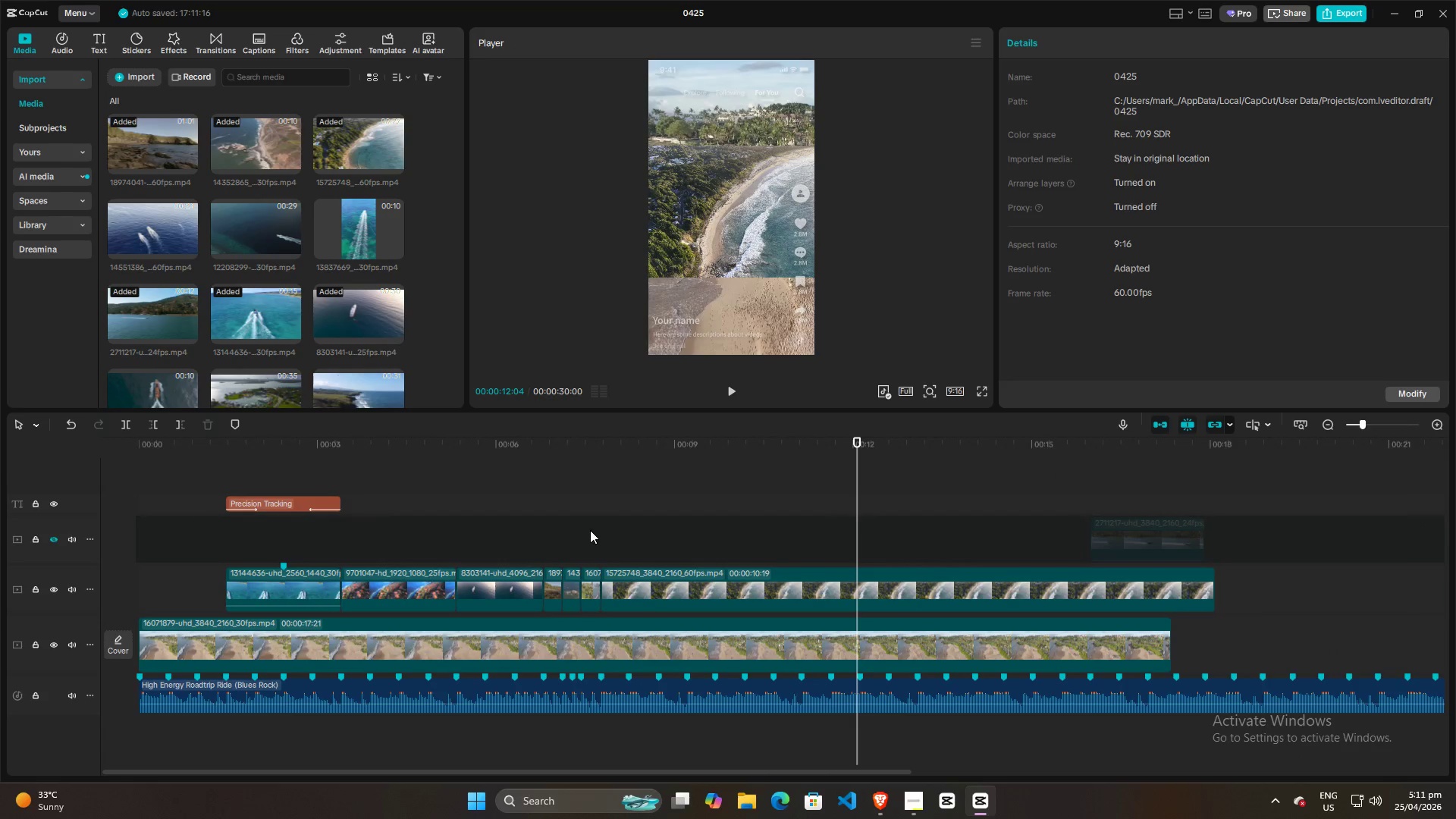 
key(Control+ControlLeft)
 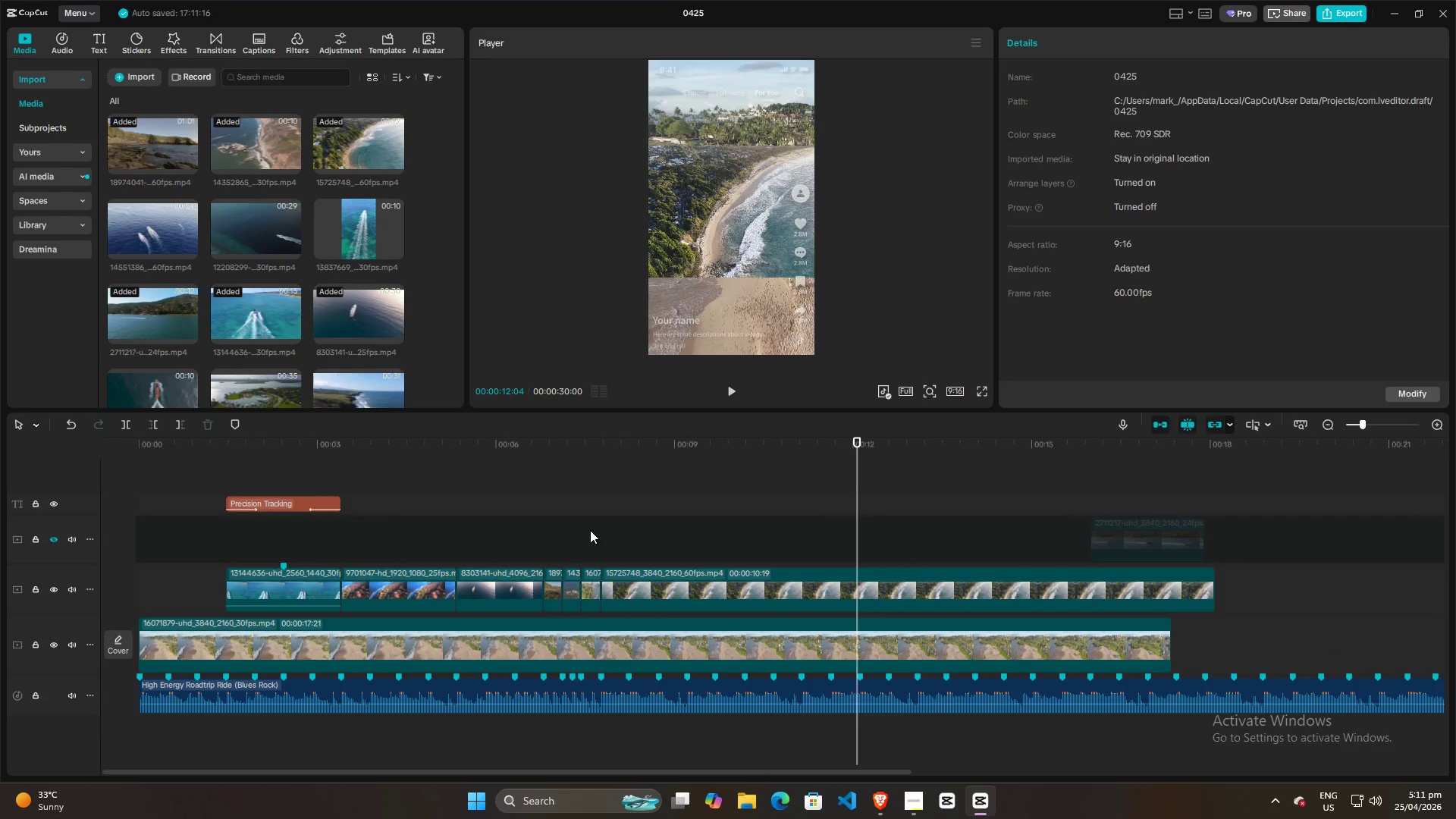 
left_click([590, 530])
 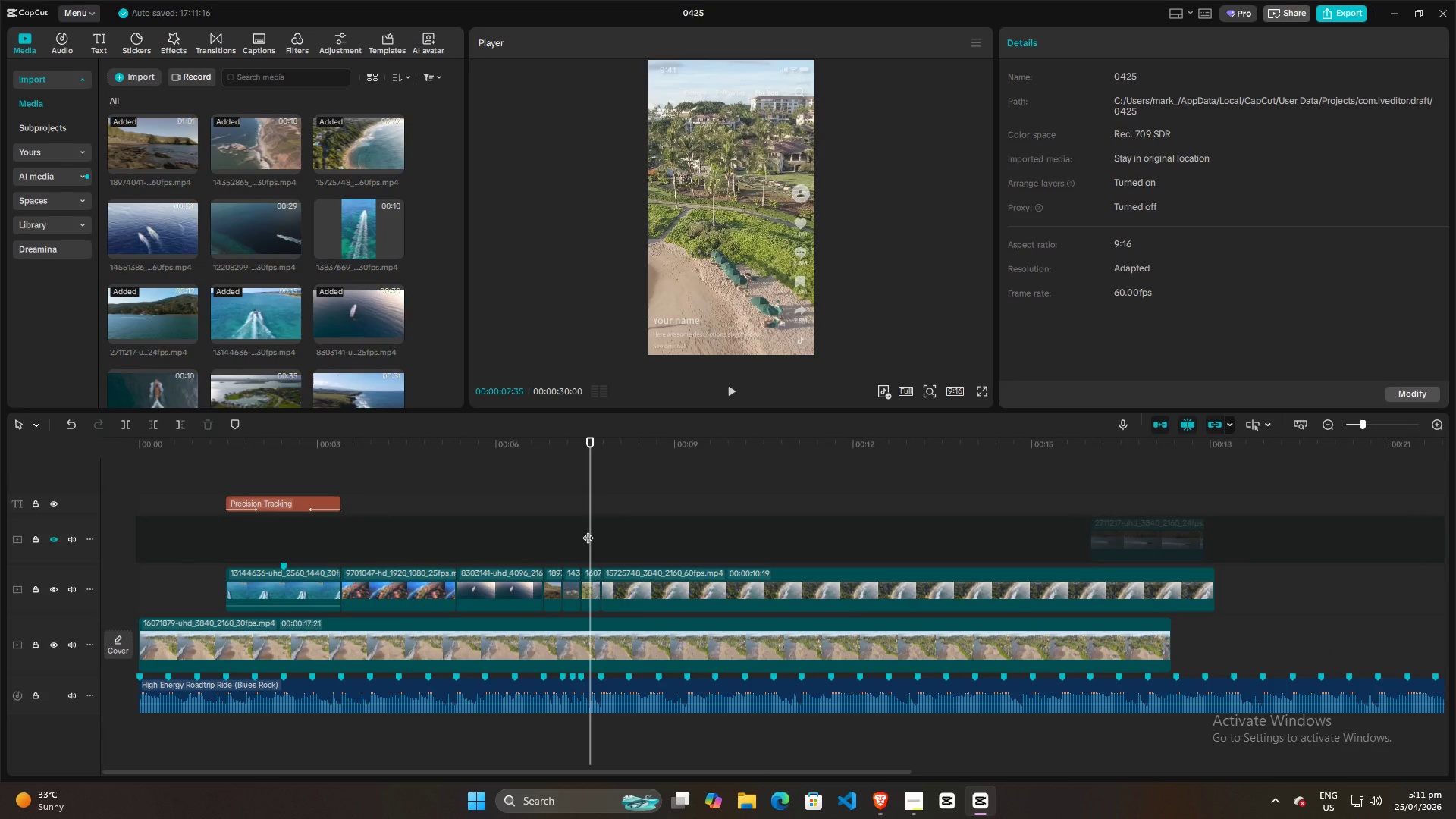 
key(Space)
 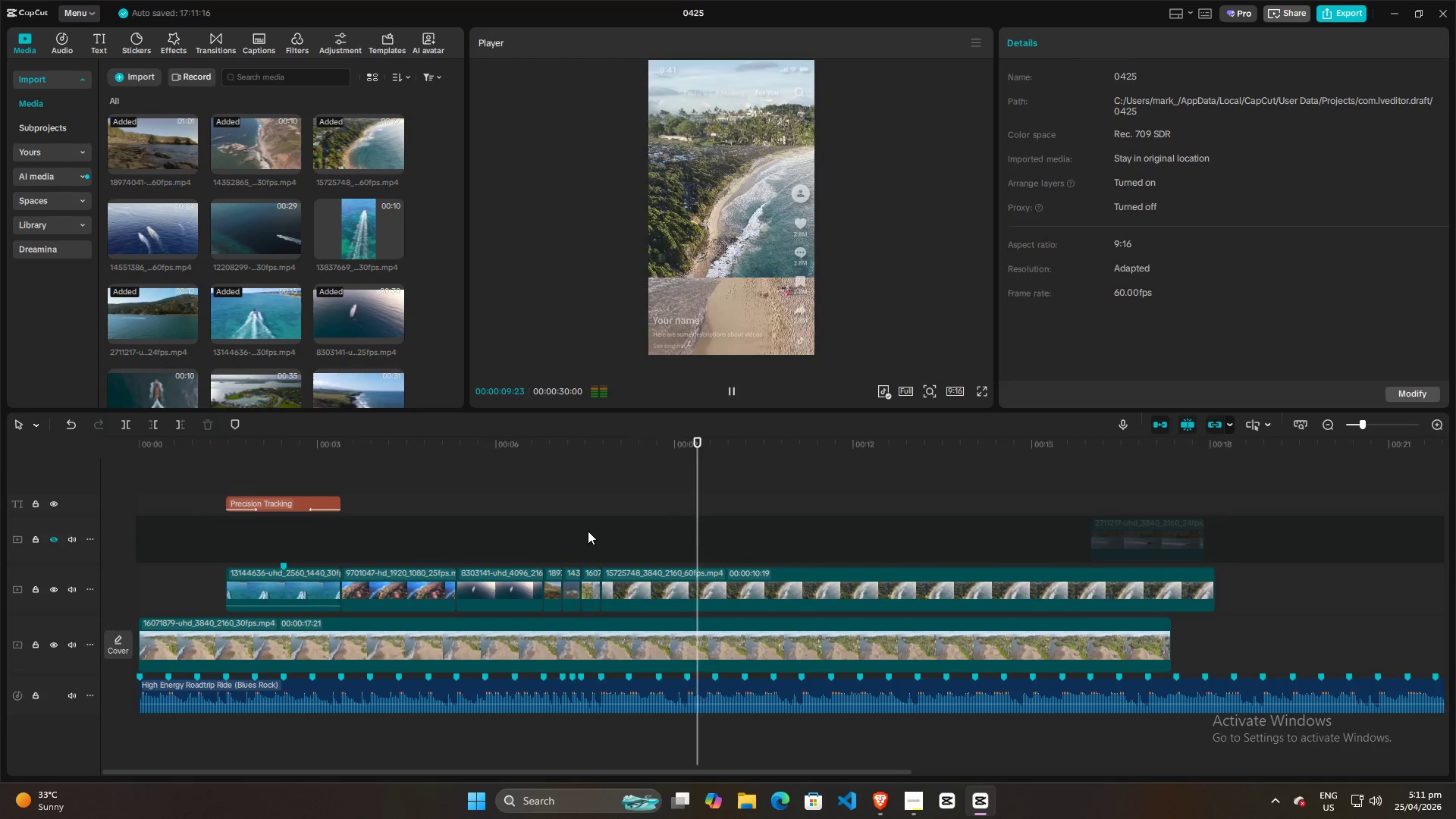 
key(Space)
 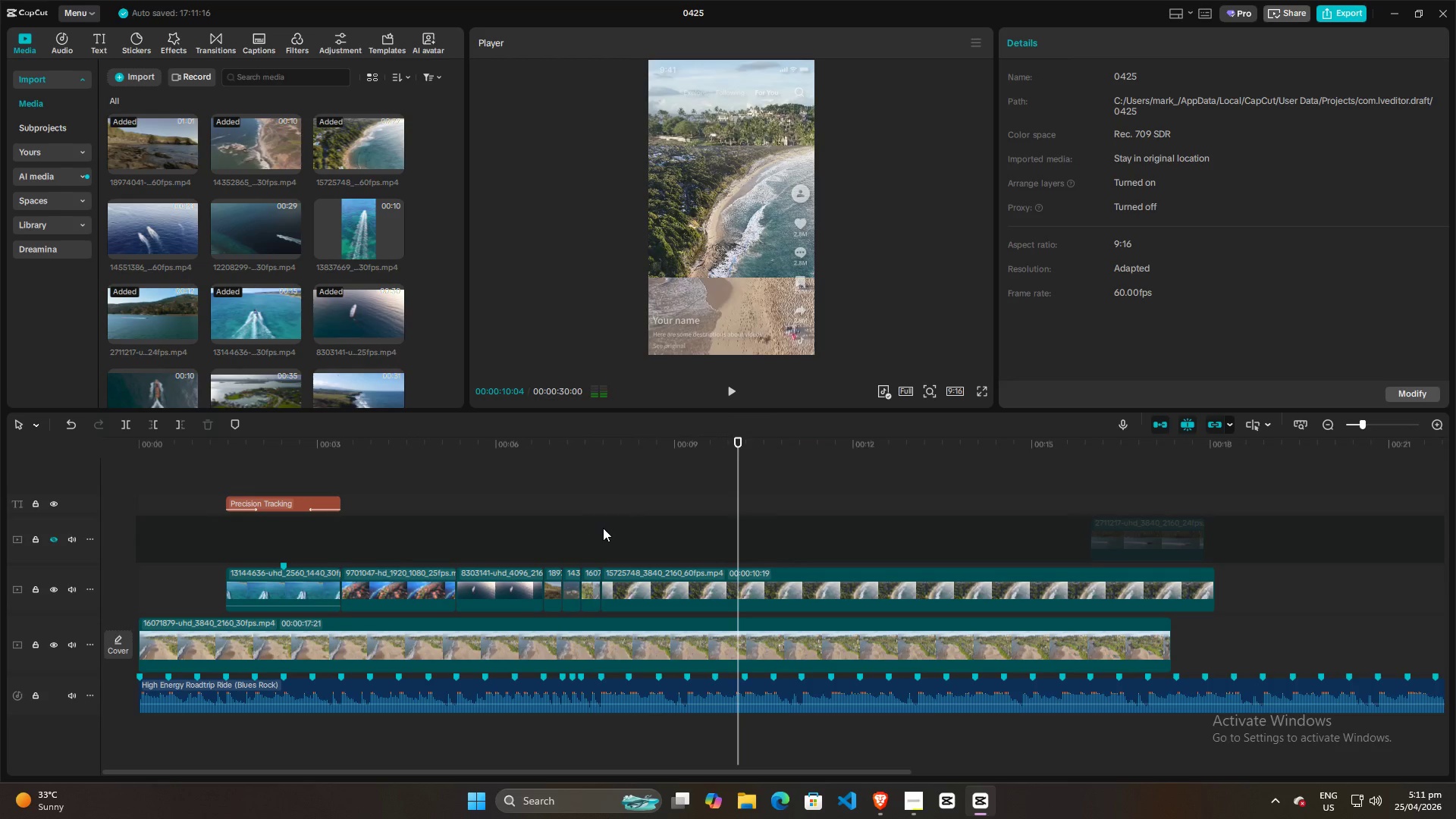 
left_click([603, 528])
 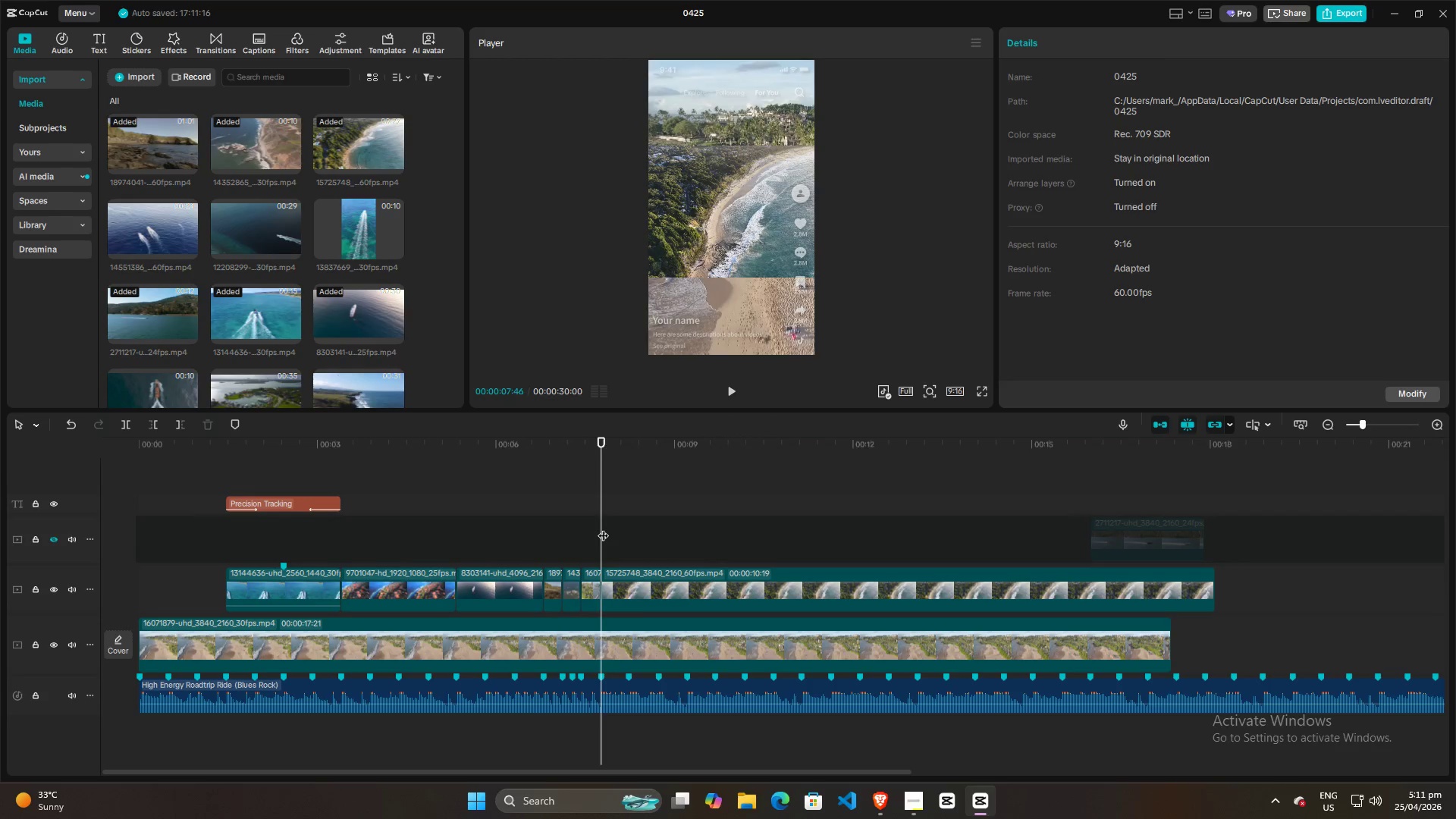 
left_click_drag(start_coordinate=[603, 528], to_coordinate=[305, 522])
 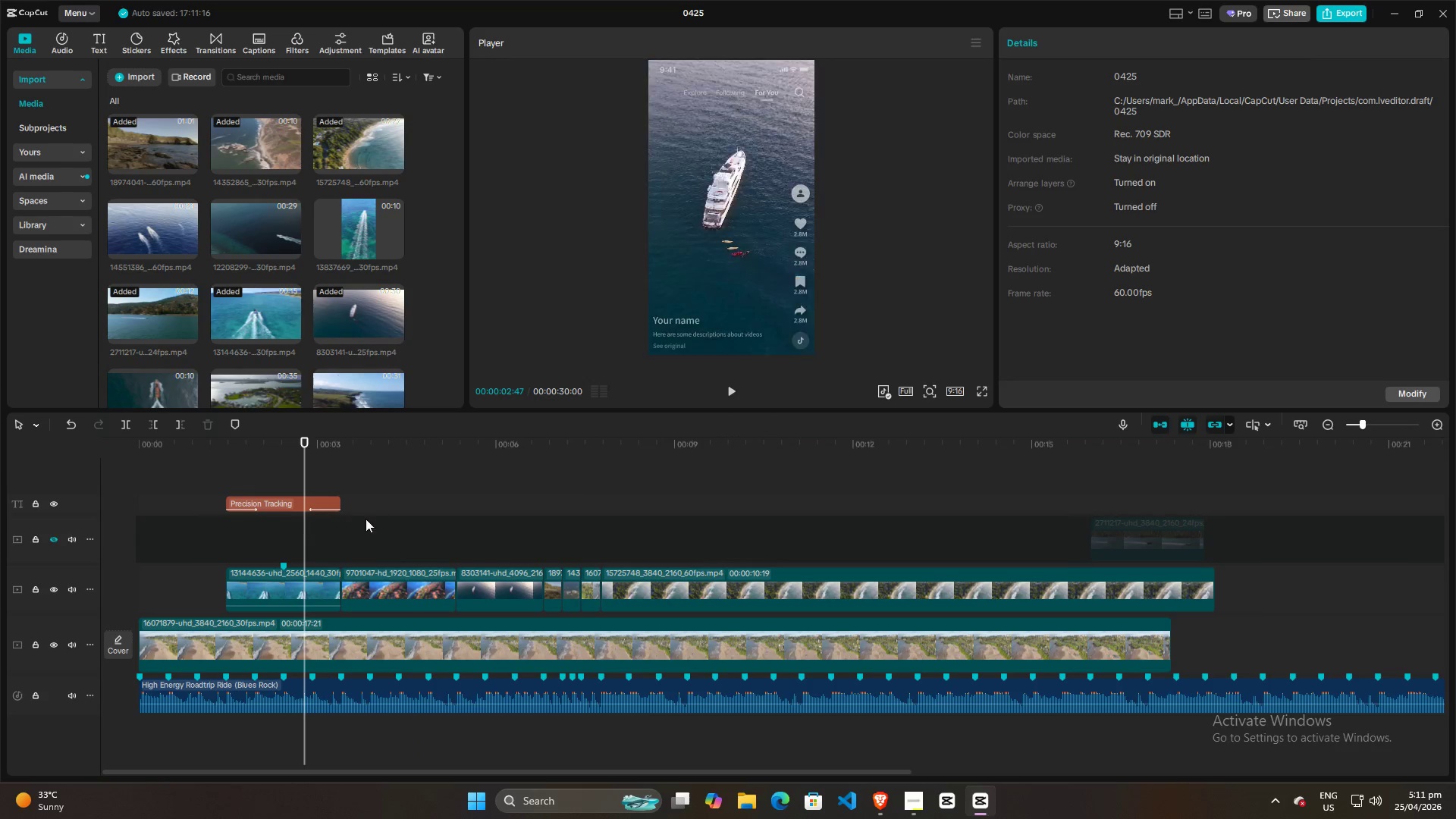 
key(Space)
 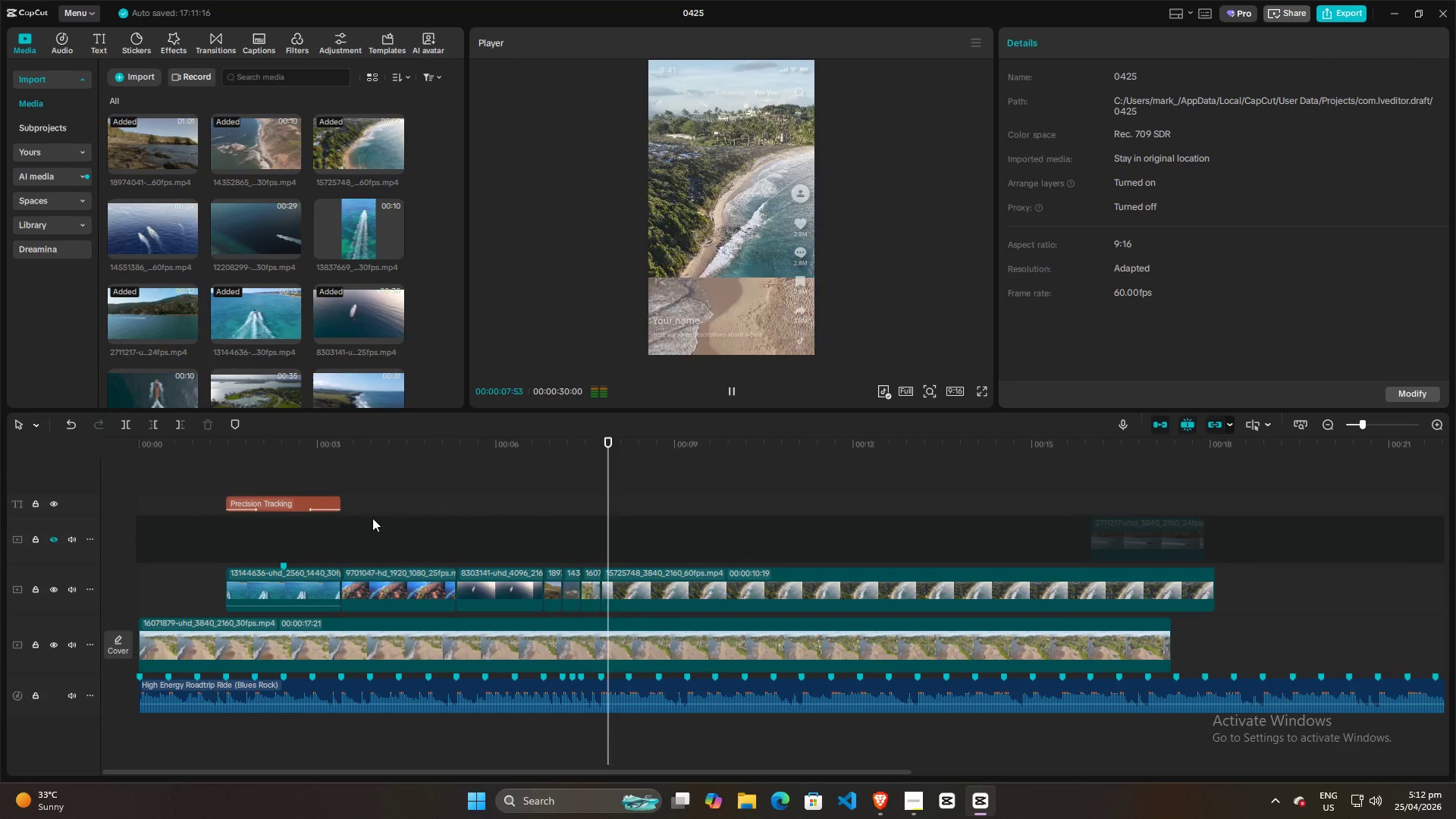 
wait(6.95)
 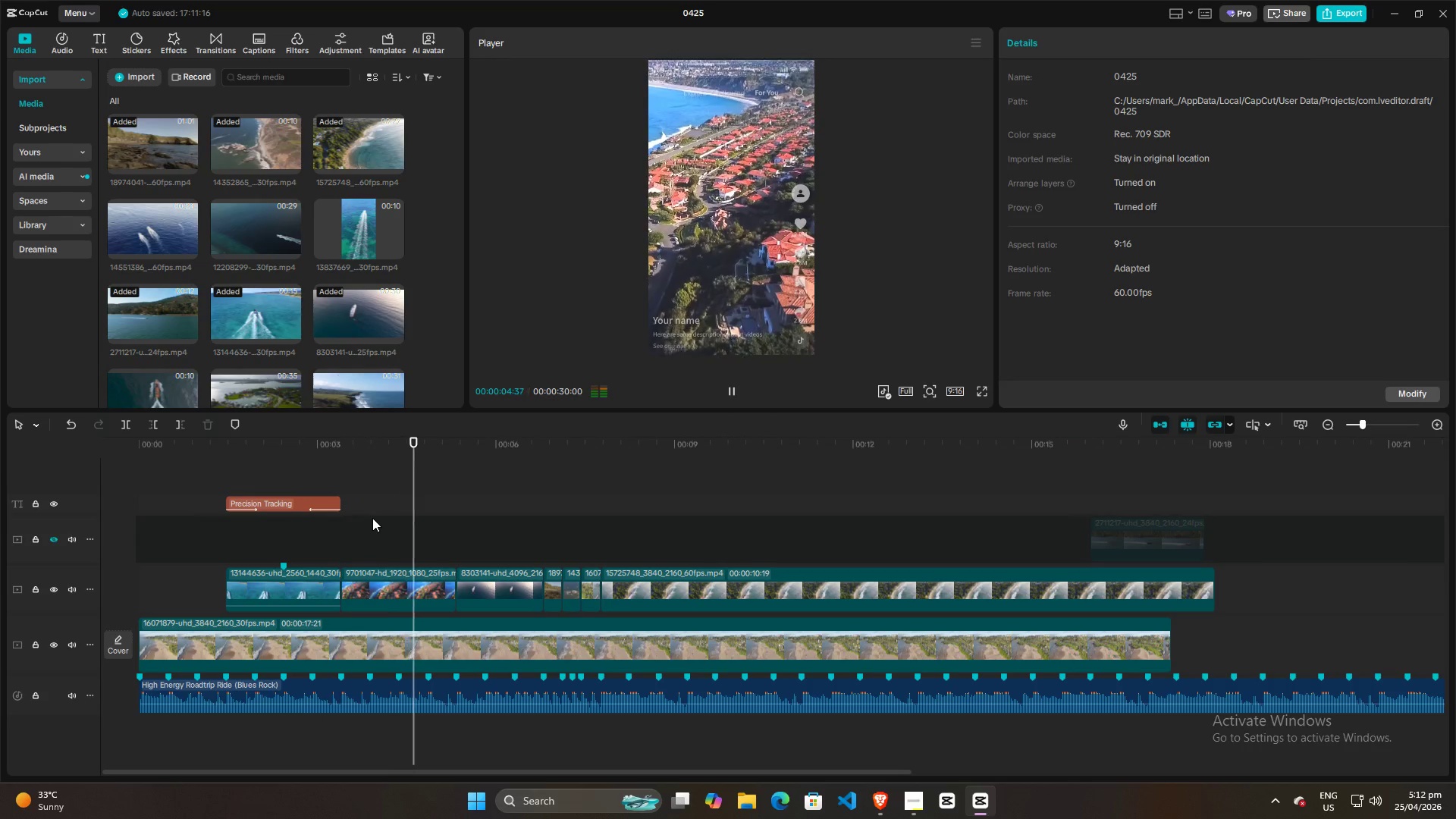 
key(Space)
 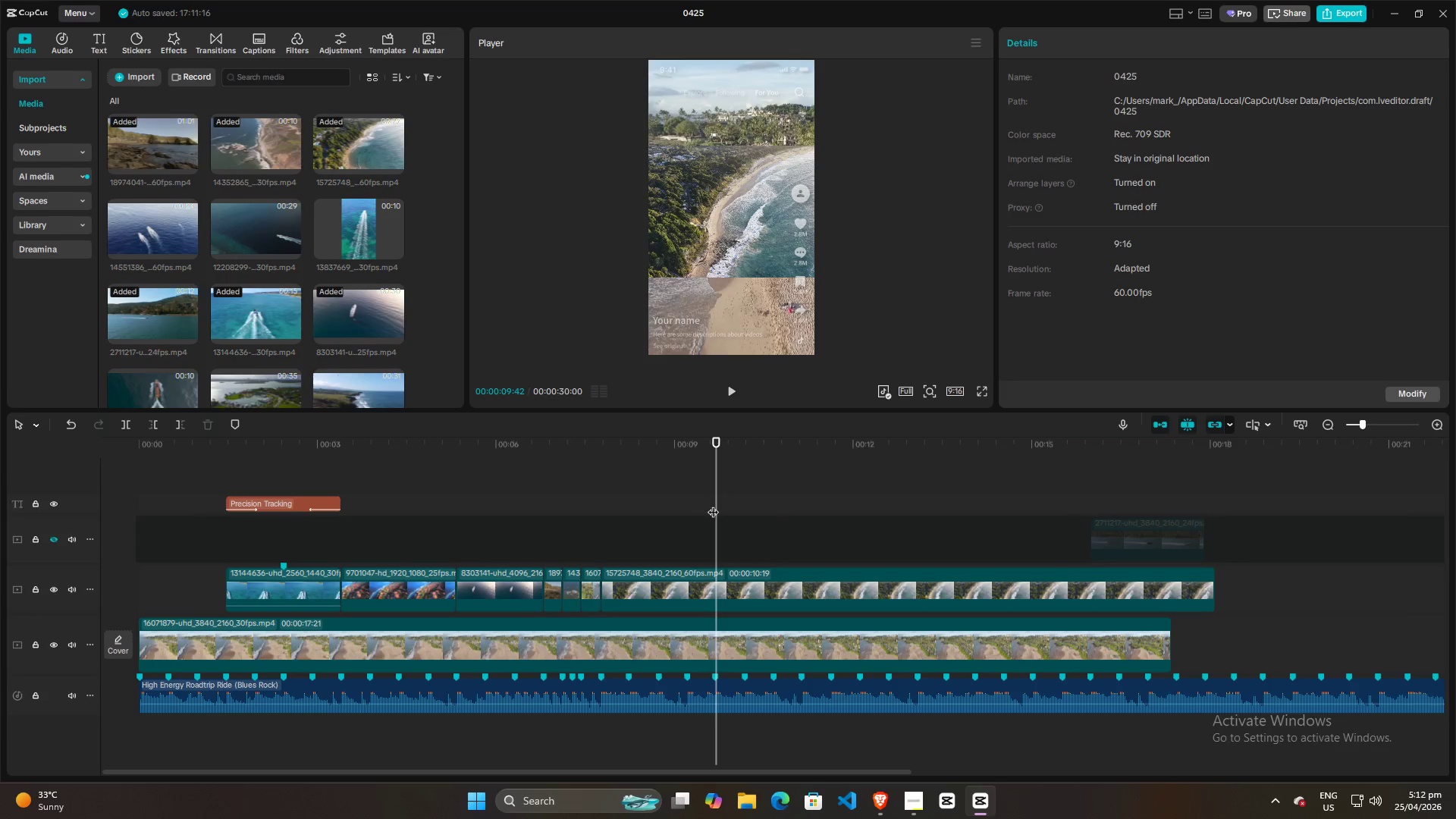 
left_click_drag(start_coordinate=[715, 504], to_coordinate=[688, 504])
 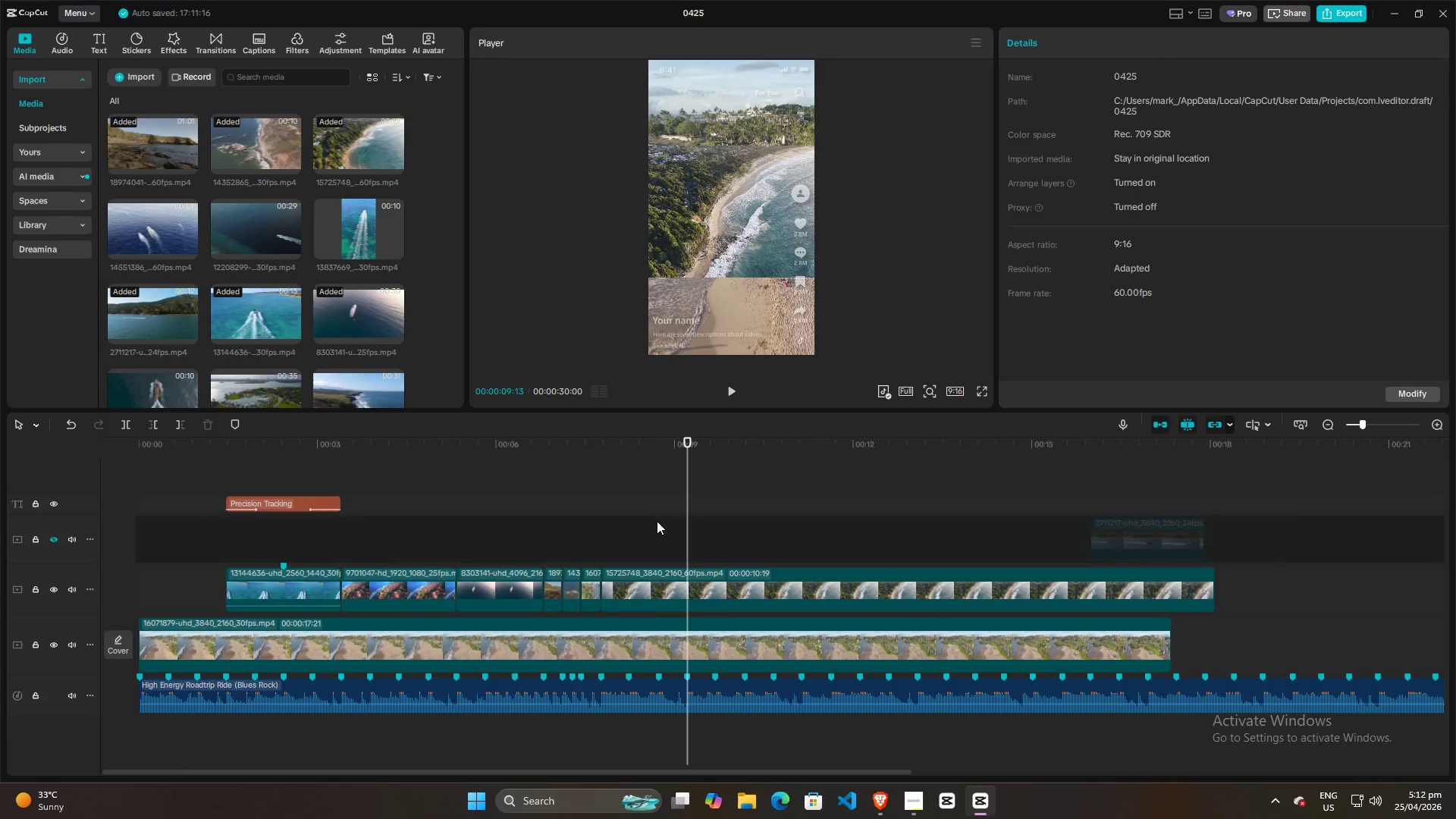 
hold_key(key=ControlLeft, duration=1.5)
 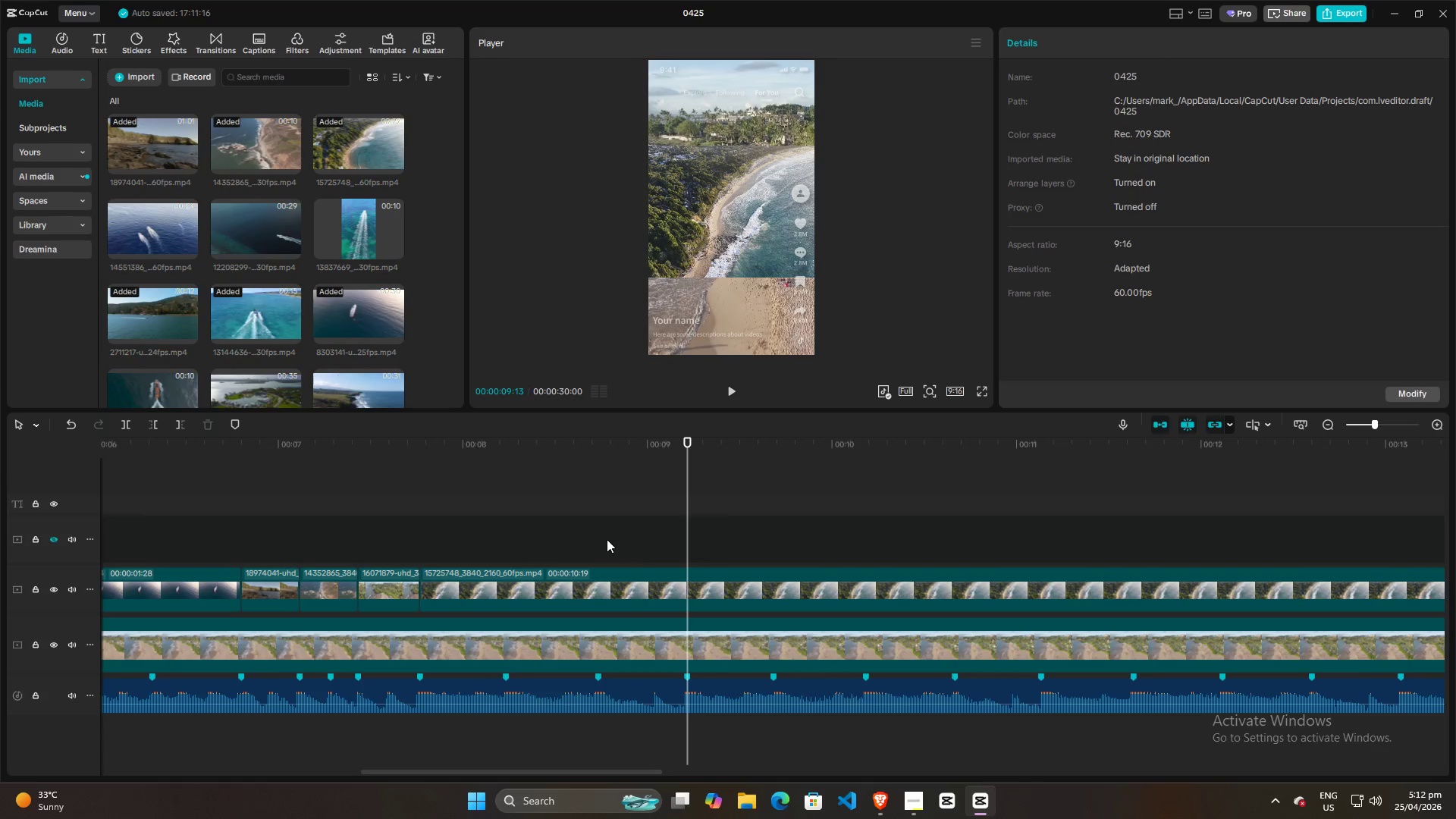 
key(Control+ControlLeft)
 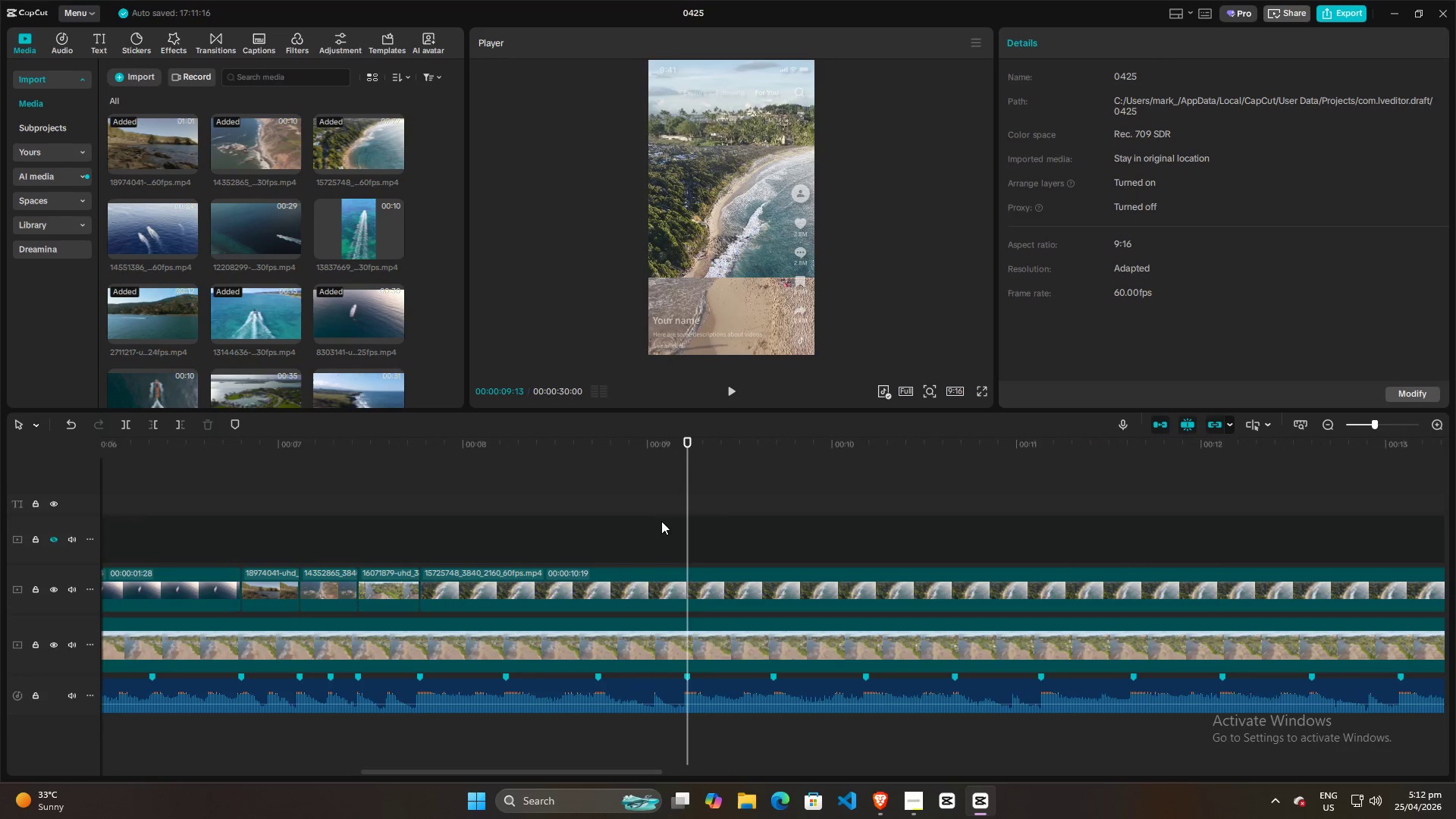 
key(Control+ControlLeft)
 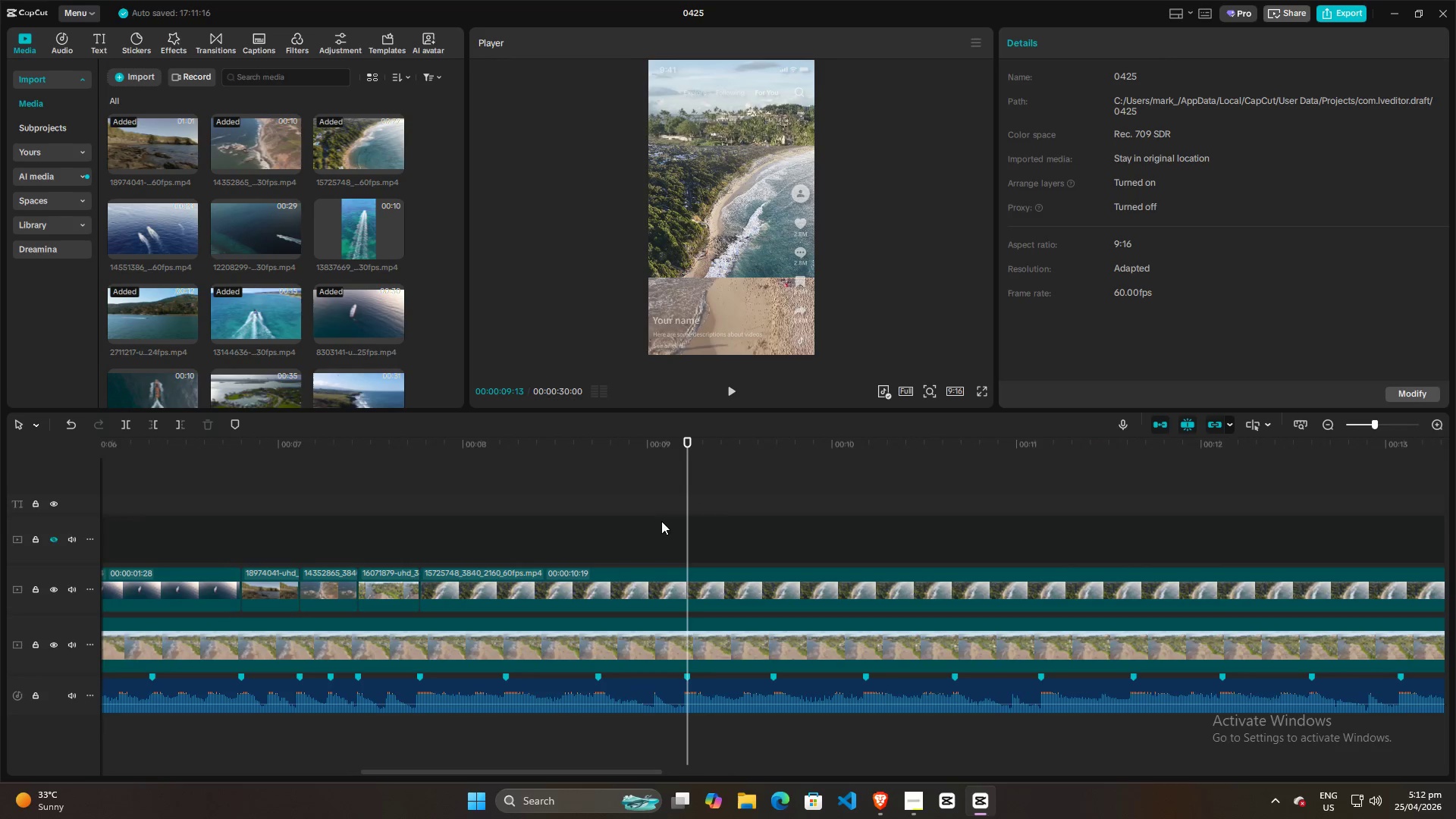 
key(Control+ControlLeft)
 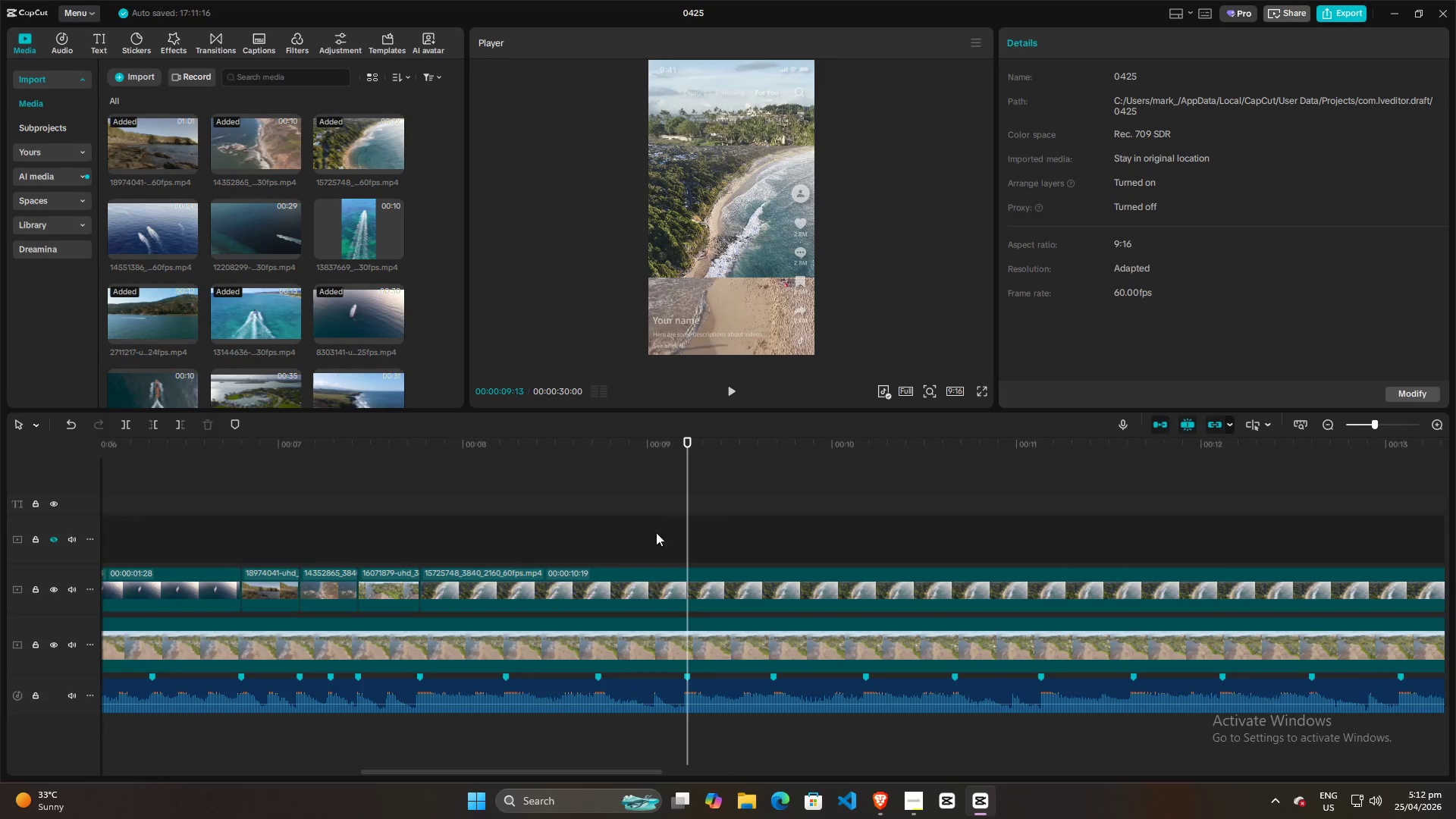 
key(Control+ControlLeft)
 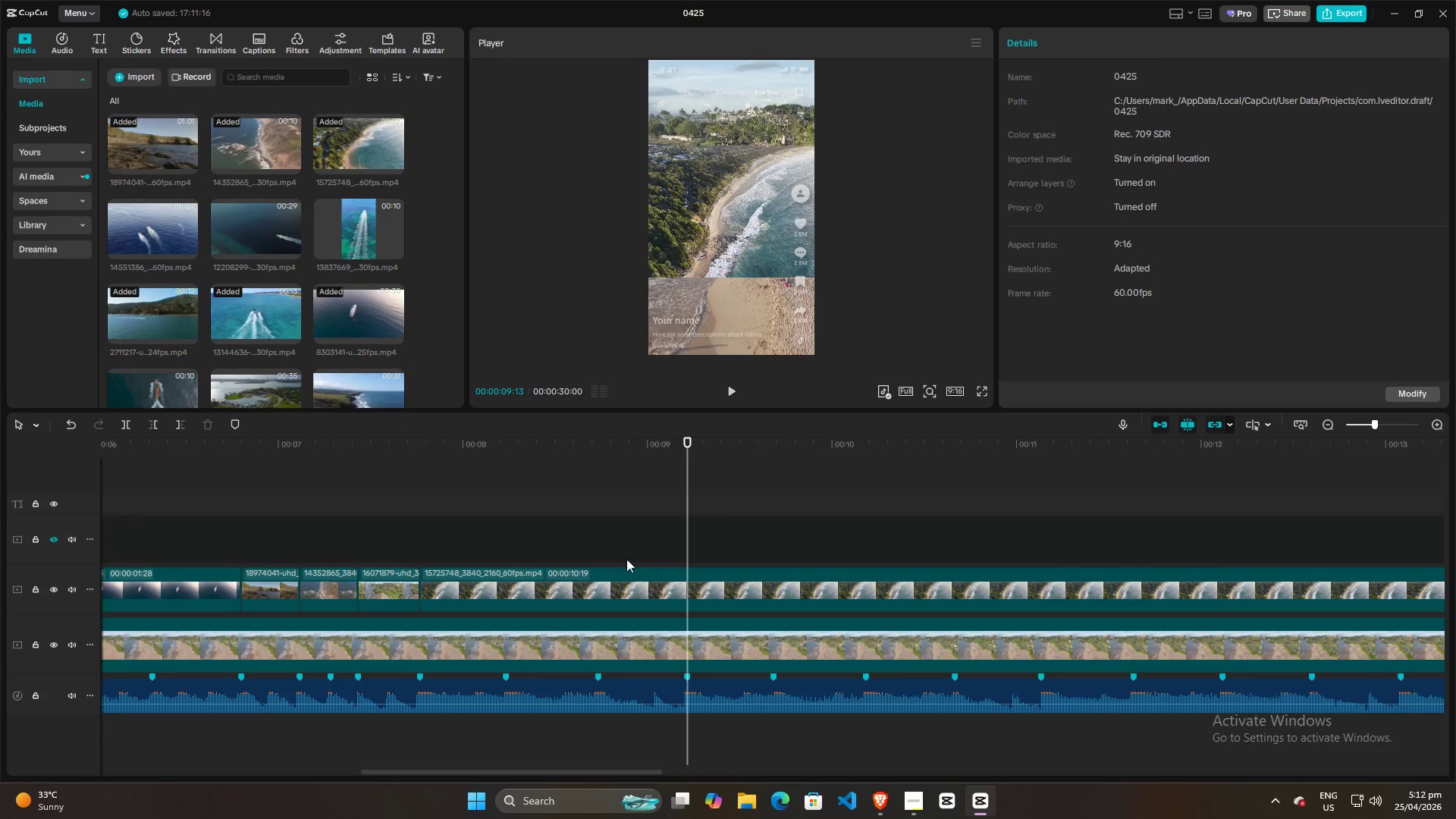 
scroll: coordinate [657, 521], scroll_direction: up, amount: 18.0
 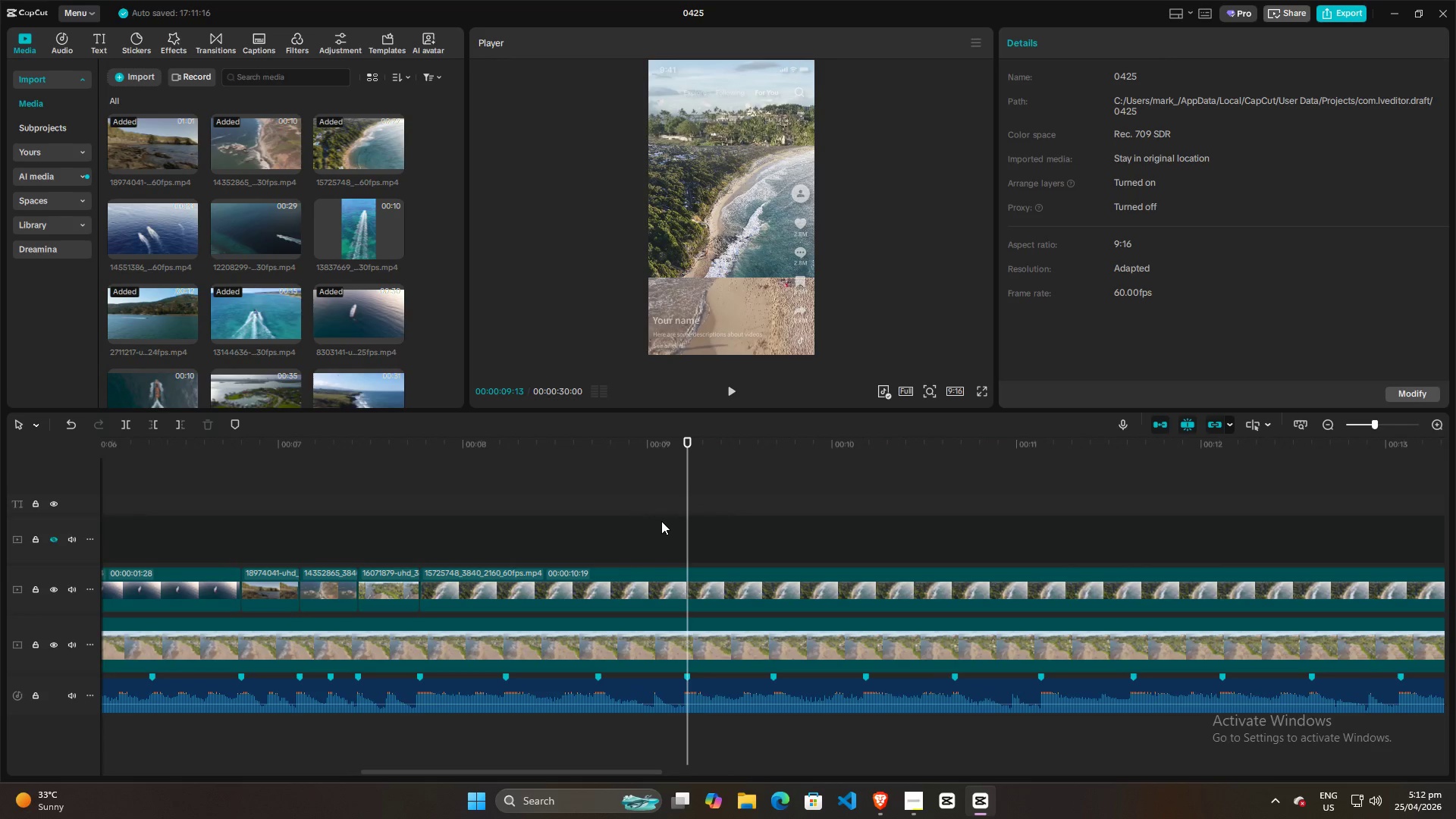 
left_click([420, 532])
 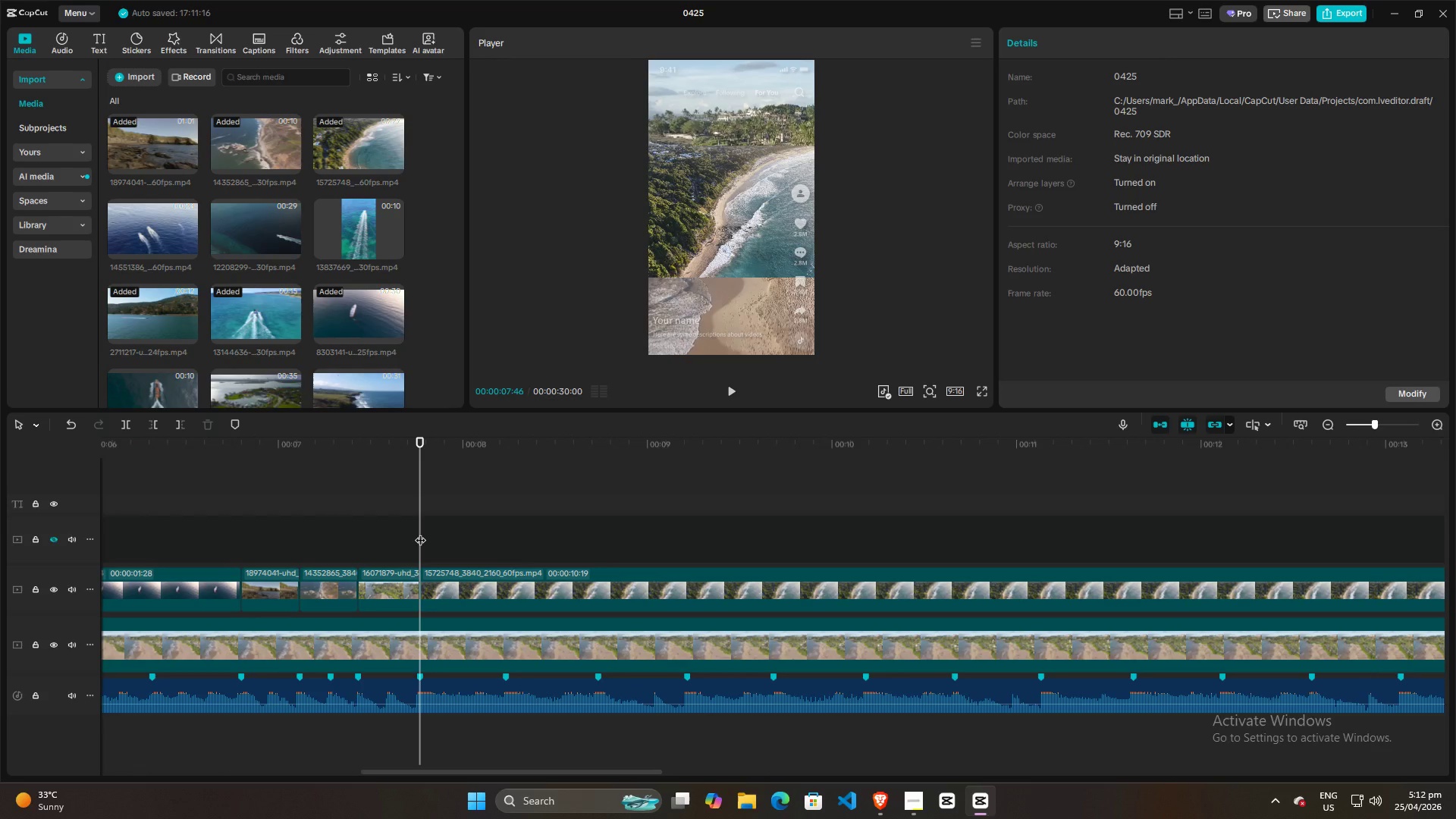 
left_click_drag(start_coordinate=[420, 532], to_coordinate=[517, 520])
 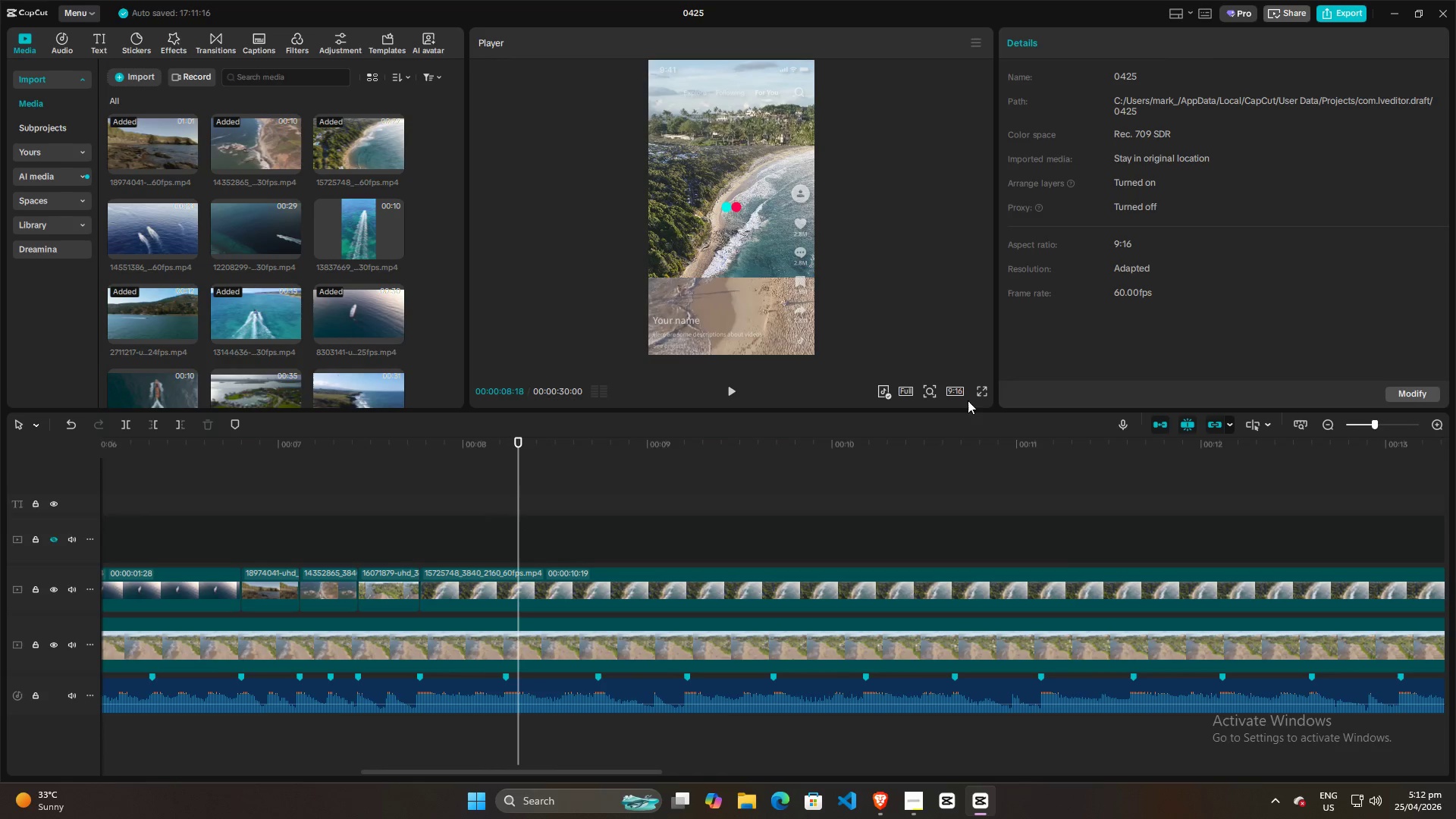 
left_click([757, 243])
 